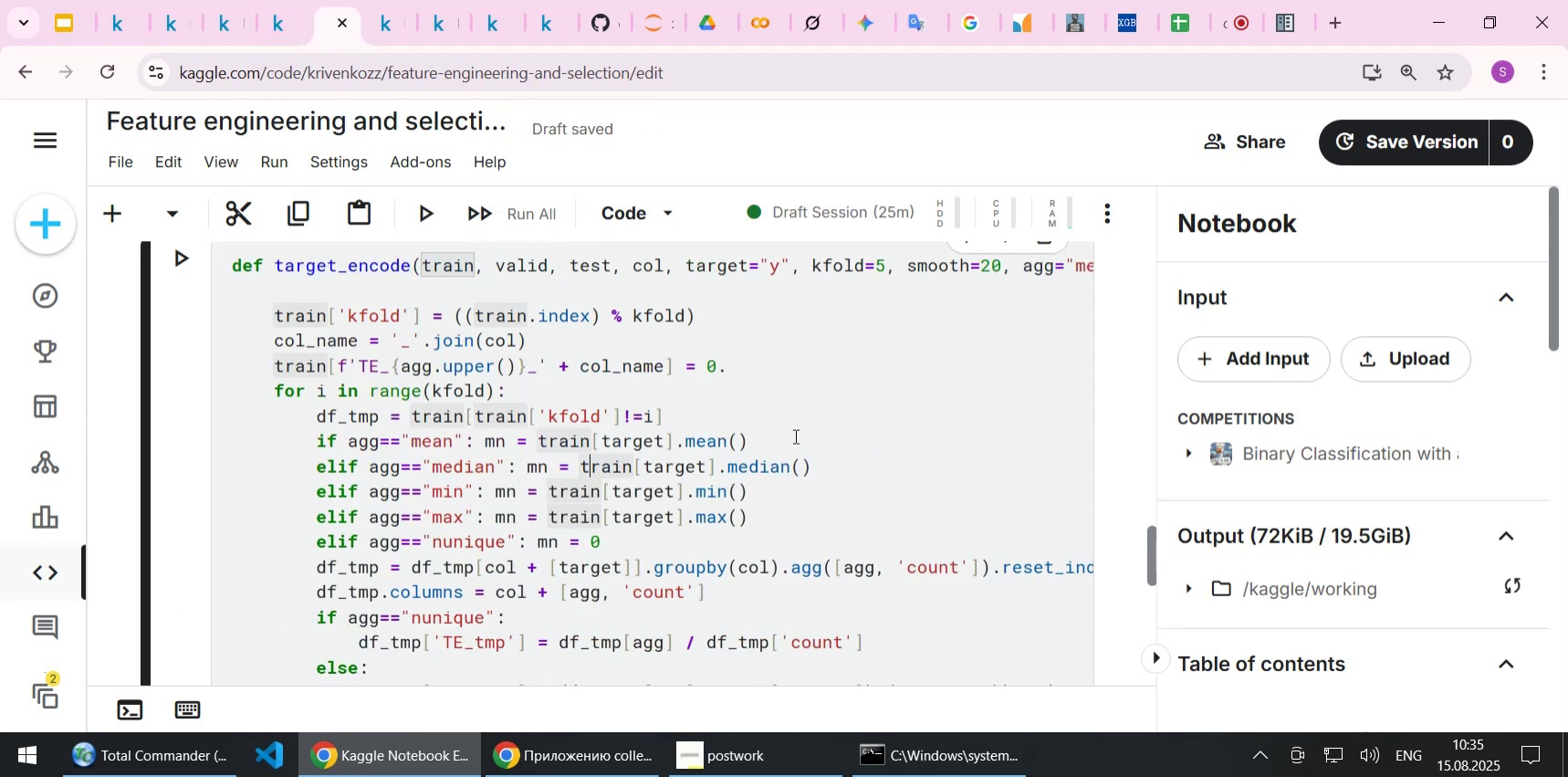 
left_click([797, 441])
 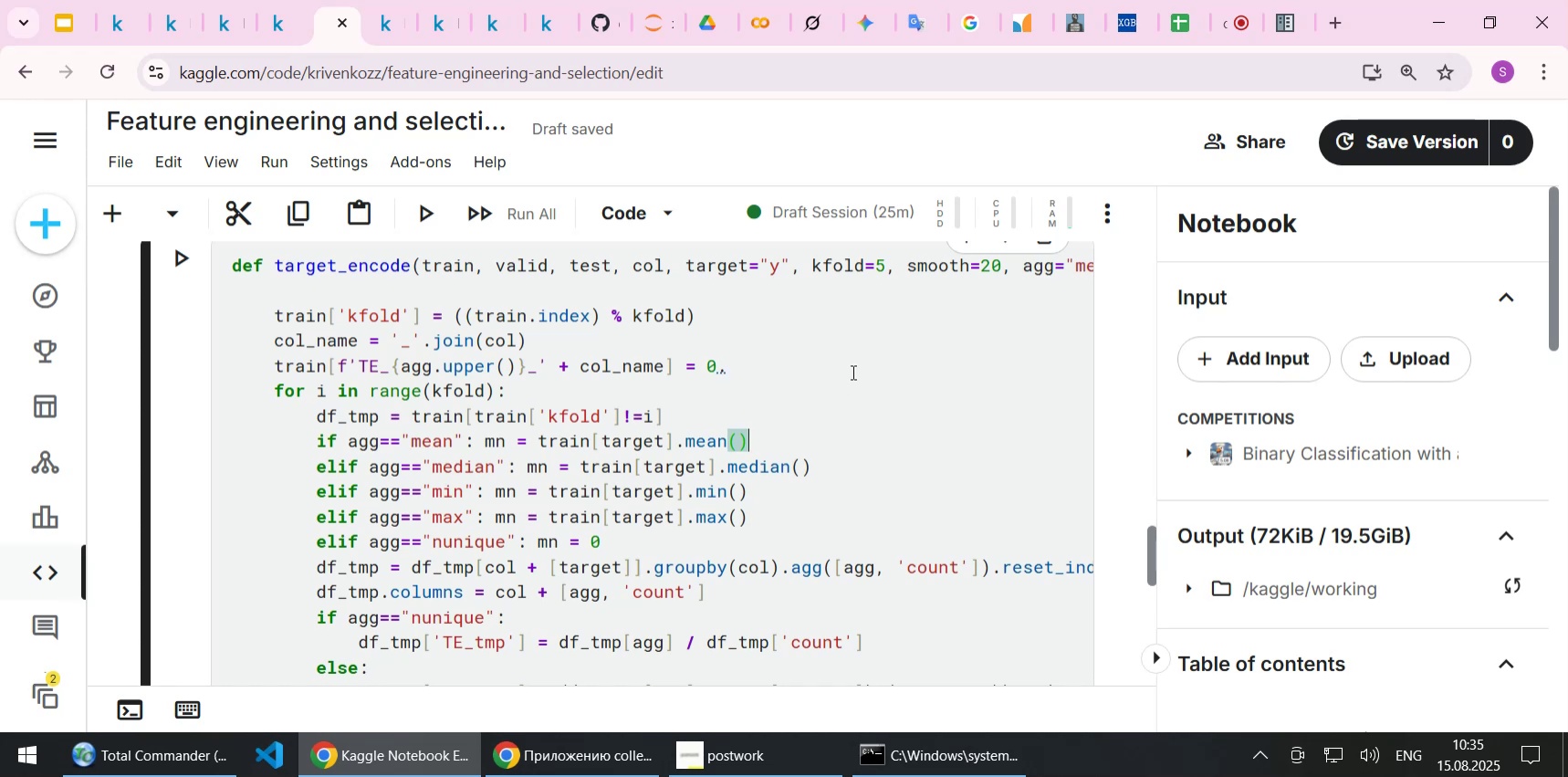 
wait(20.17)
 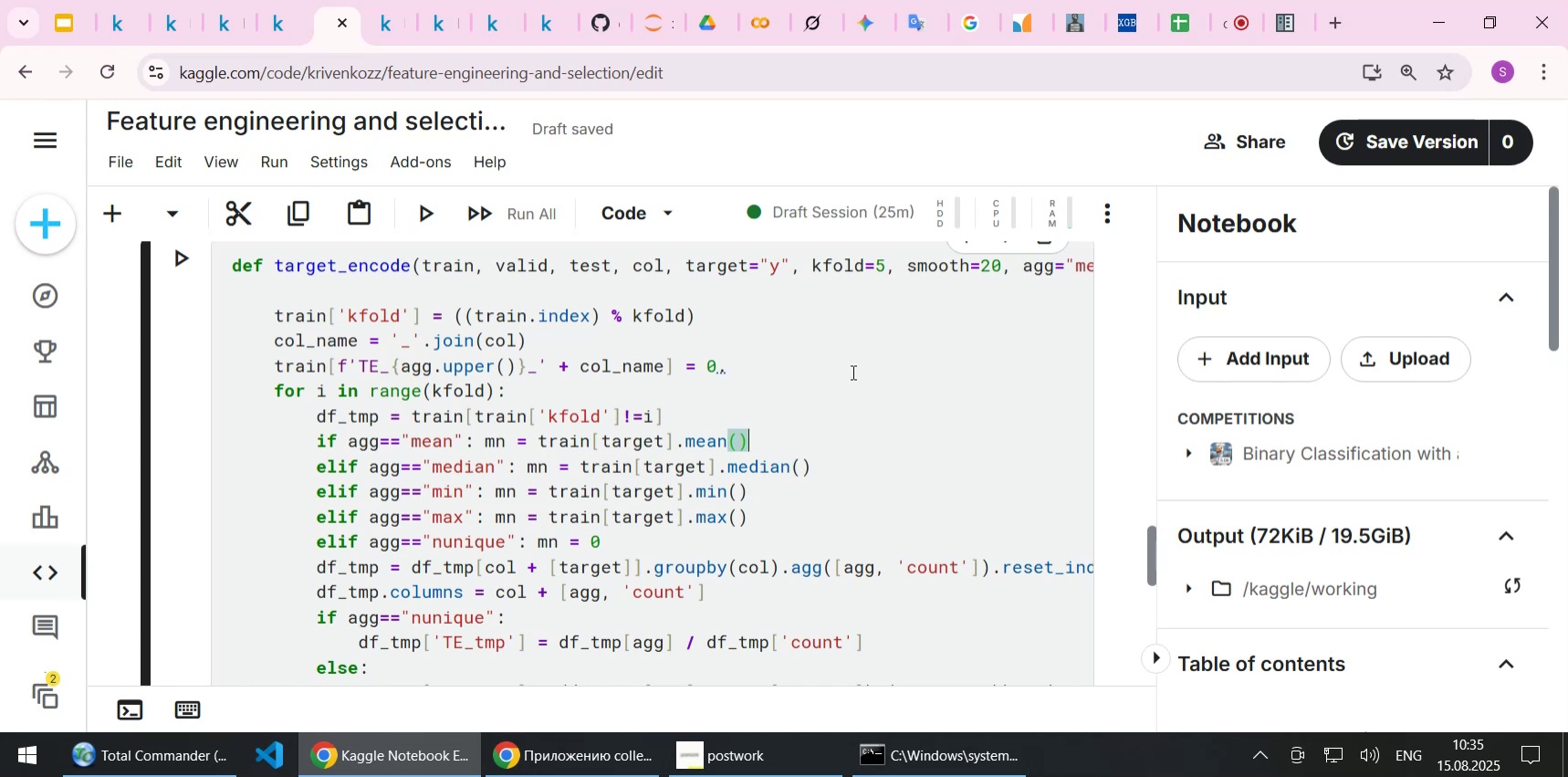 
scroll: coordinate [882, 423], scroll_direction: down, amount: 1.0
 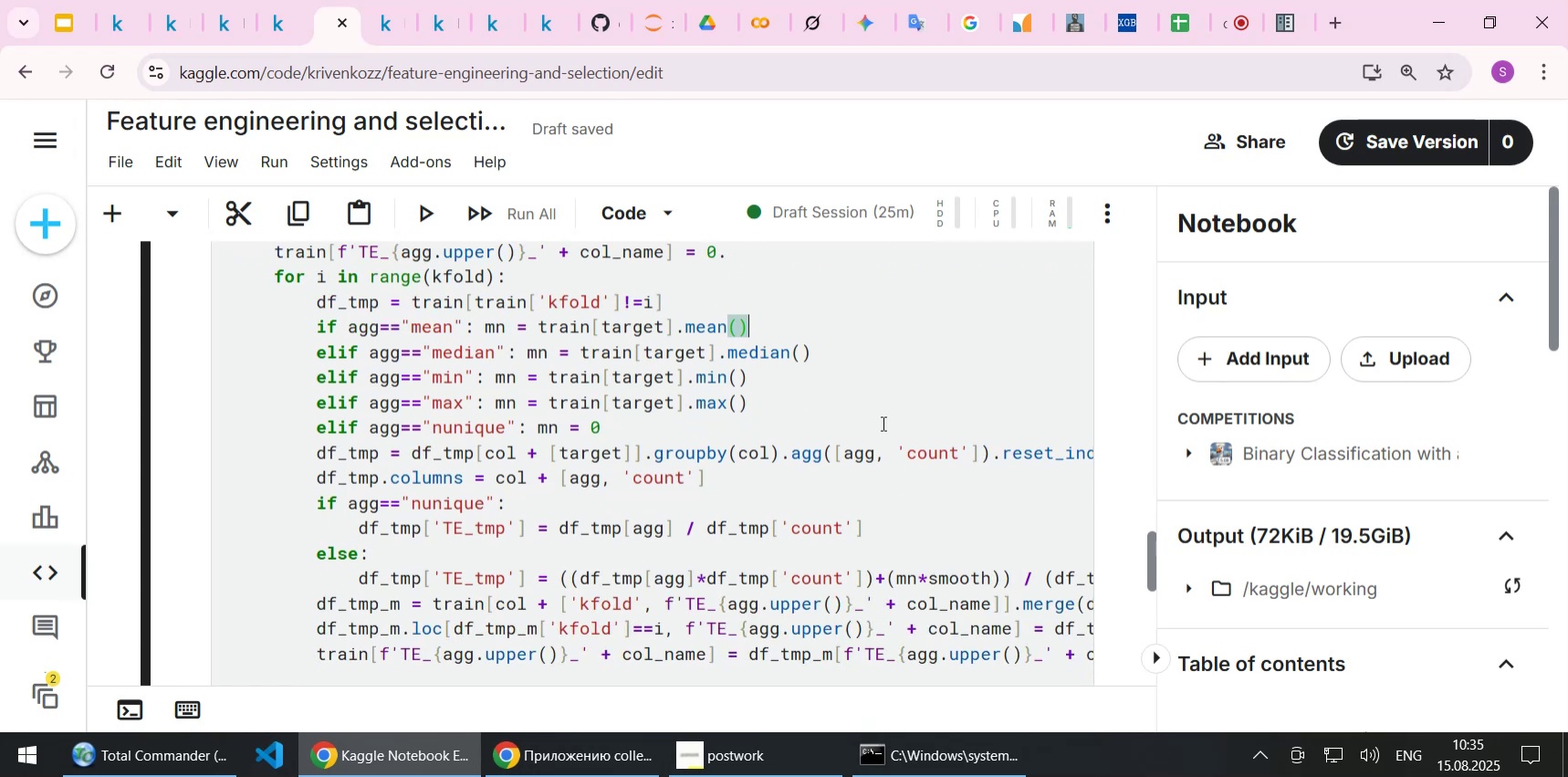 
wait(5.93)
 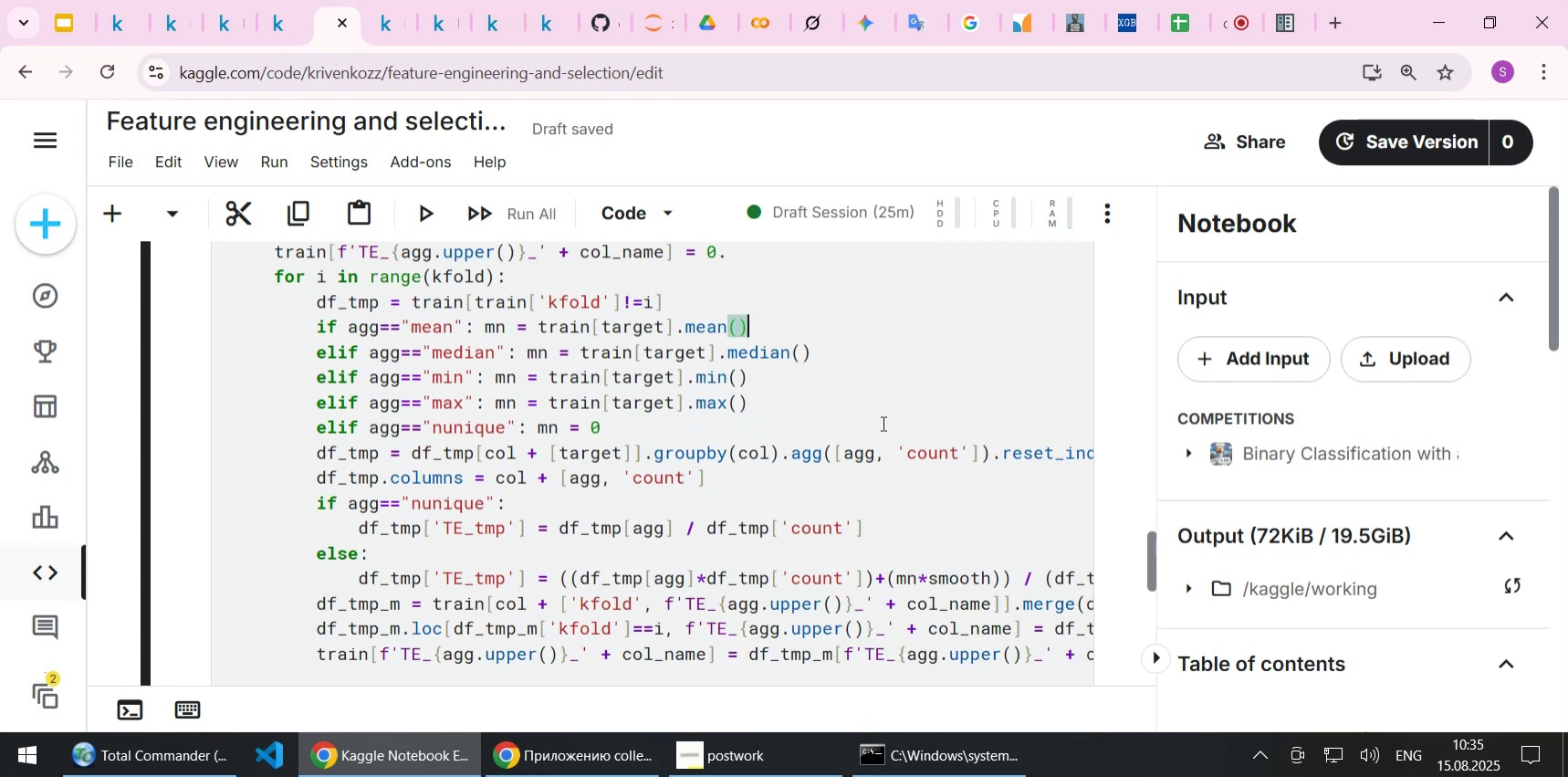 
scroll: coordinate [882, 423], scroll_direction: up, amount: 1.0
 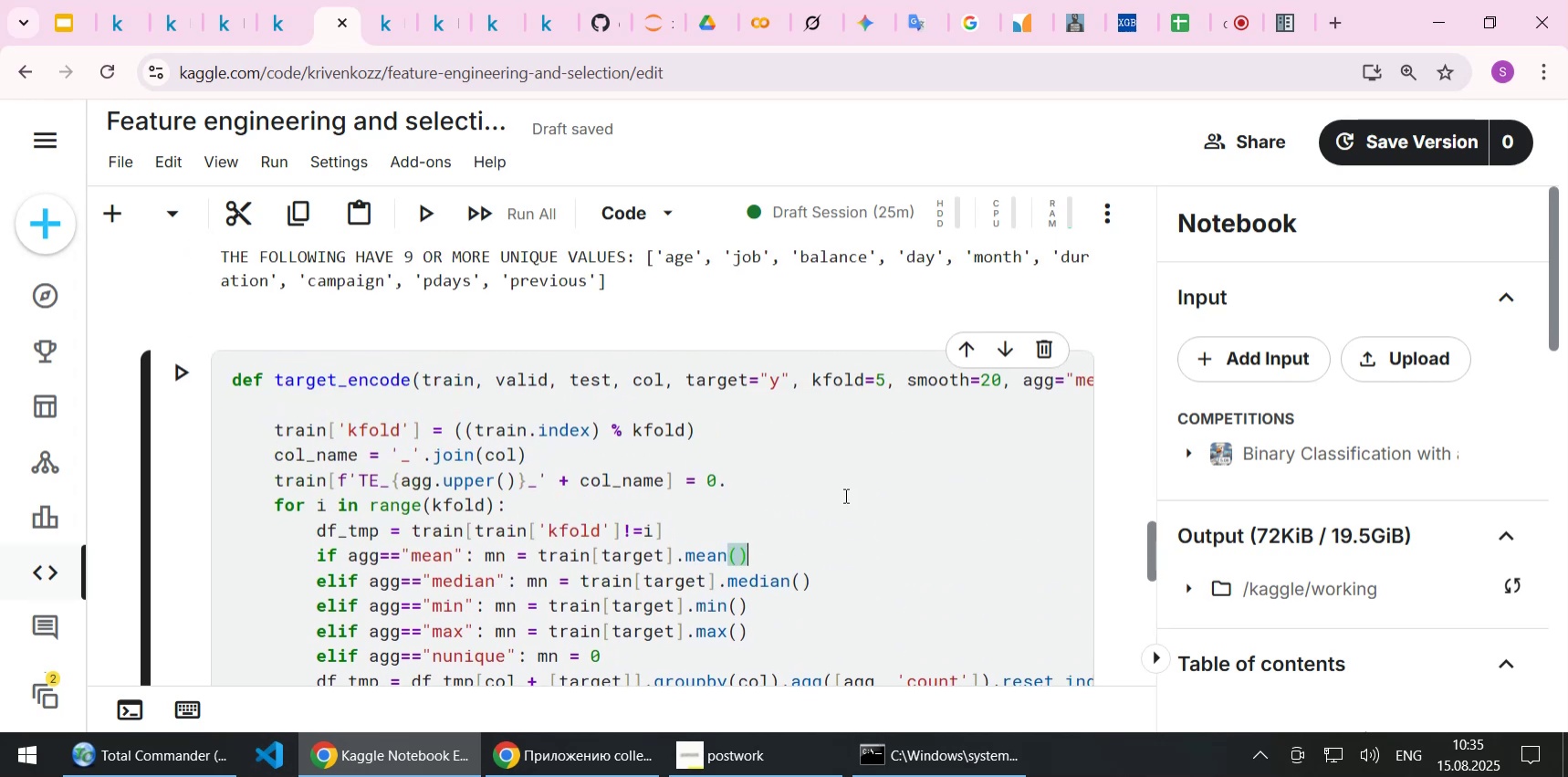 
left_click([278, 36])
 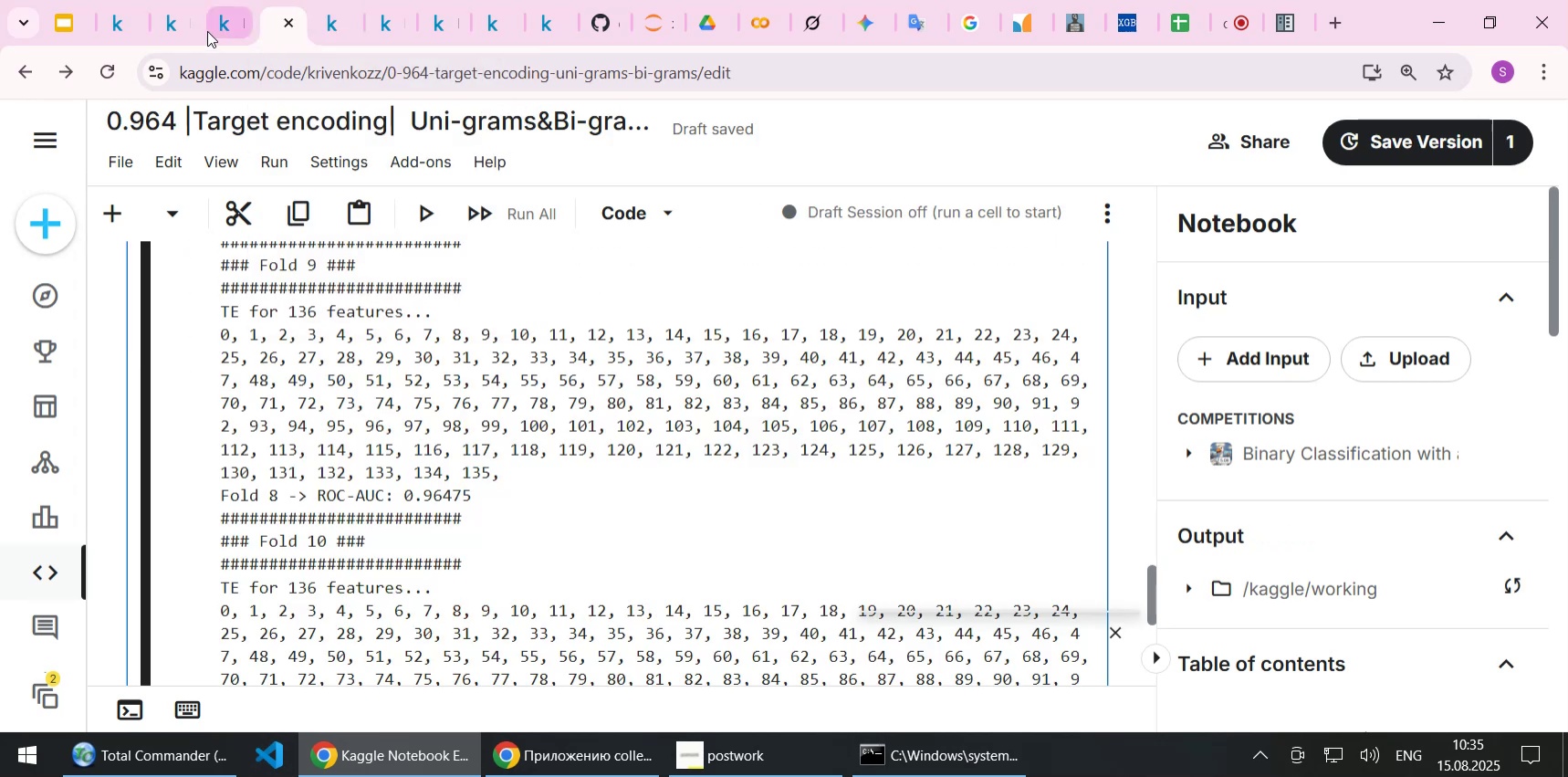 
left_click([223, 19])
 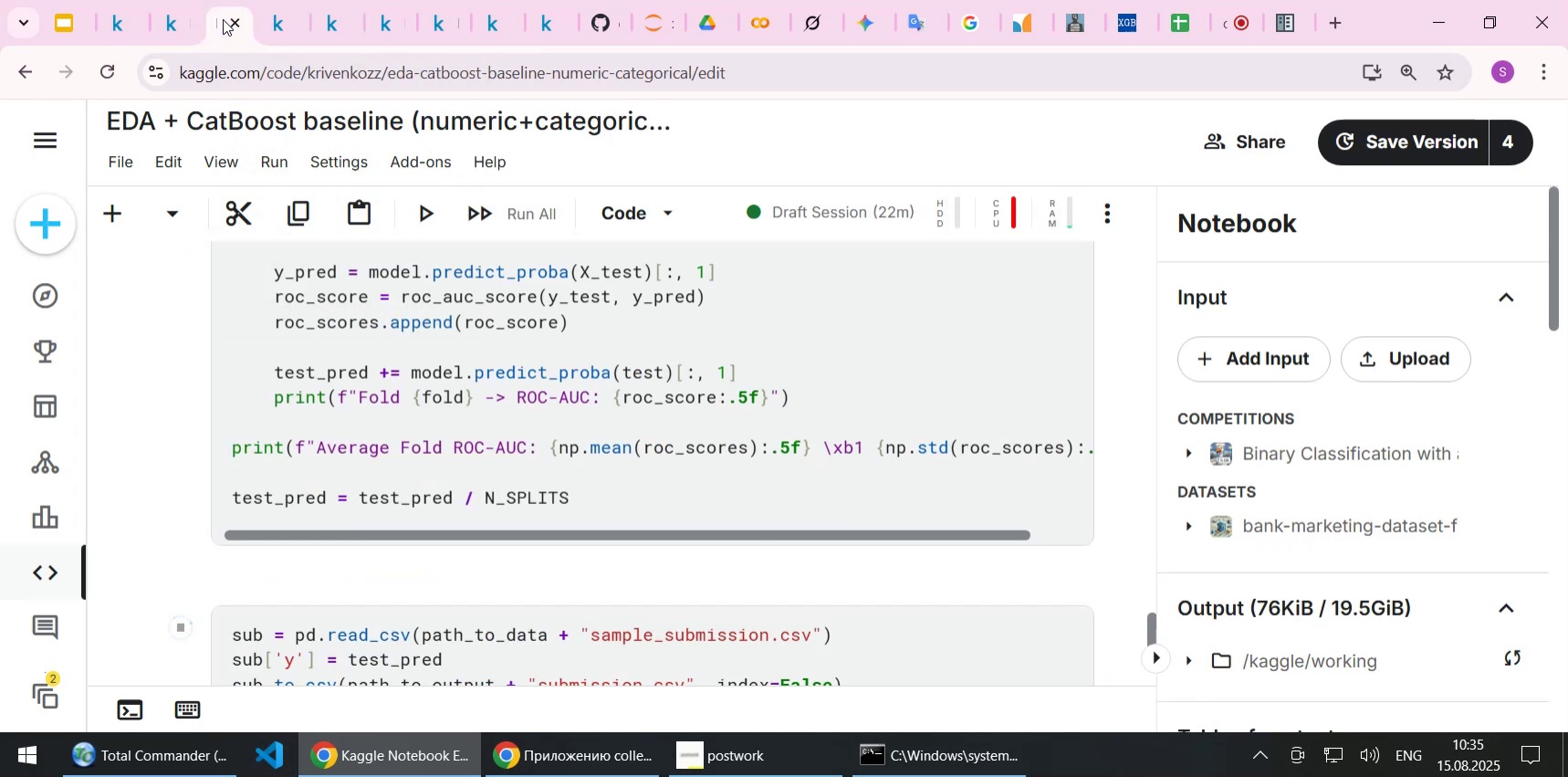 
scroll: coordinate [499, 382], scroll_direction: up, amount: 16.0
 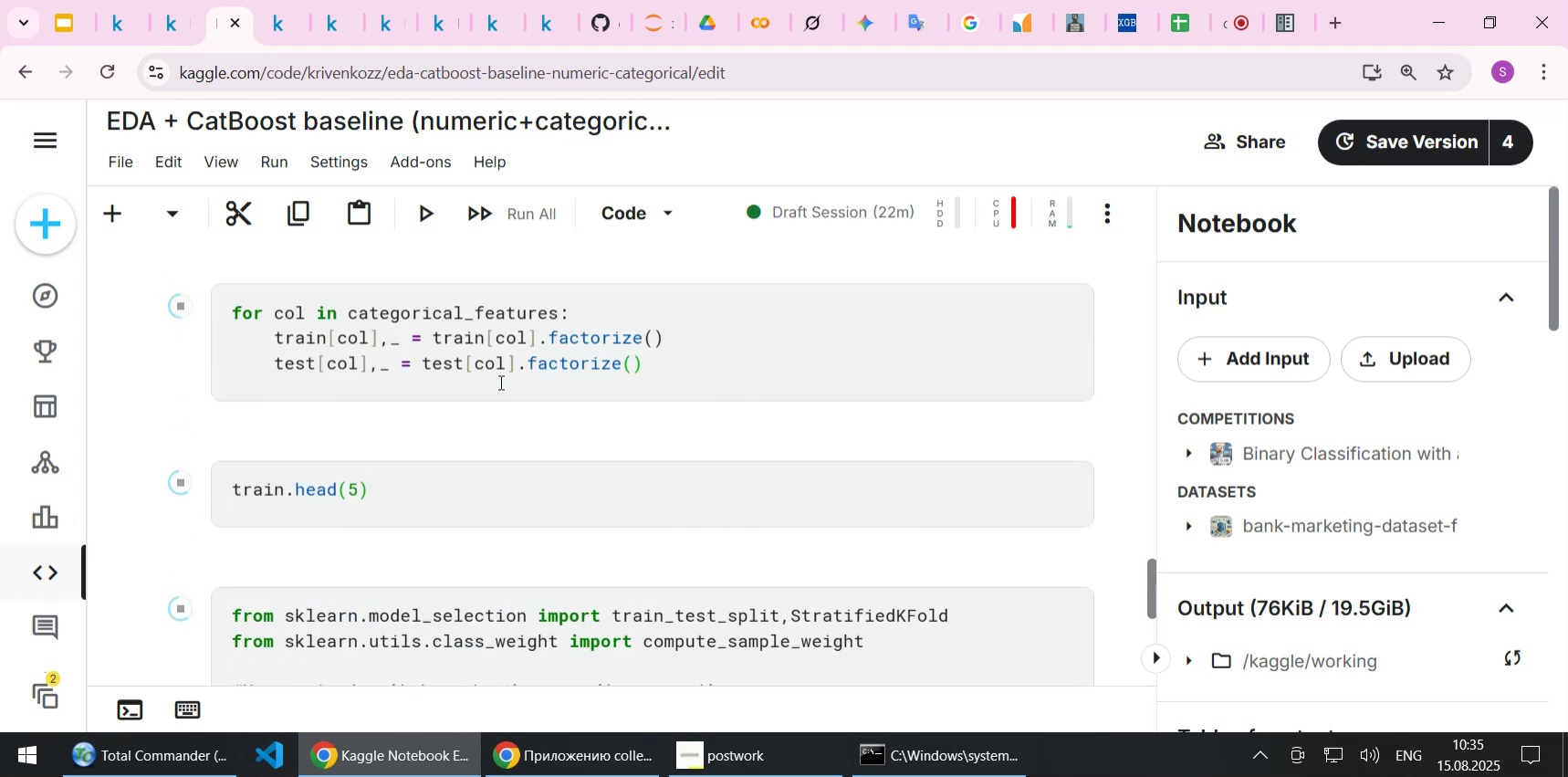 
scroll: coordinate [499, 382], scroll_direction: down, amount: 5.0
 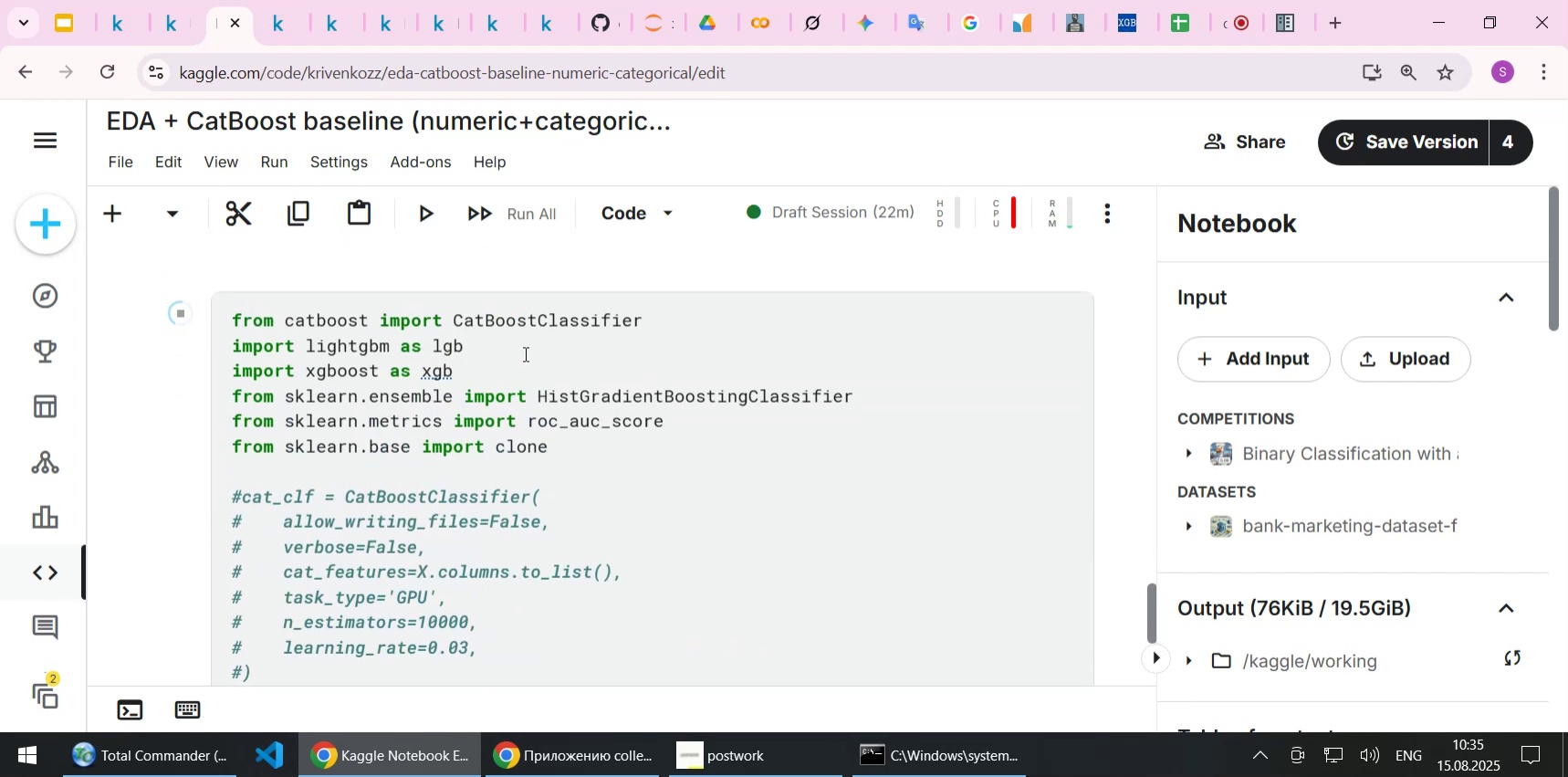 
scroll: coordinate [524, 353], scroll_direction: up, amount: 33.0
 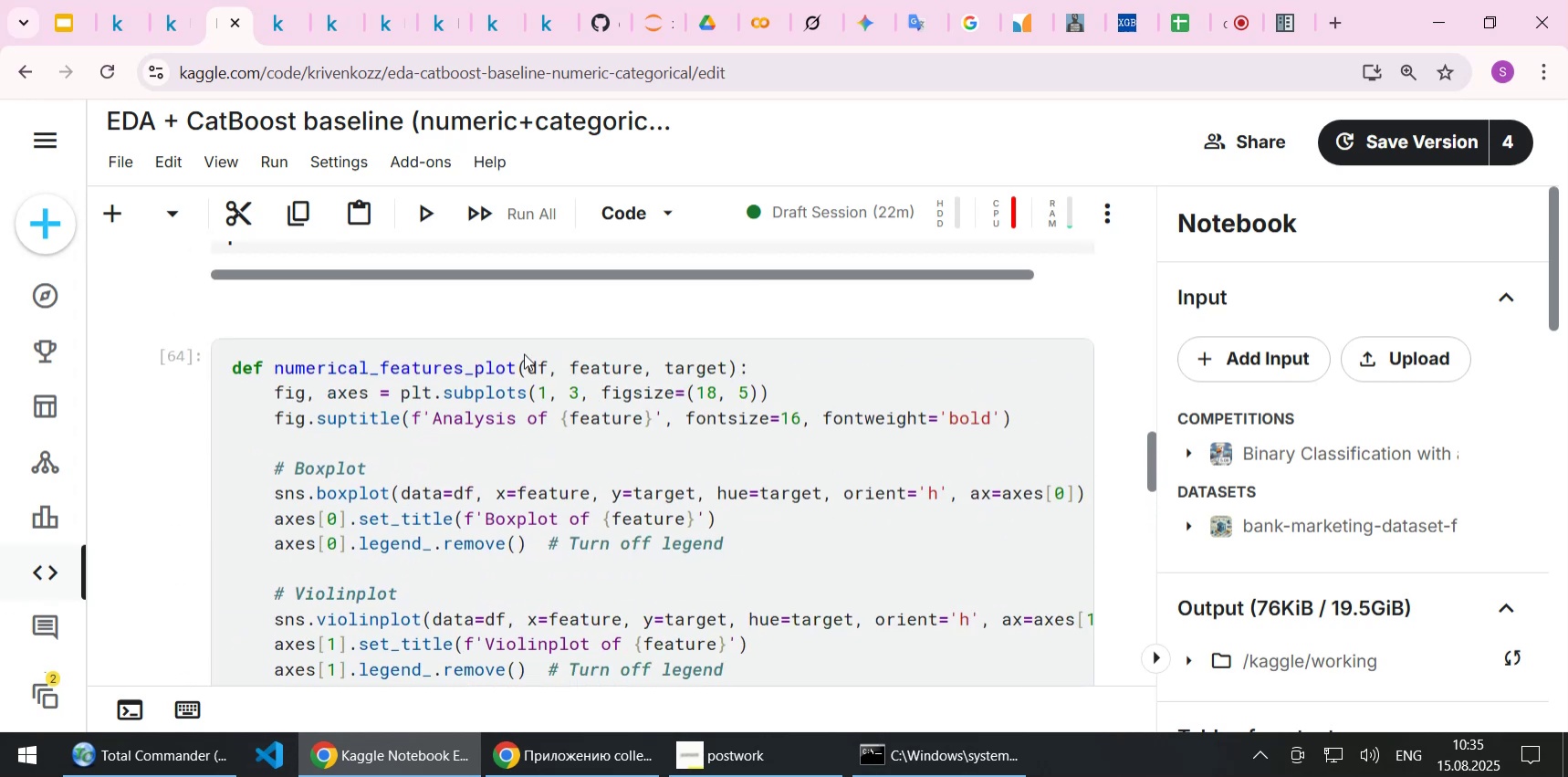 
scroll: coordinate [575, 364], scroll_direction: down, amount: 7.0
 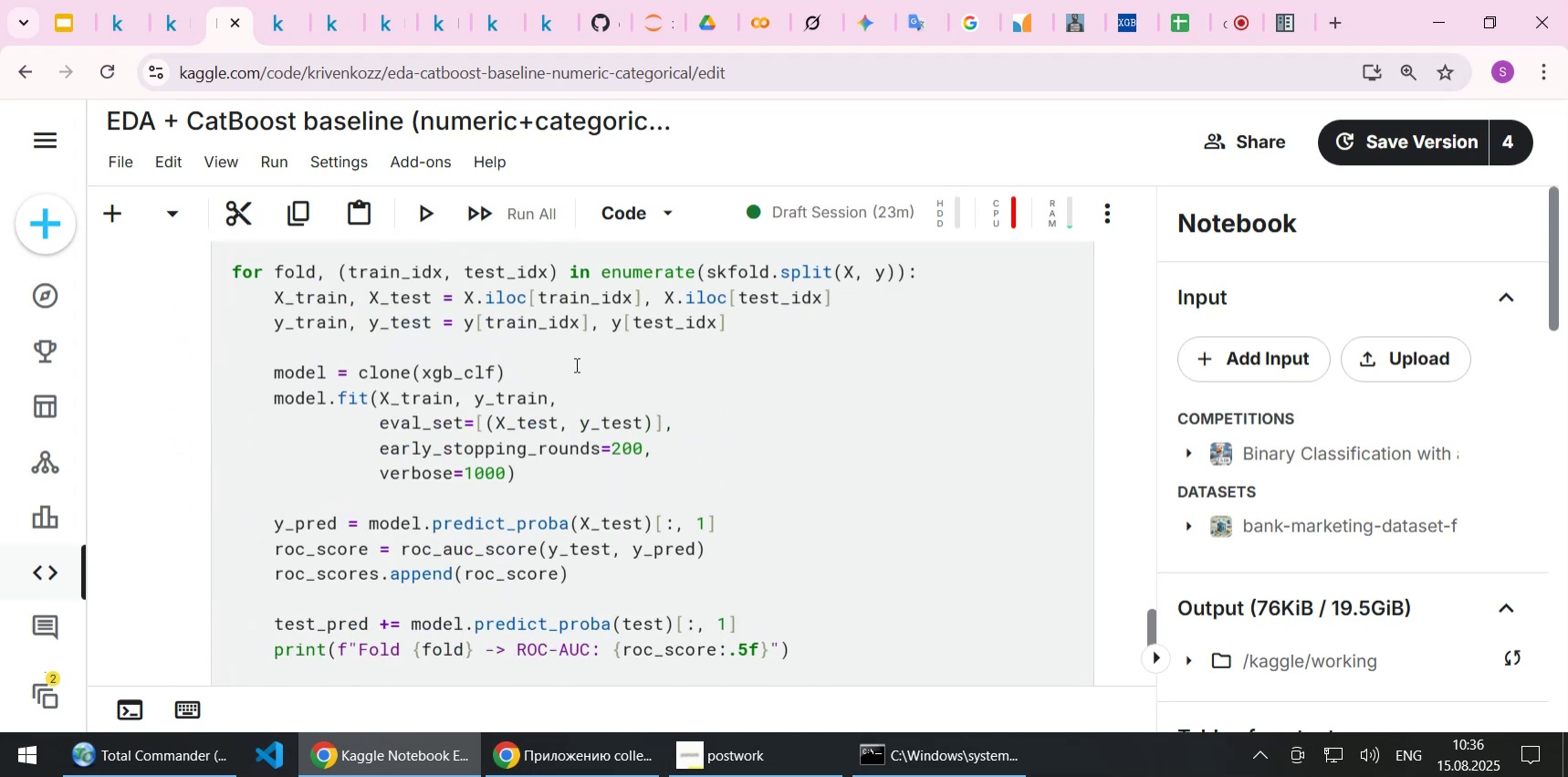 
scroll: coordinate [575, 364], scroll_direction: up, amount: 6.0
 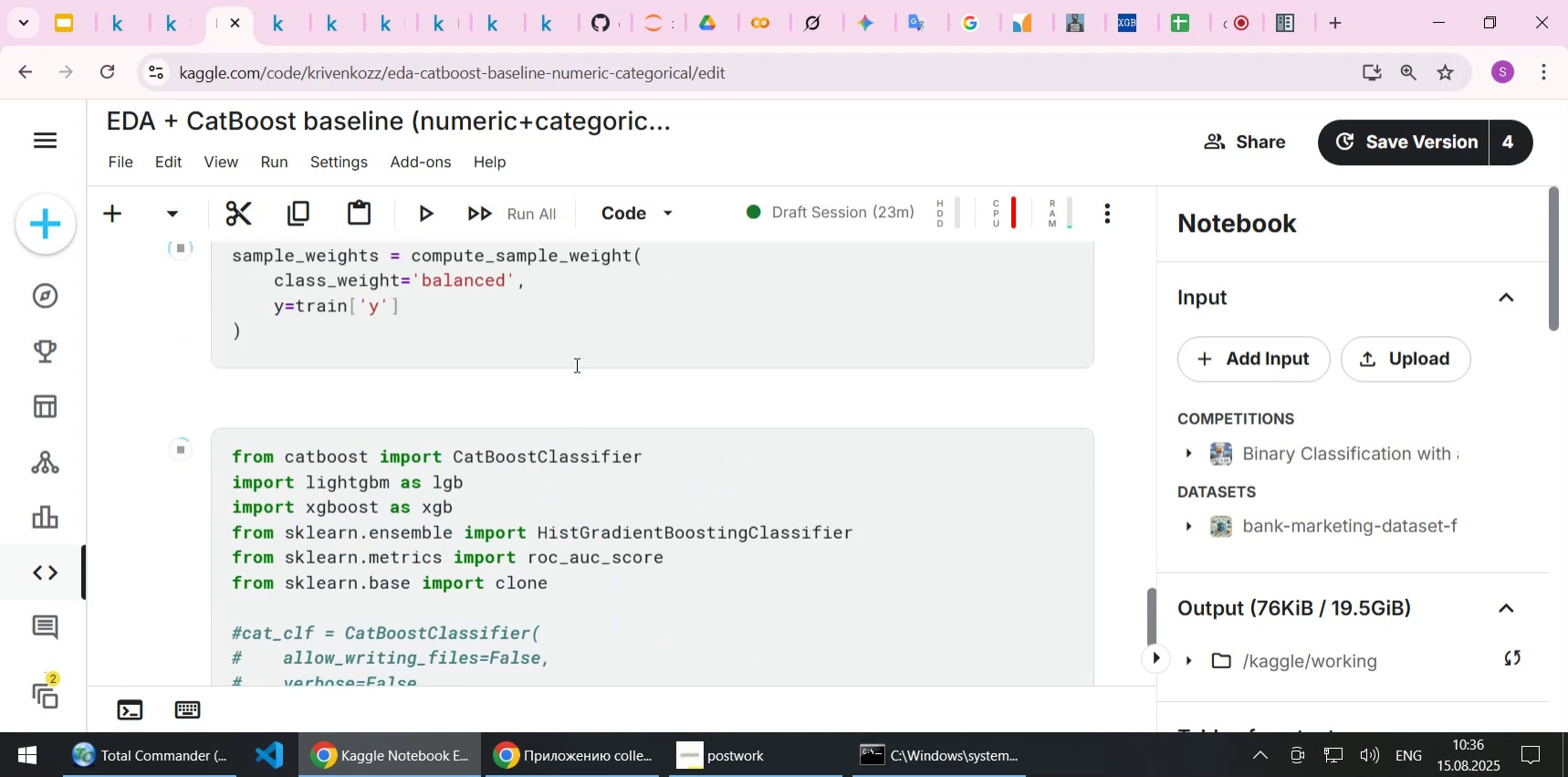 
scroll: coordinate [575, 364], scroll_direction: down, amount: 4.0
 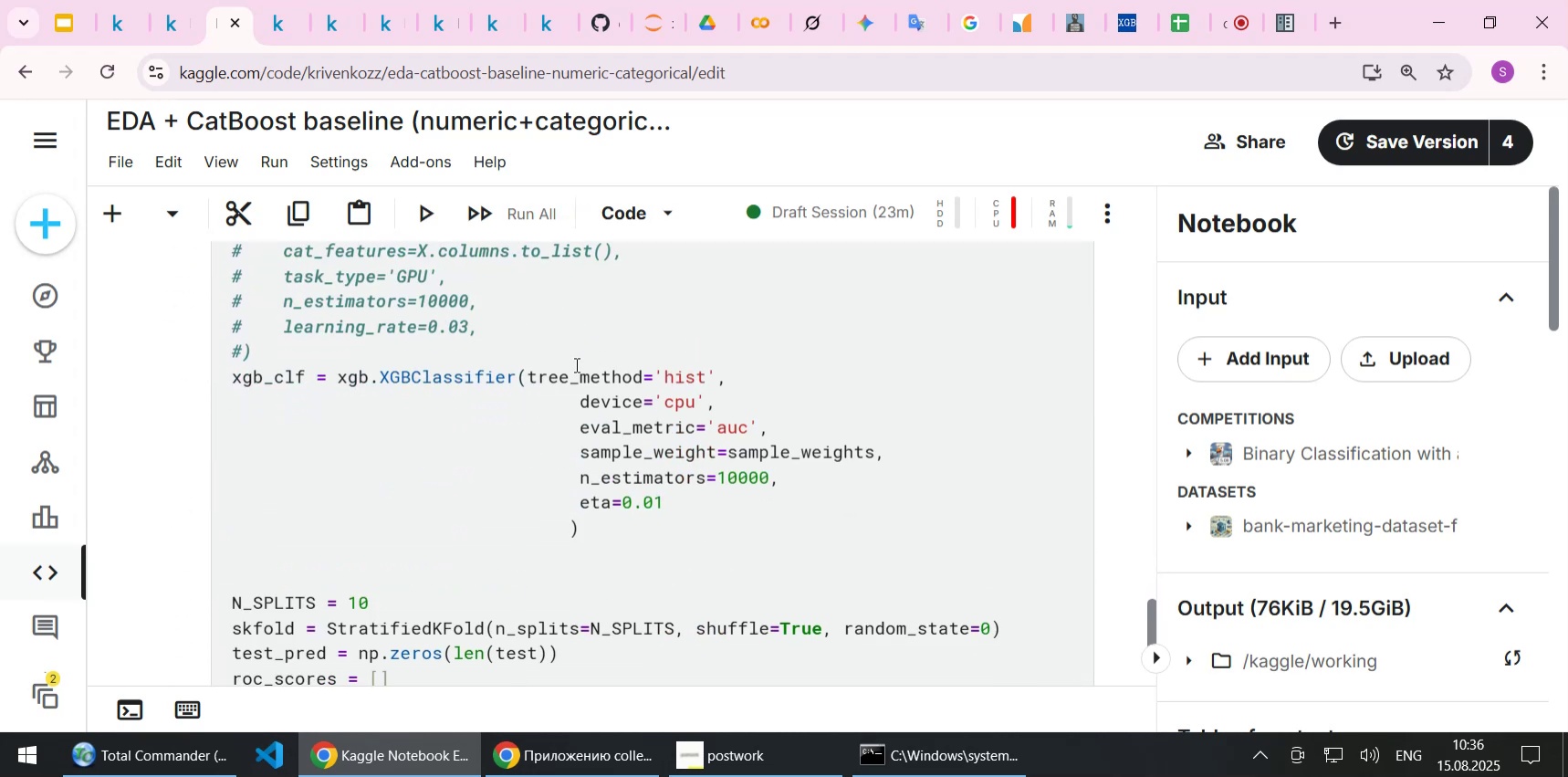 
scroll: coordinate [575, 364], scroll_direction: none, amount: 0.0
 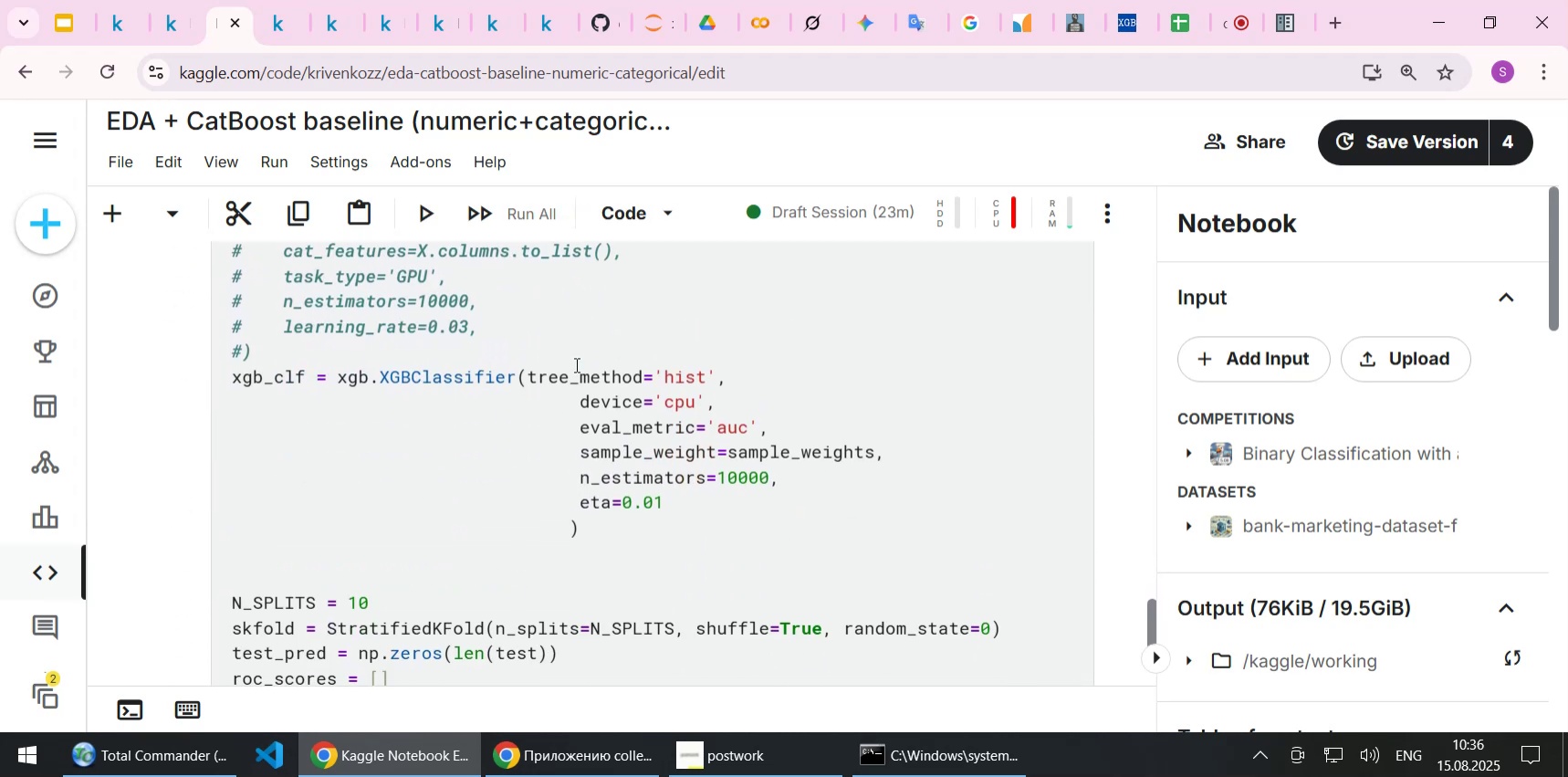 
scroll: coordinate [575, 364], scroll_direction: down, amount: 2.0
 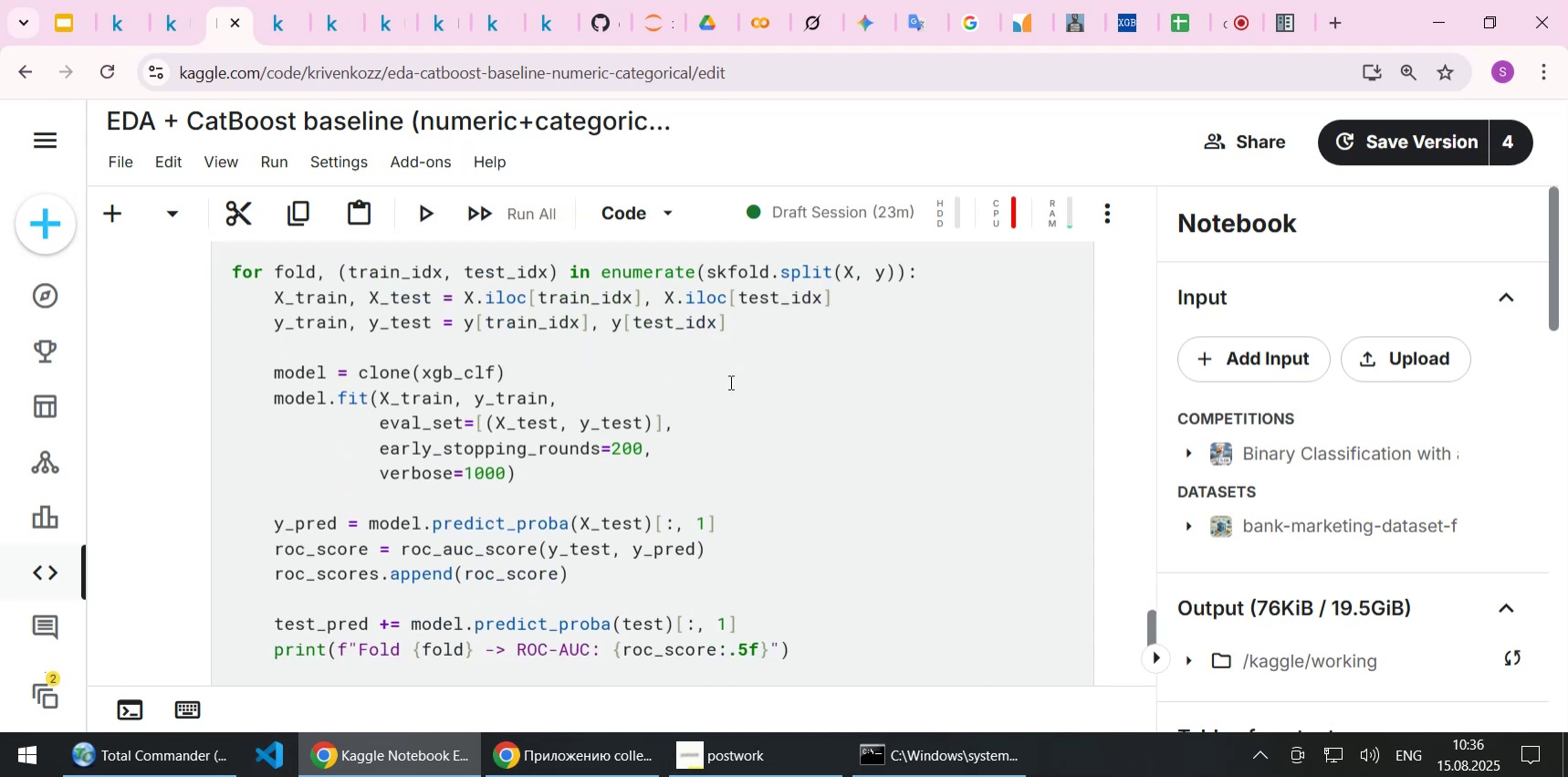 
wait(5.32)
 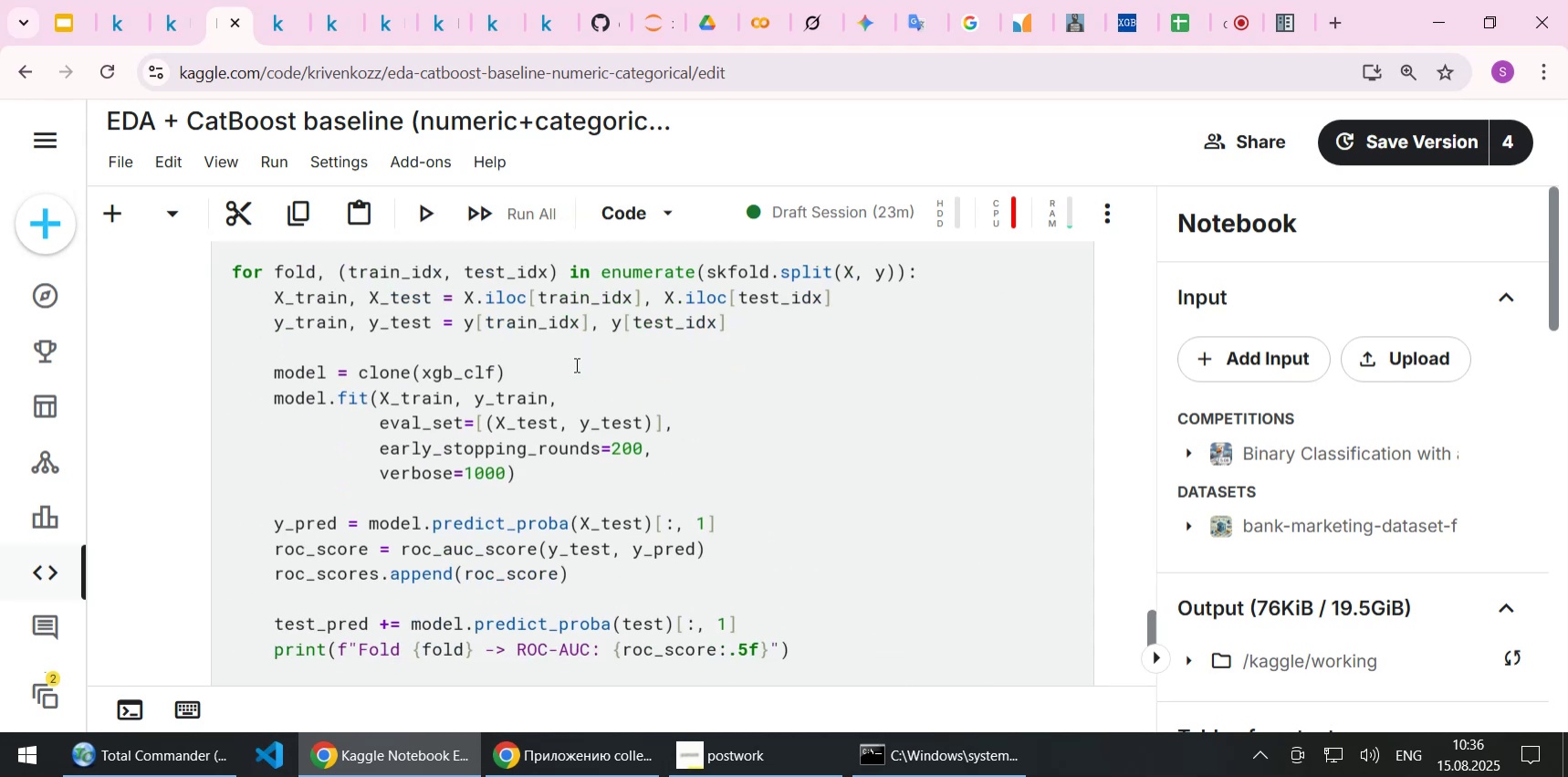 
scroll: coordinate [729, 382], scroll_direction: down, amount: 3.0
 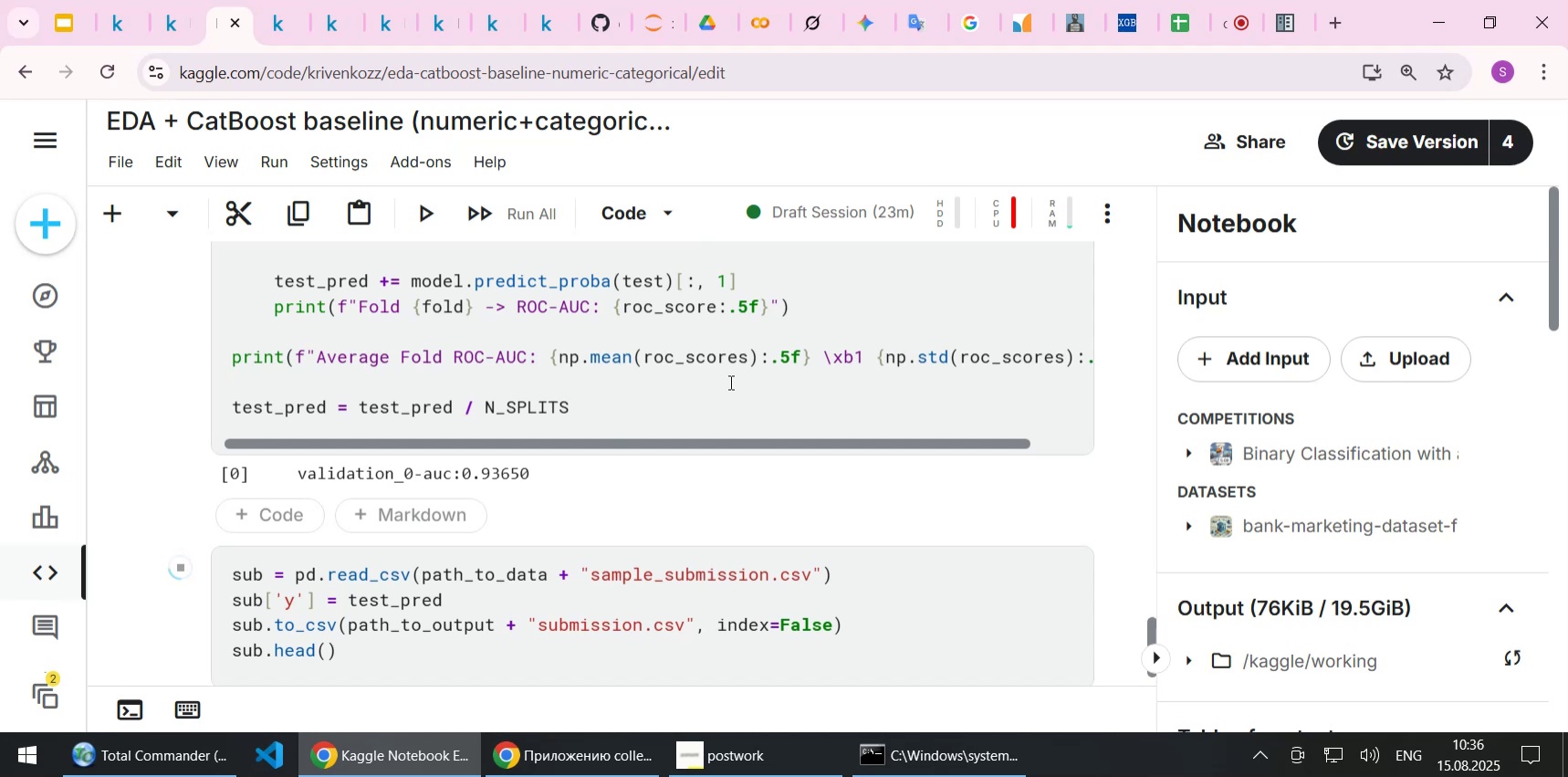 
wait(6.31)
 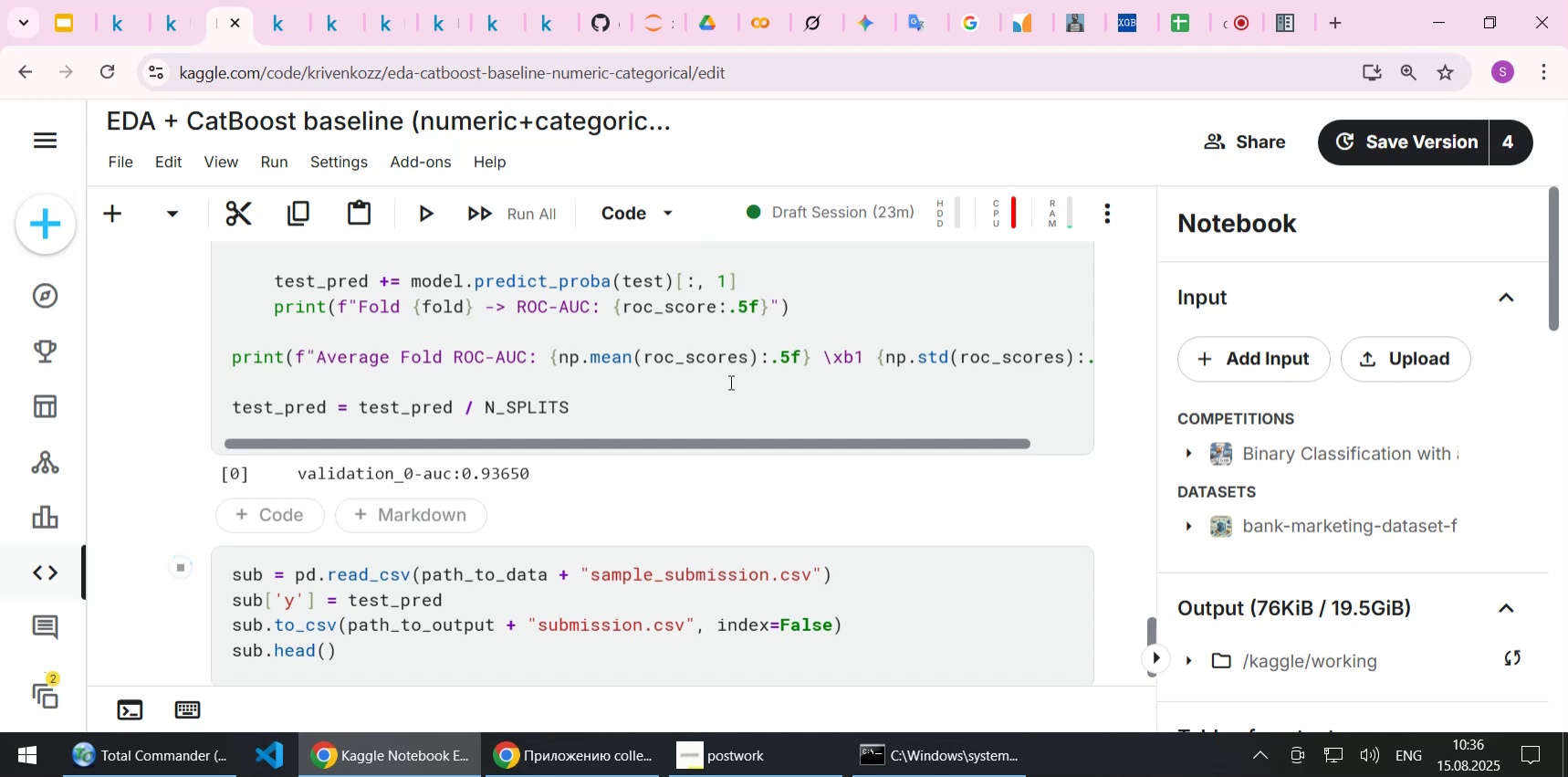 
left_click([339, 37])
 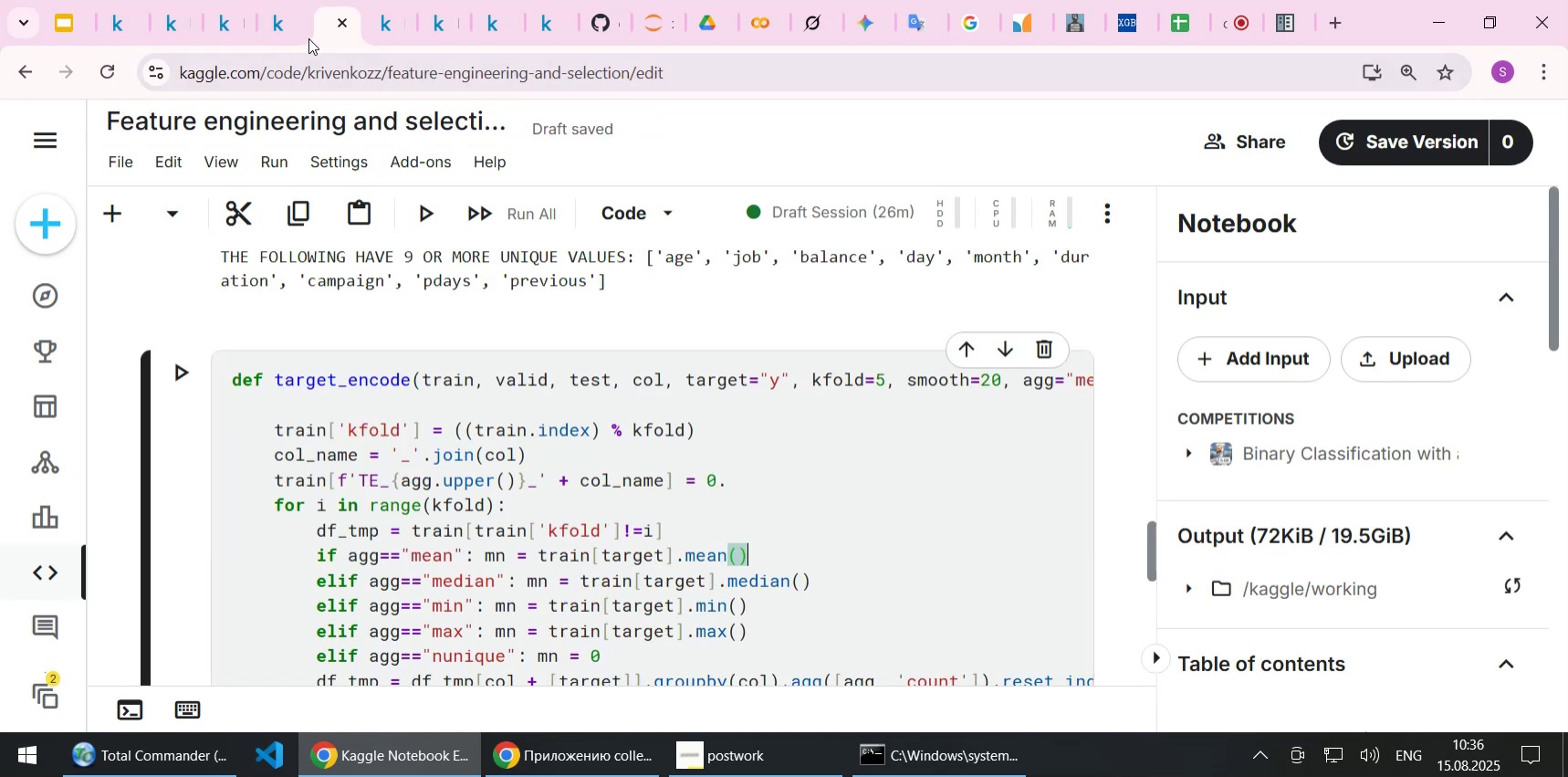 
left_click([292, 37])
 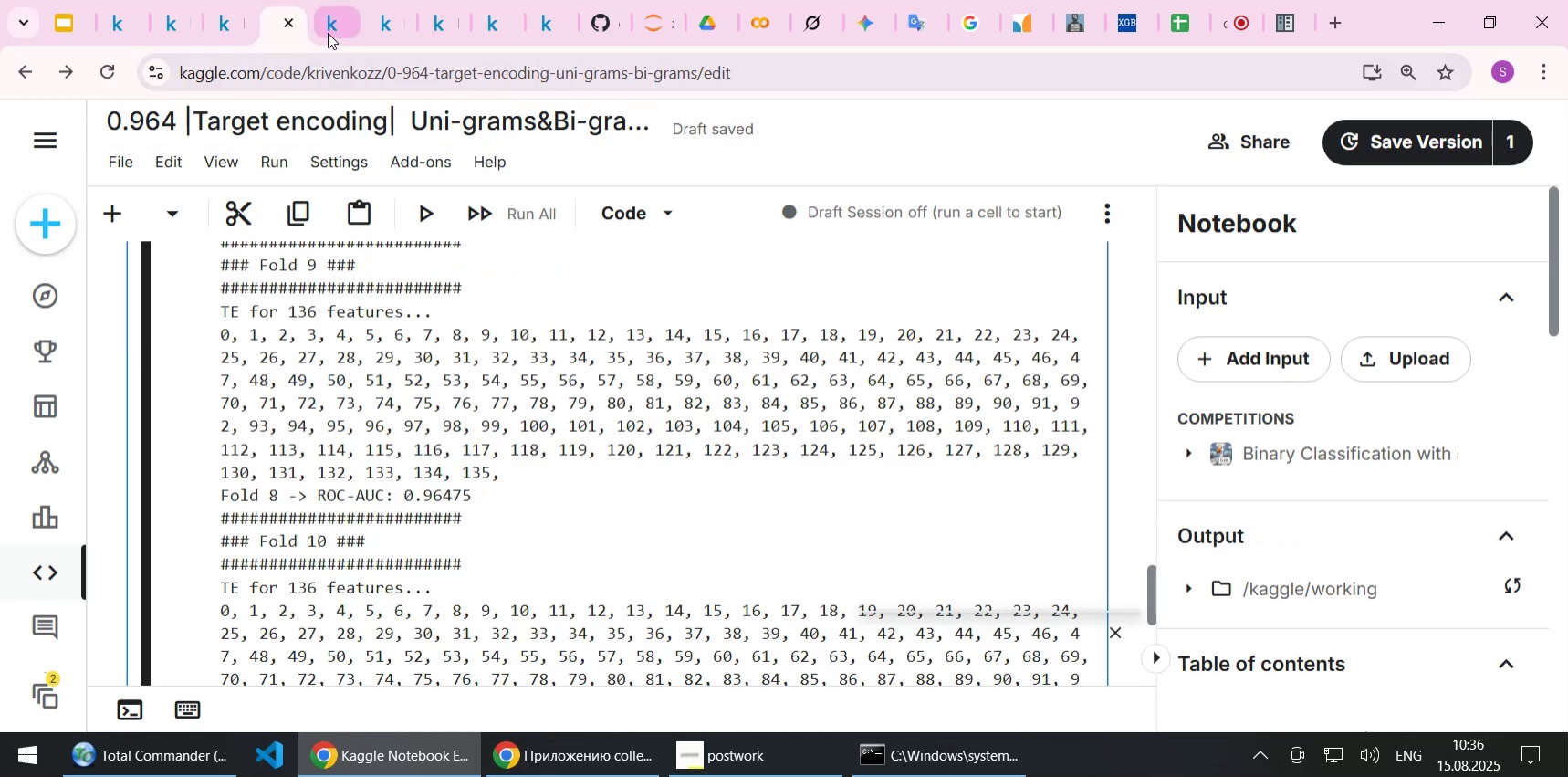 
left_click([328, 33])
 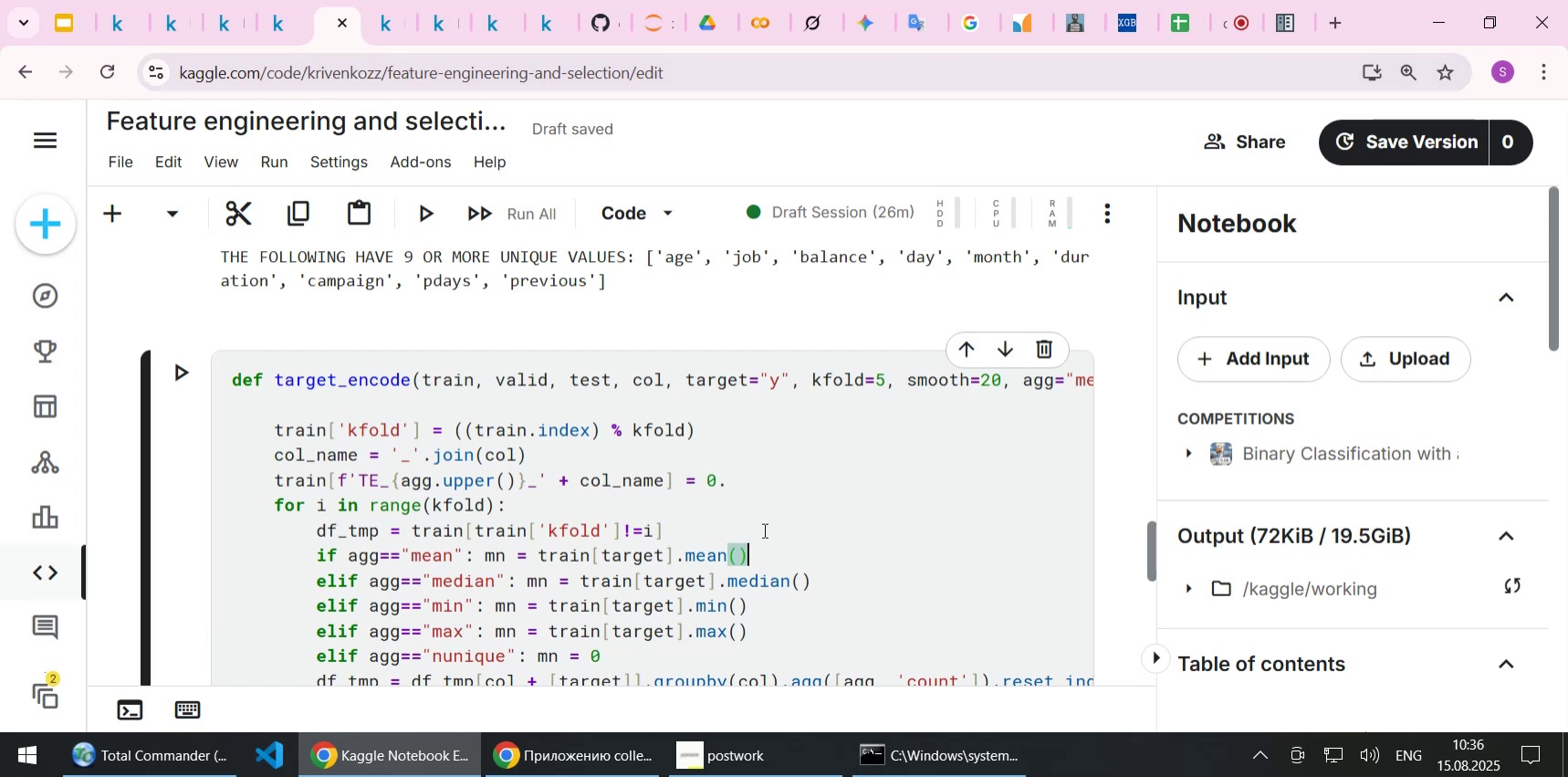 
scroll: coordinate [763, 530], scroll_direction: down, amount: 1.0
 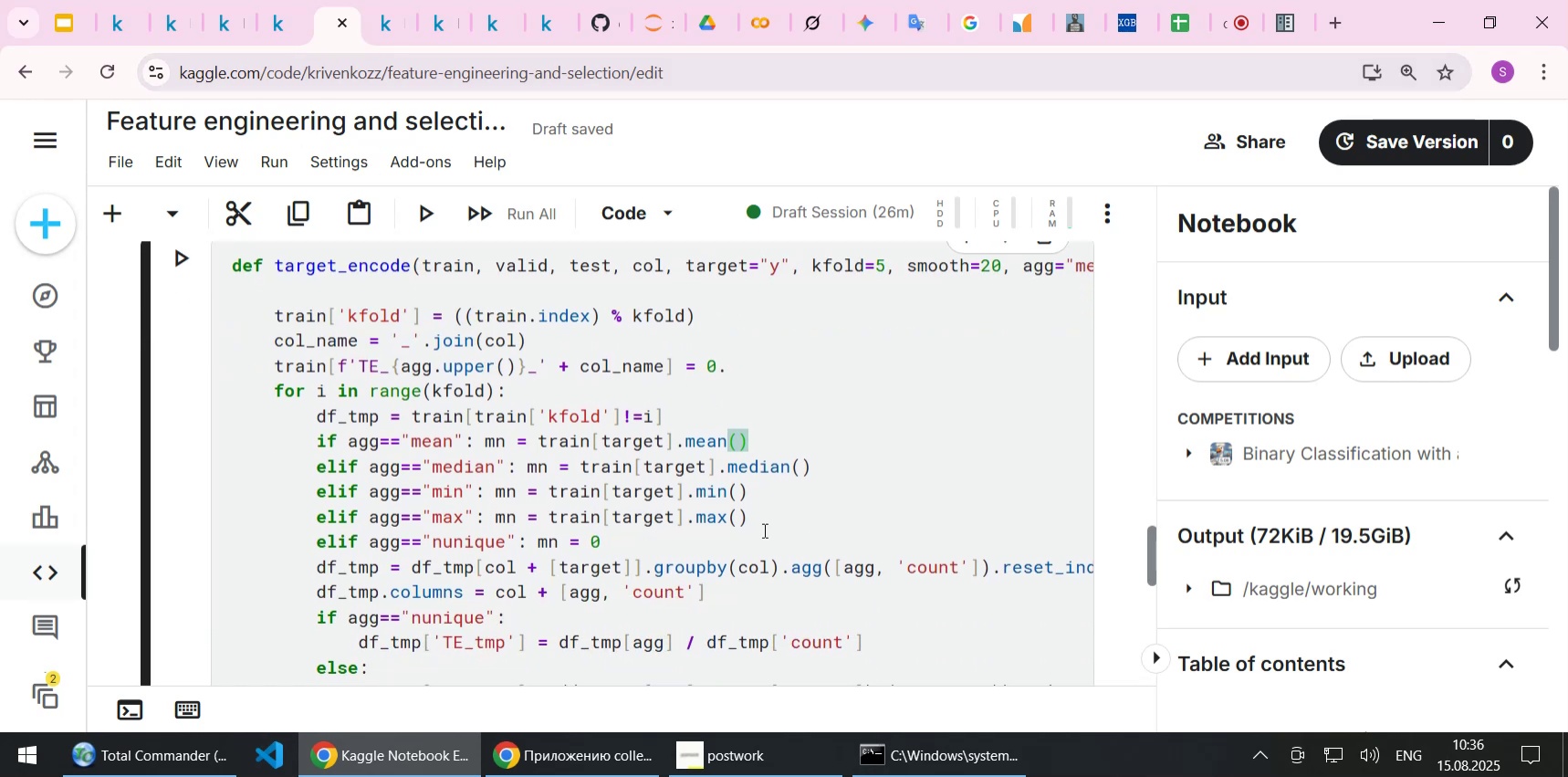 
wait(11.78)
 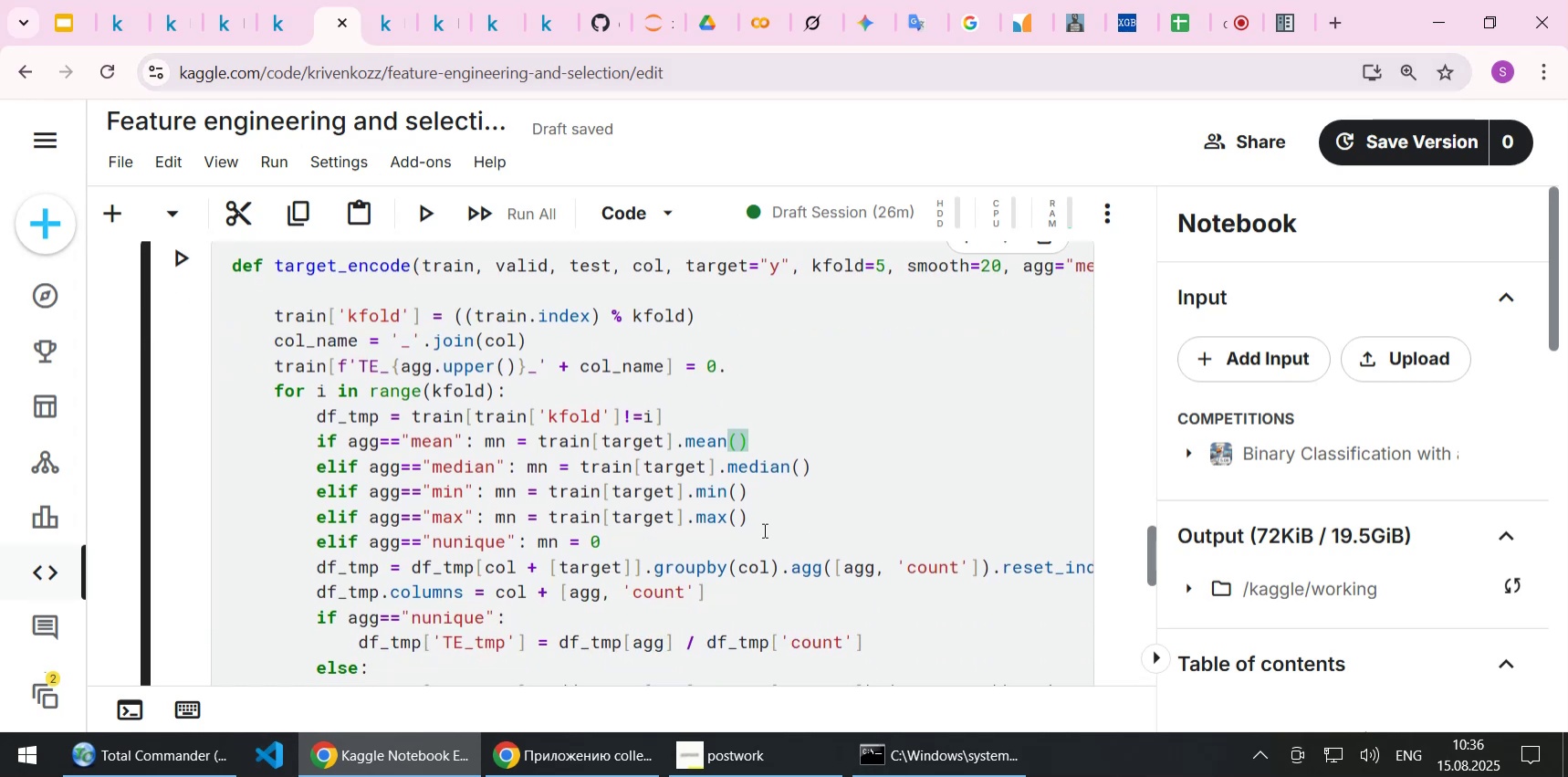 
left_click([836, 474])
 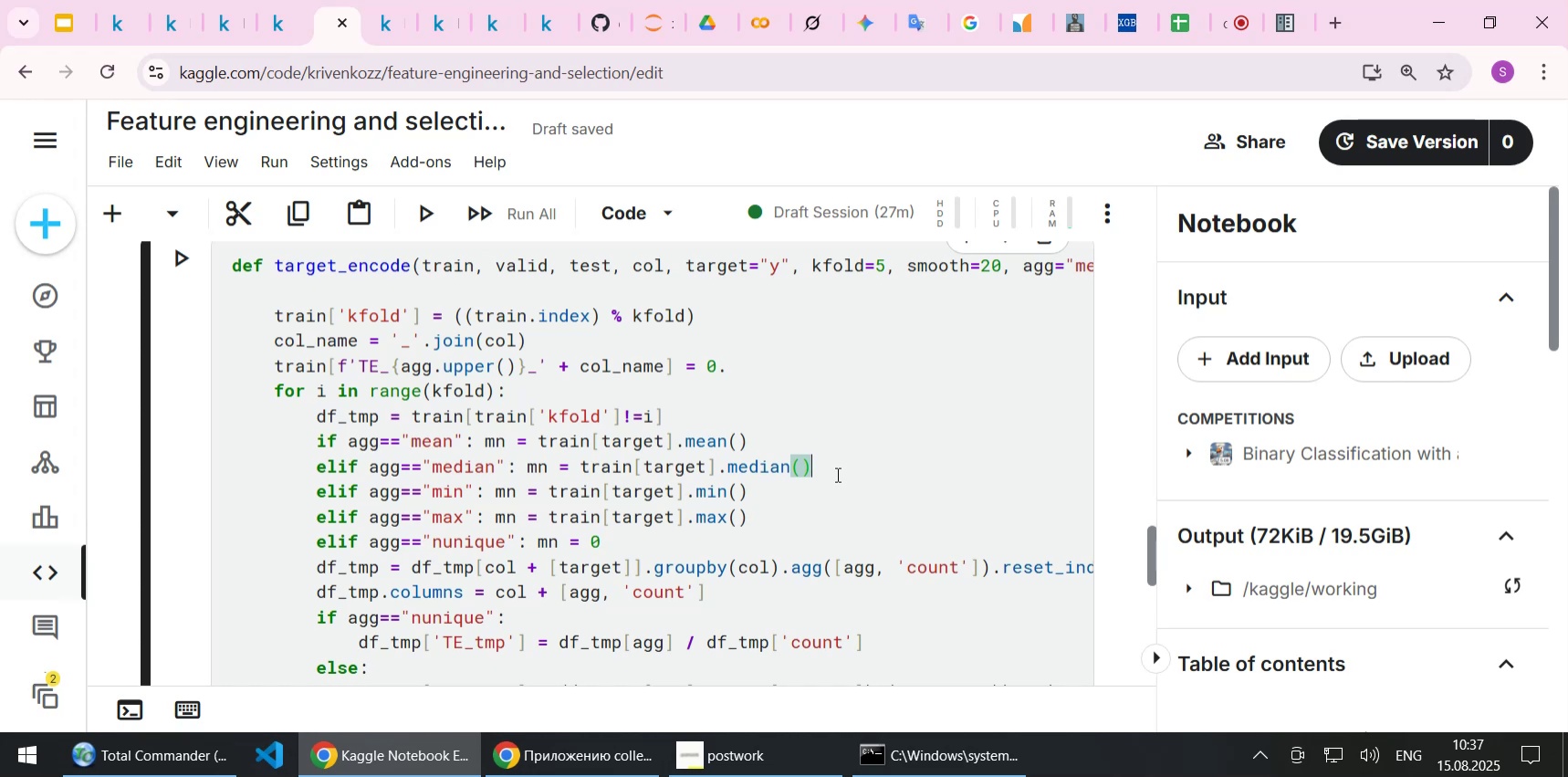 
wait(34.83)
 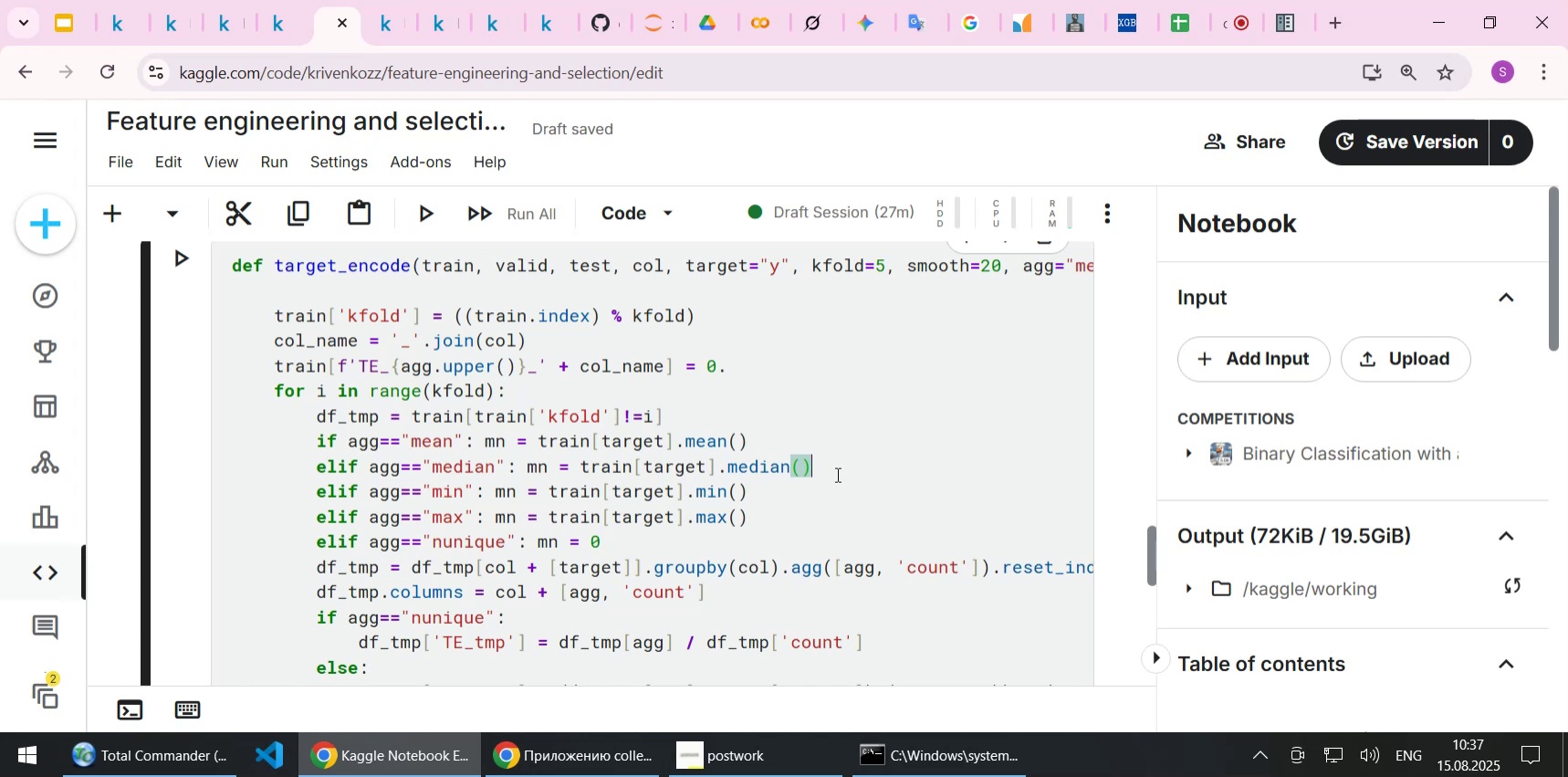 
double_click([710, 417])
 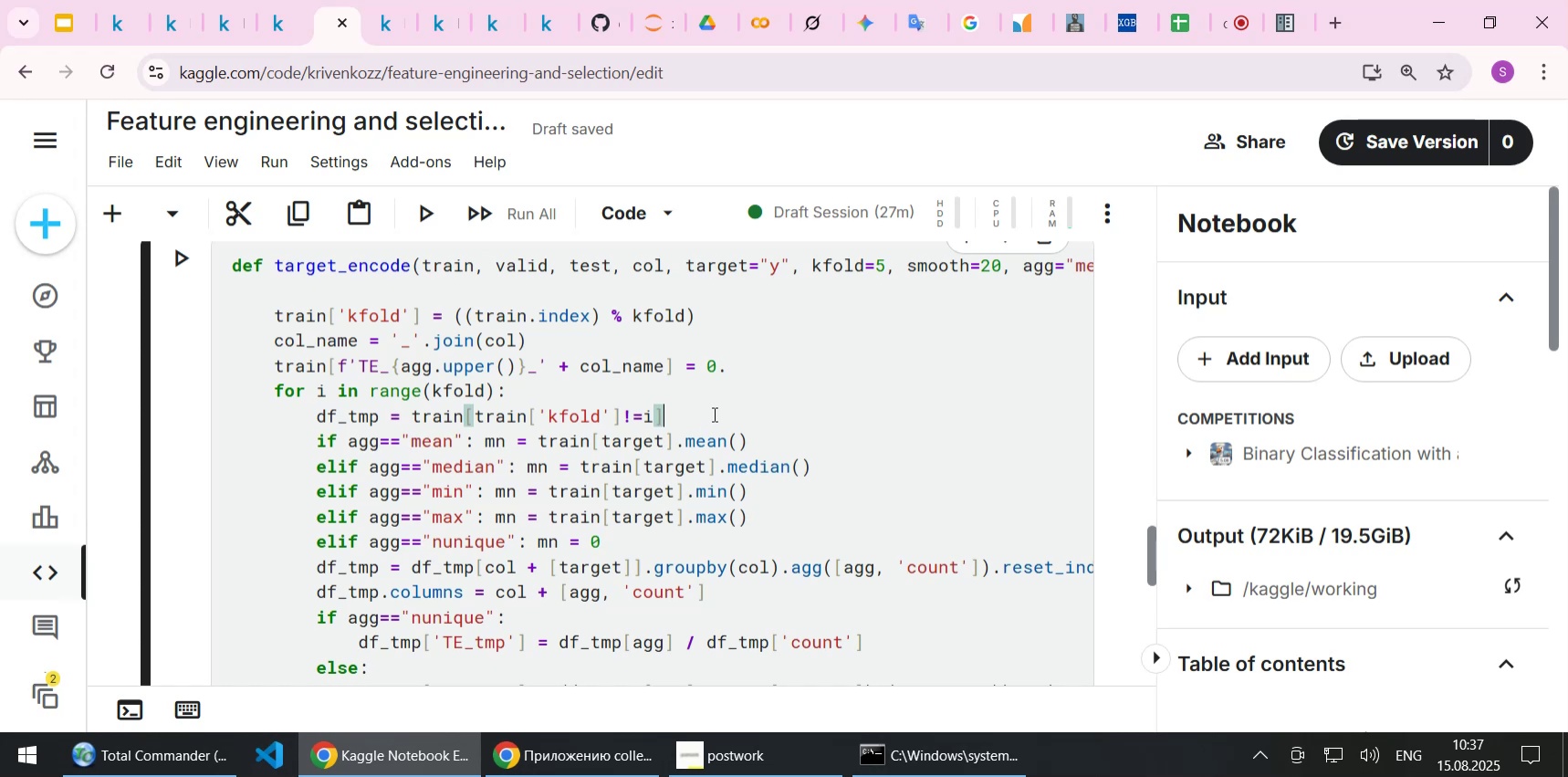 
scroll: coordinate [728, 470], scroll_direction: none, amount: 0.0
 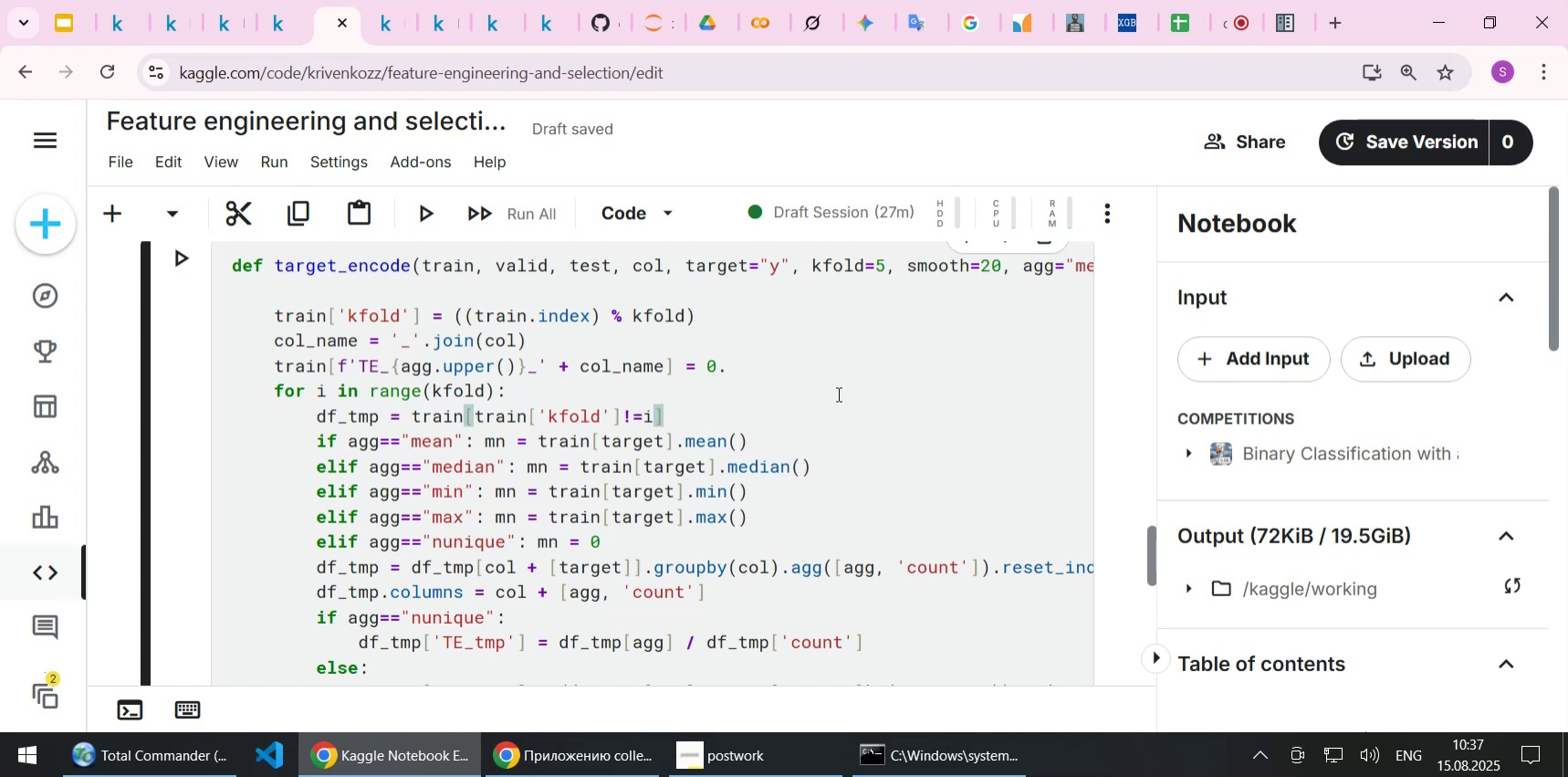 
wait(17.01)
 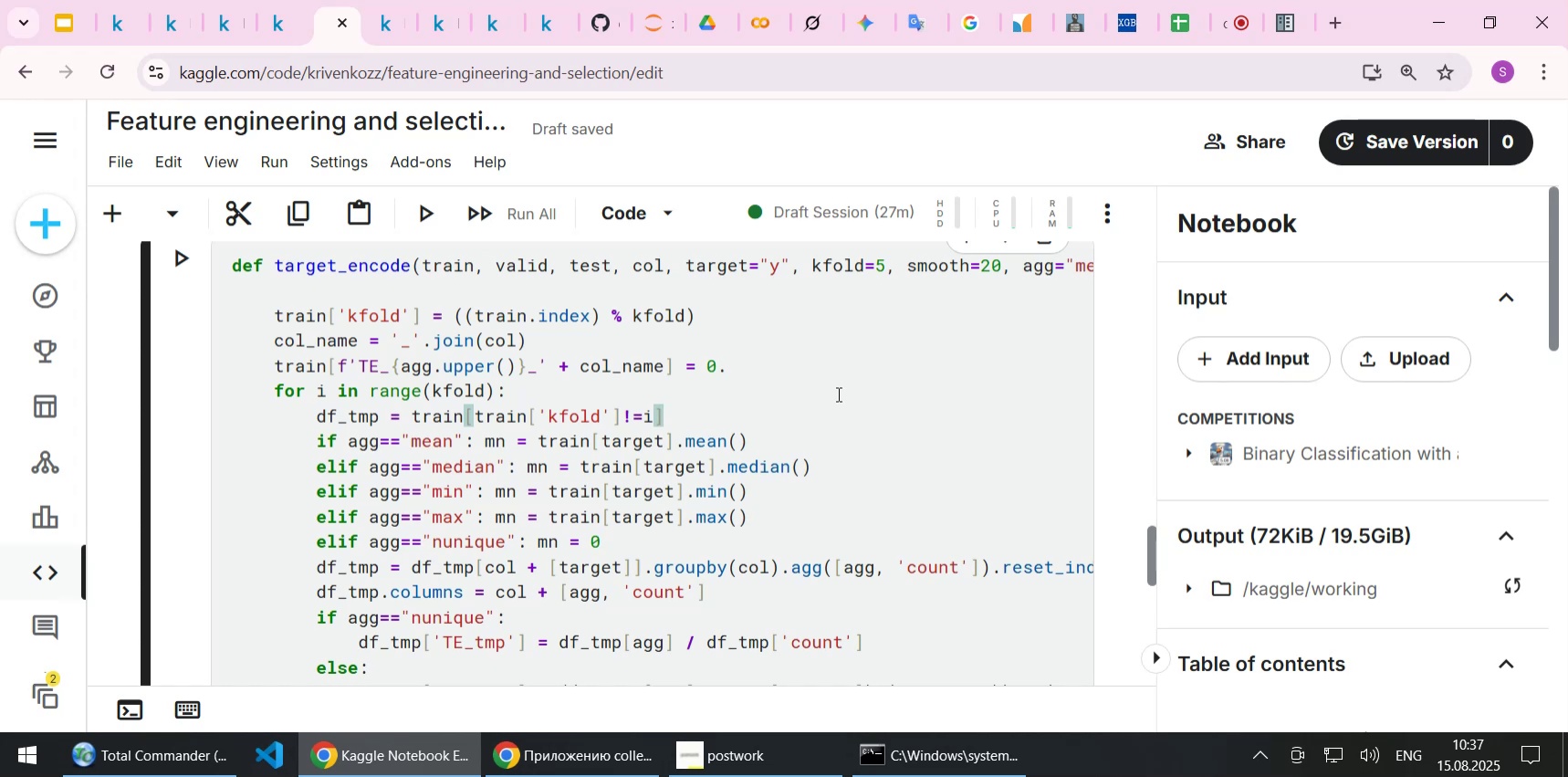 
scroll: coordinate [870, 351], scroll_direction: down, amount: 2.0
 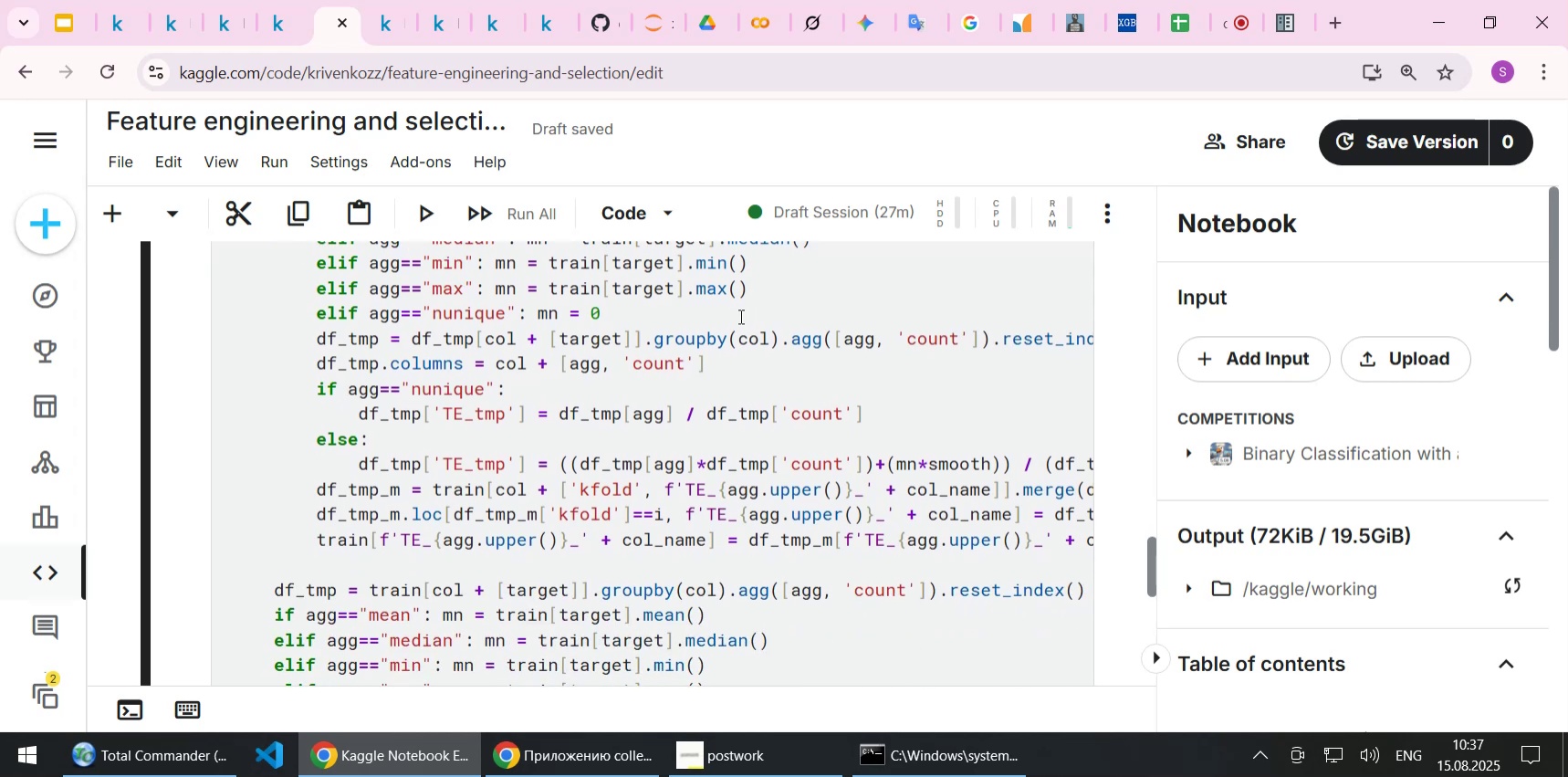 
left_click([730, 319])
 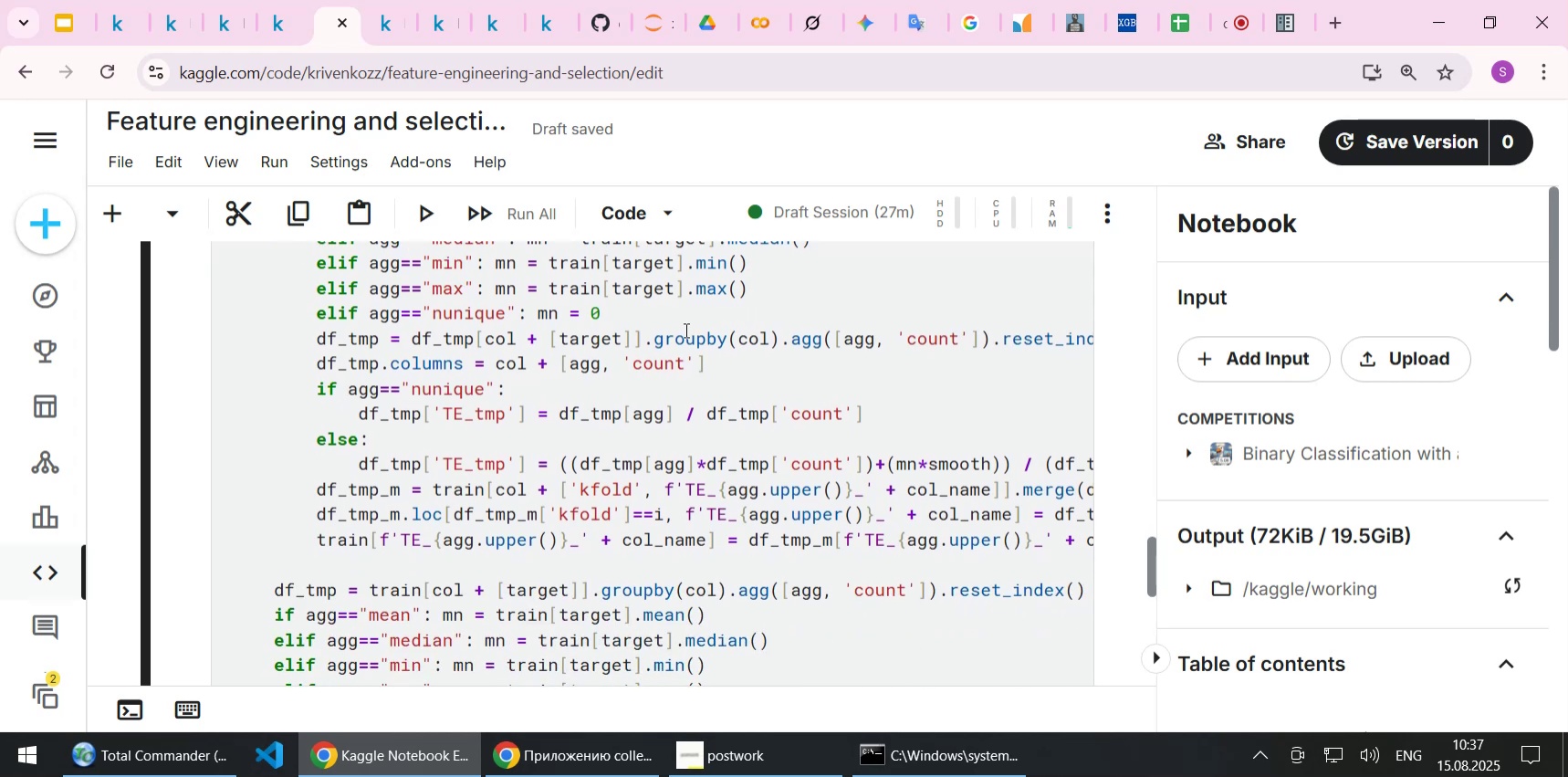 
left_click([684, 330])
 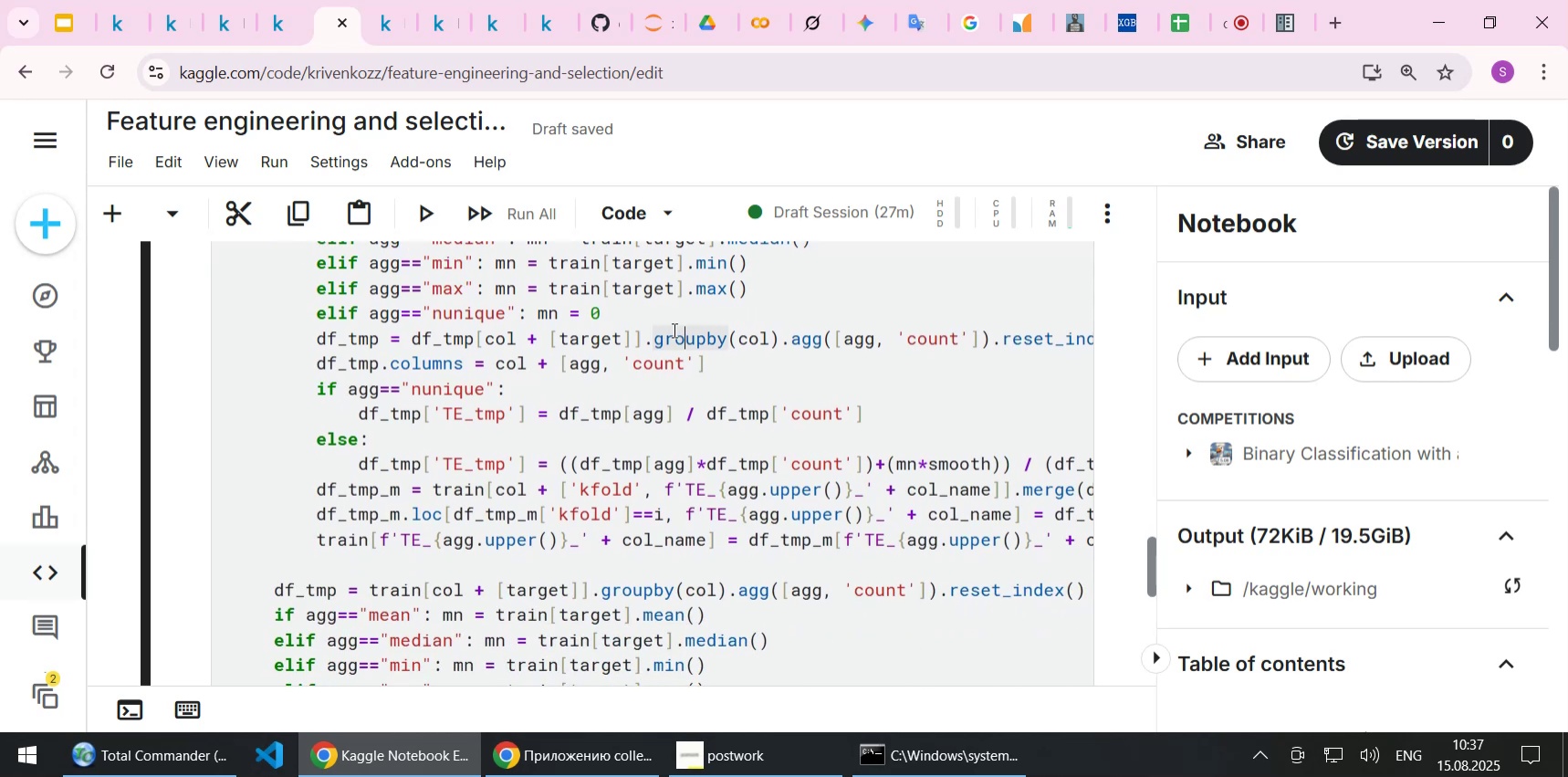 
left_click([670, 328])
 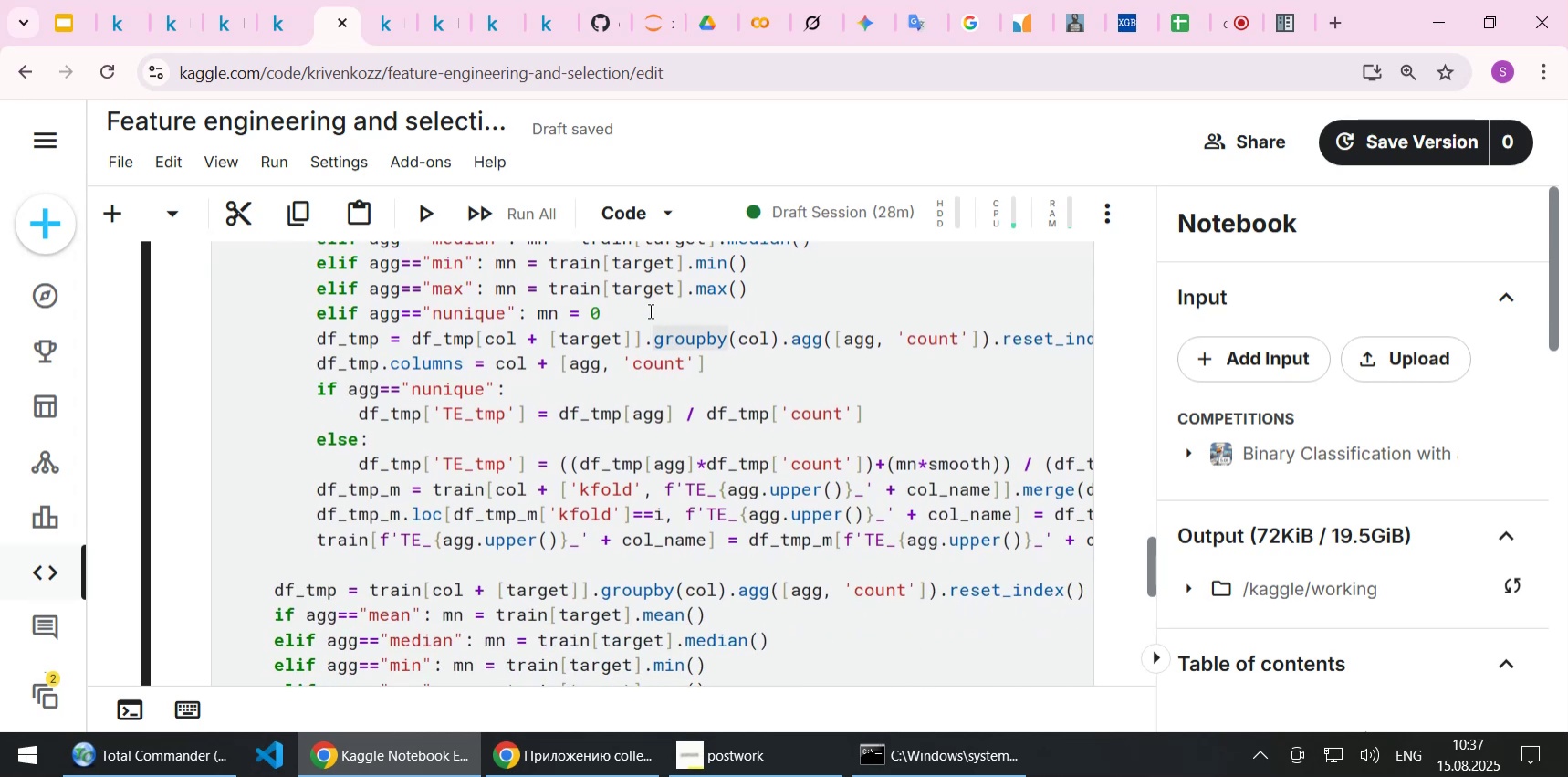 
left_click([649, 310])
 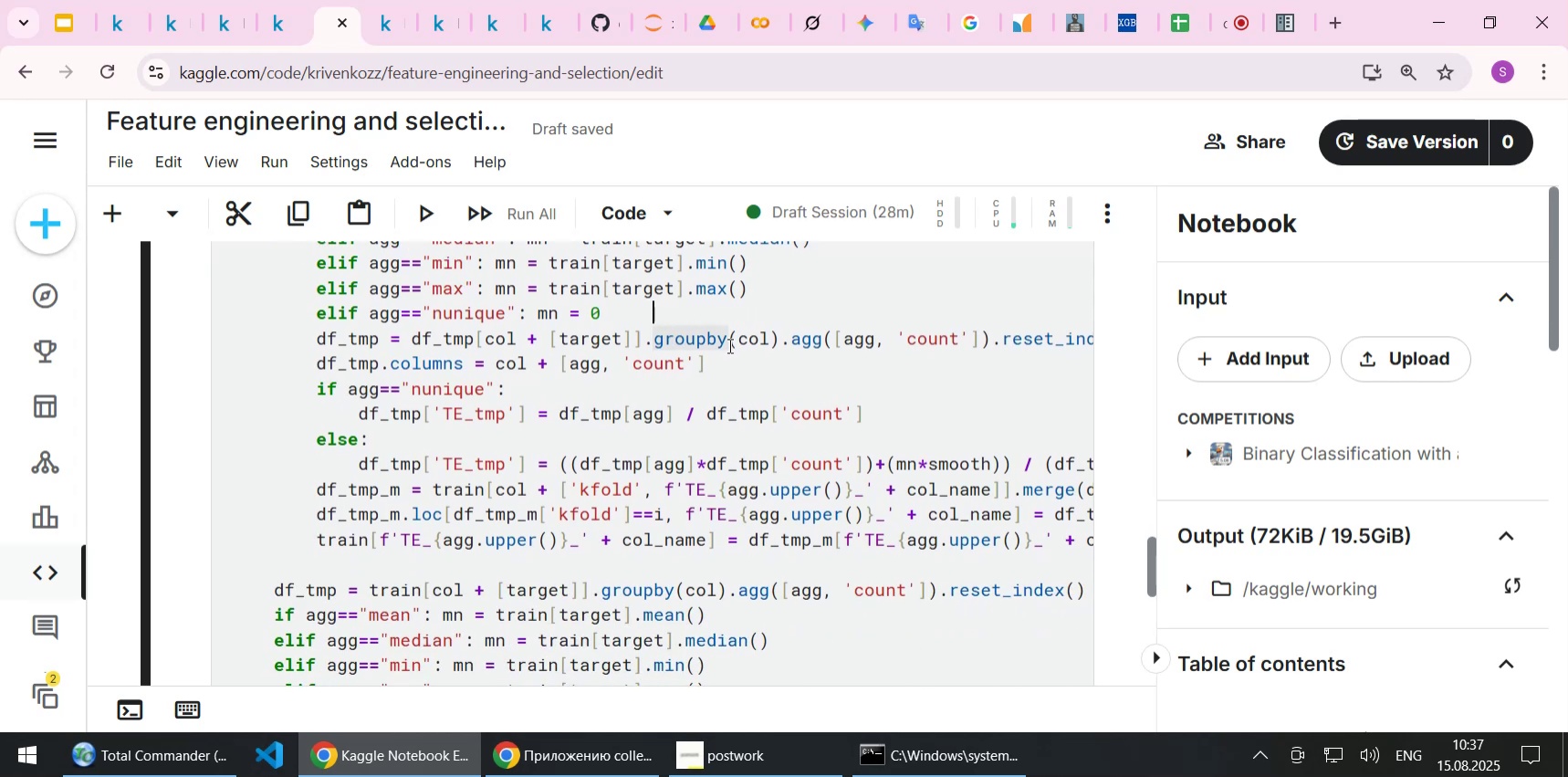 
scroll: coordinate [728, 345], scroll_direction: up, amount: 1.0
 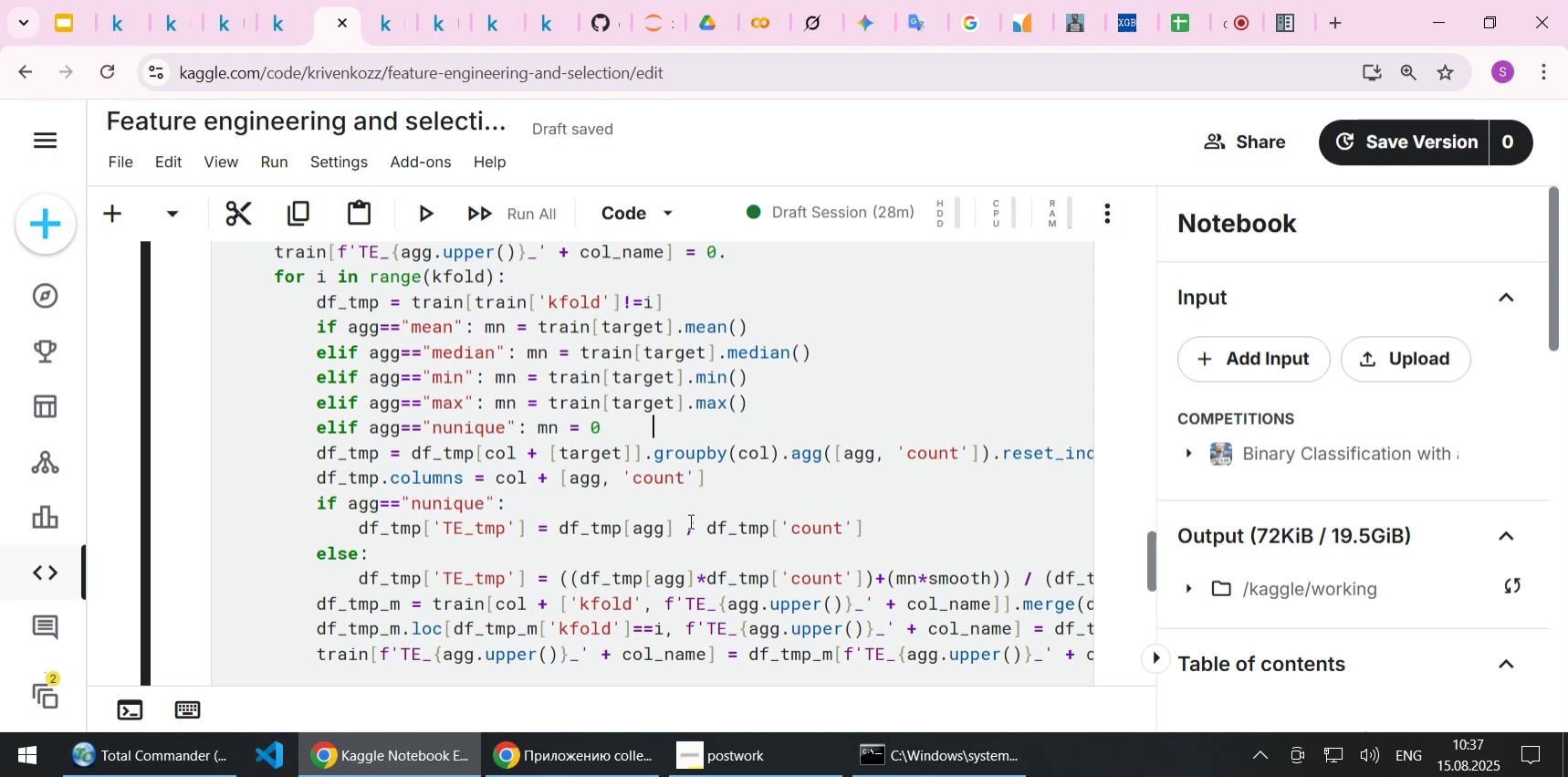 
wait(13.63)
 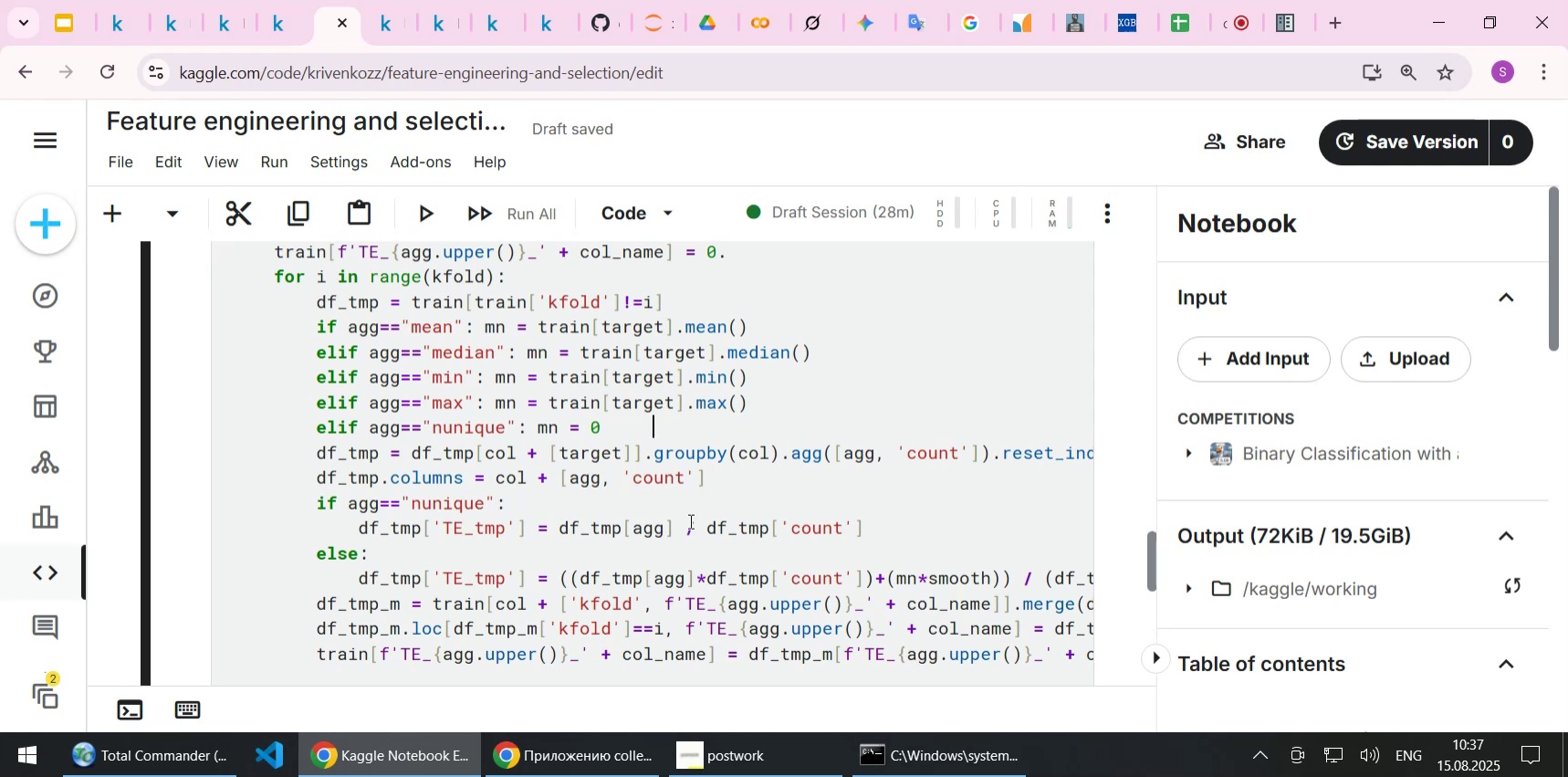 
left_click([826, 463])
 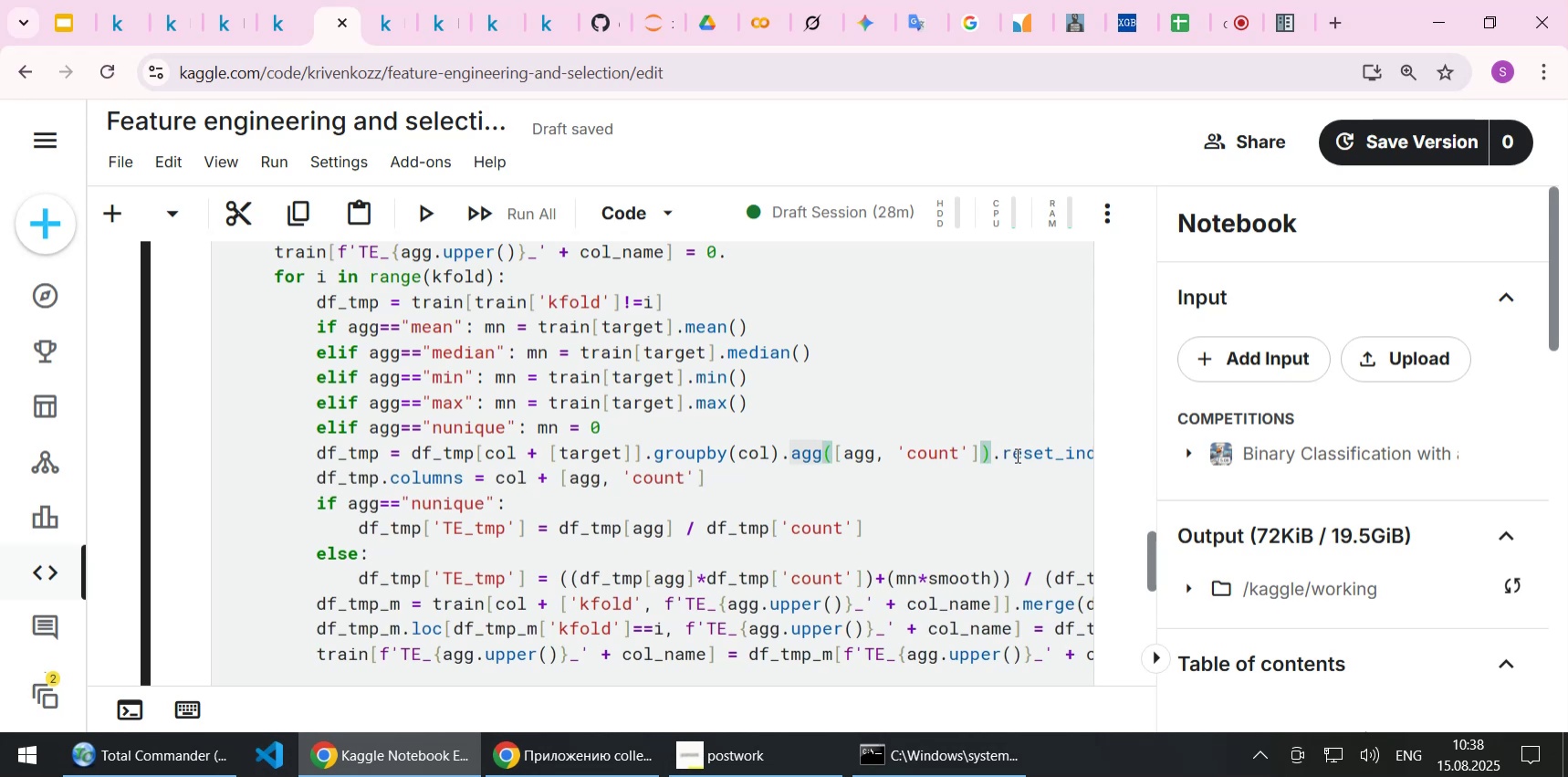 
left_click([834, 484])
 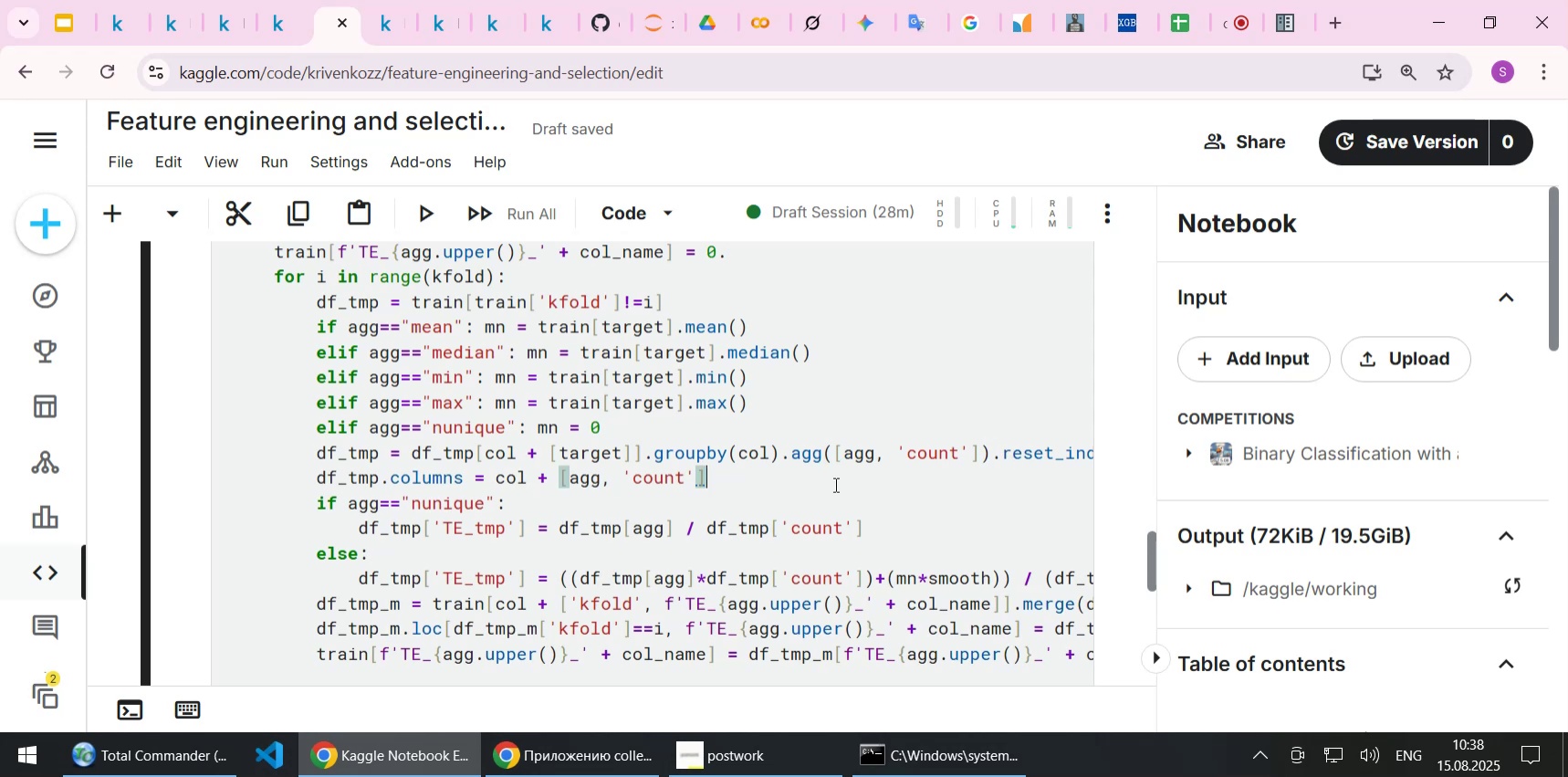 
scroll: coordinate [834, 484], scroll_direction: down, amount: 4.0
 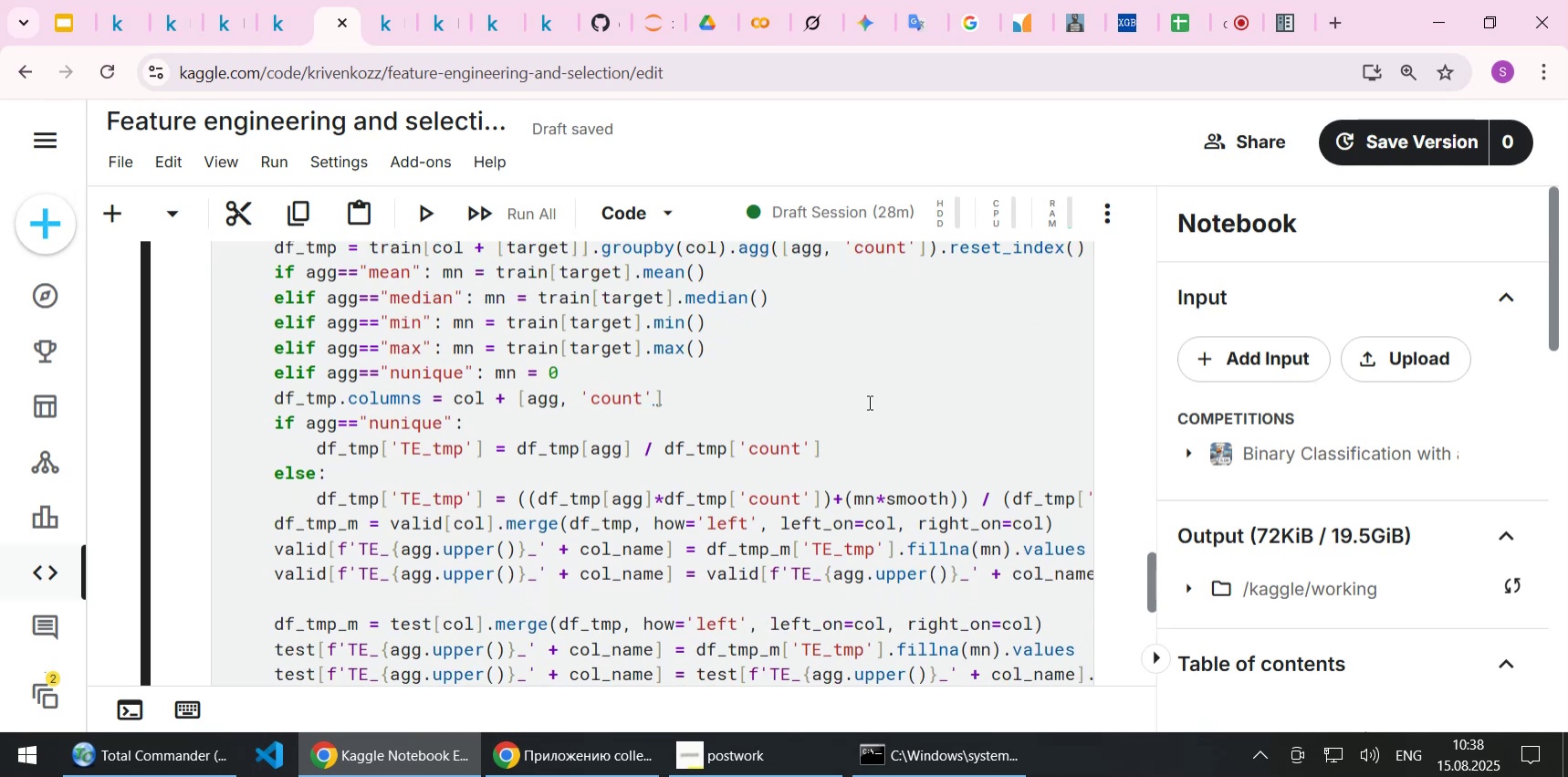 
wait(5.61)
 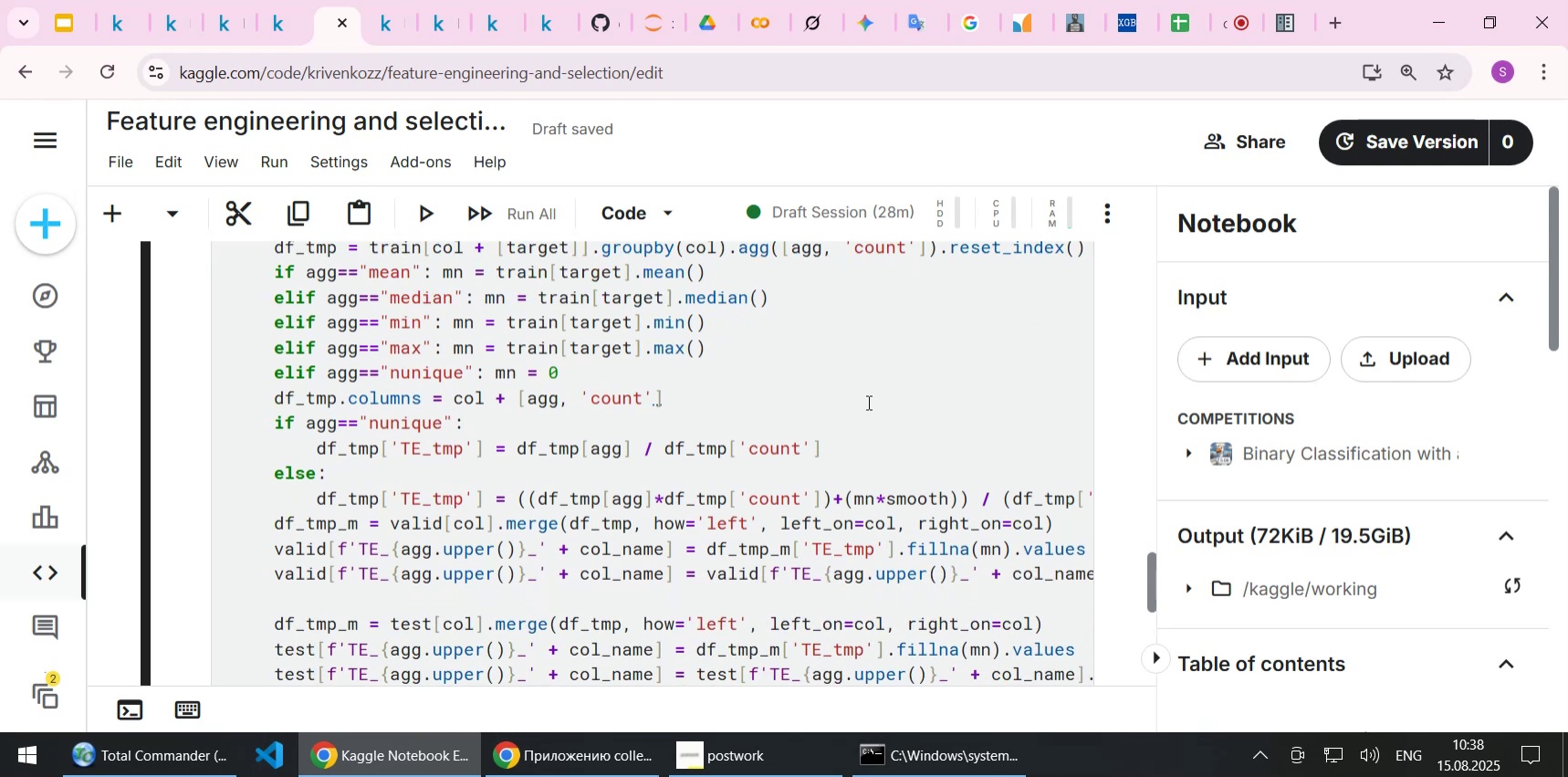 
scroll: coordinate [868, 402], scroll_direction: up, amount: 3.0
 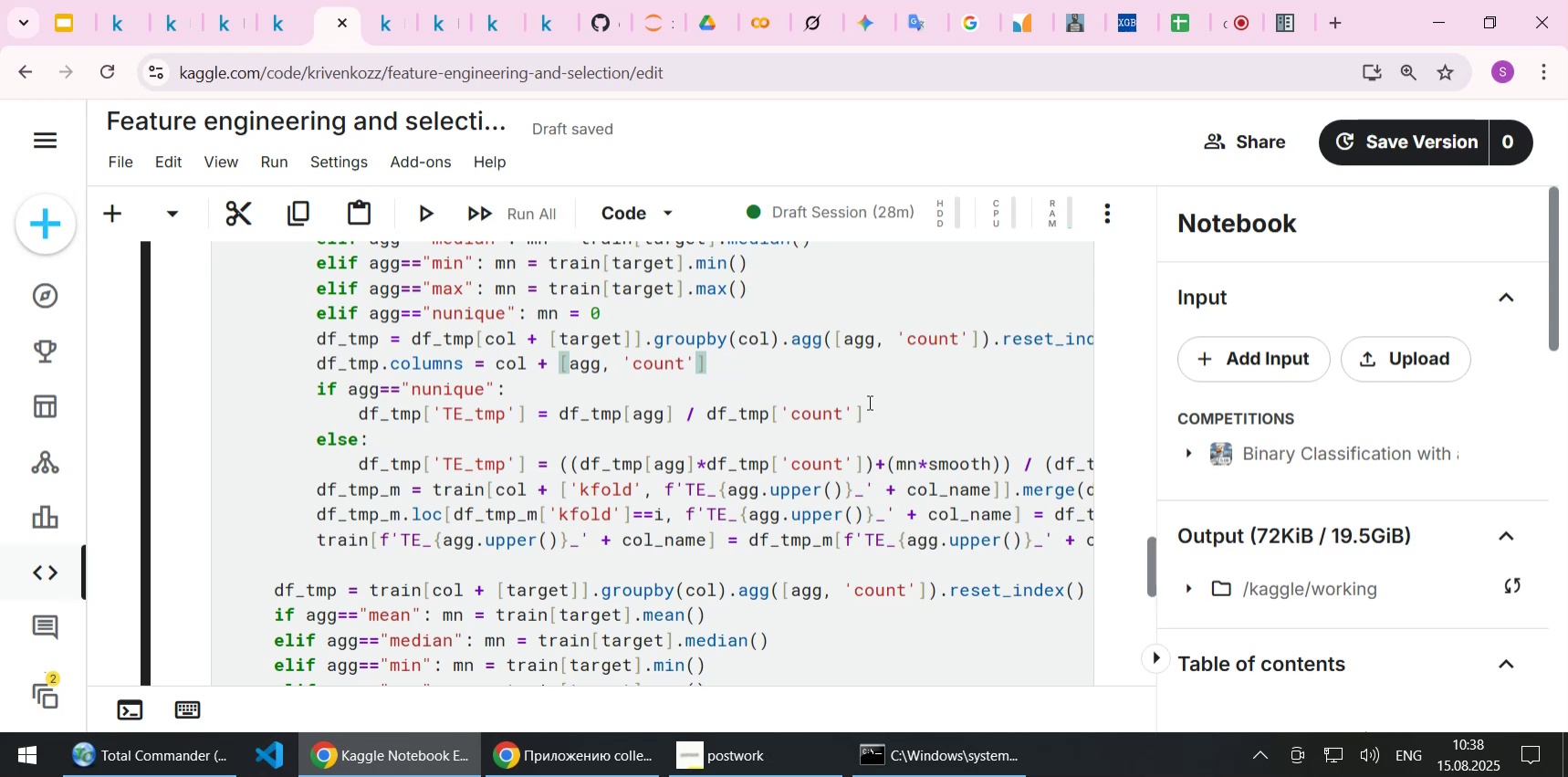 
scroll: coordinate [868, 402], scroll_direction: down, amount: 2.0
 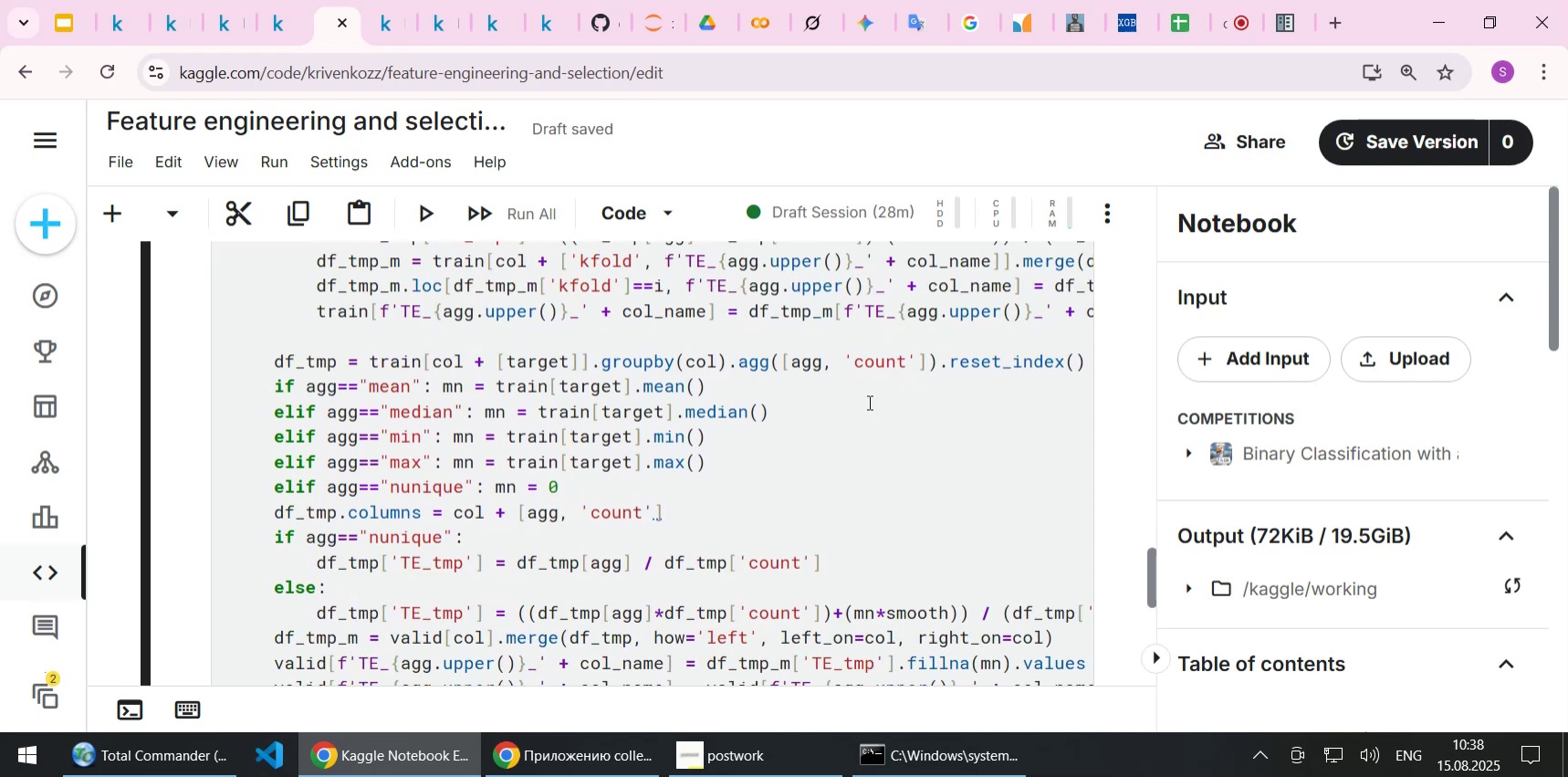 
wait(6.78)
 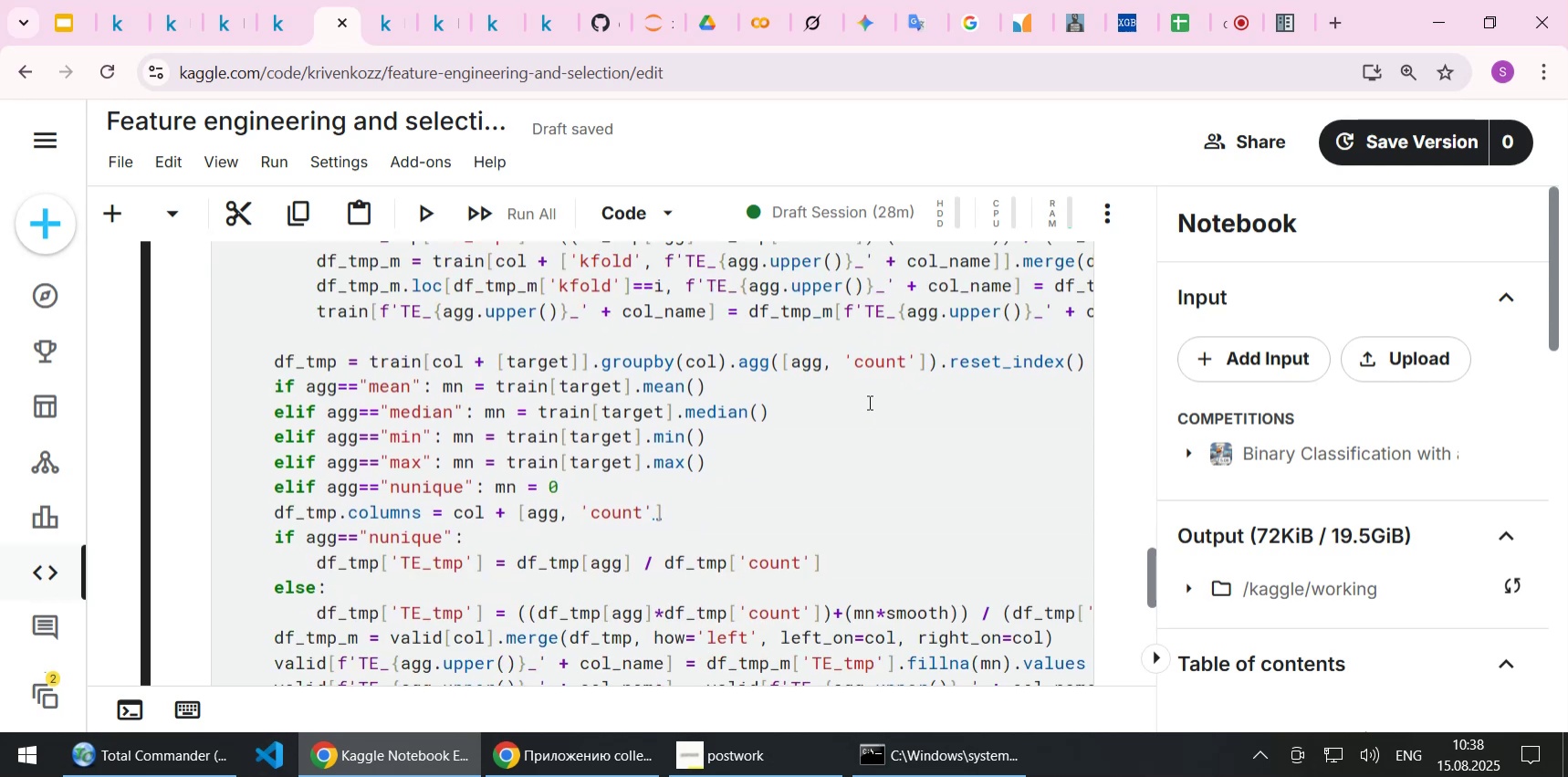 
scroll: coordinate [868, 402], scroll_direction: up, amount: 4.0
 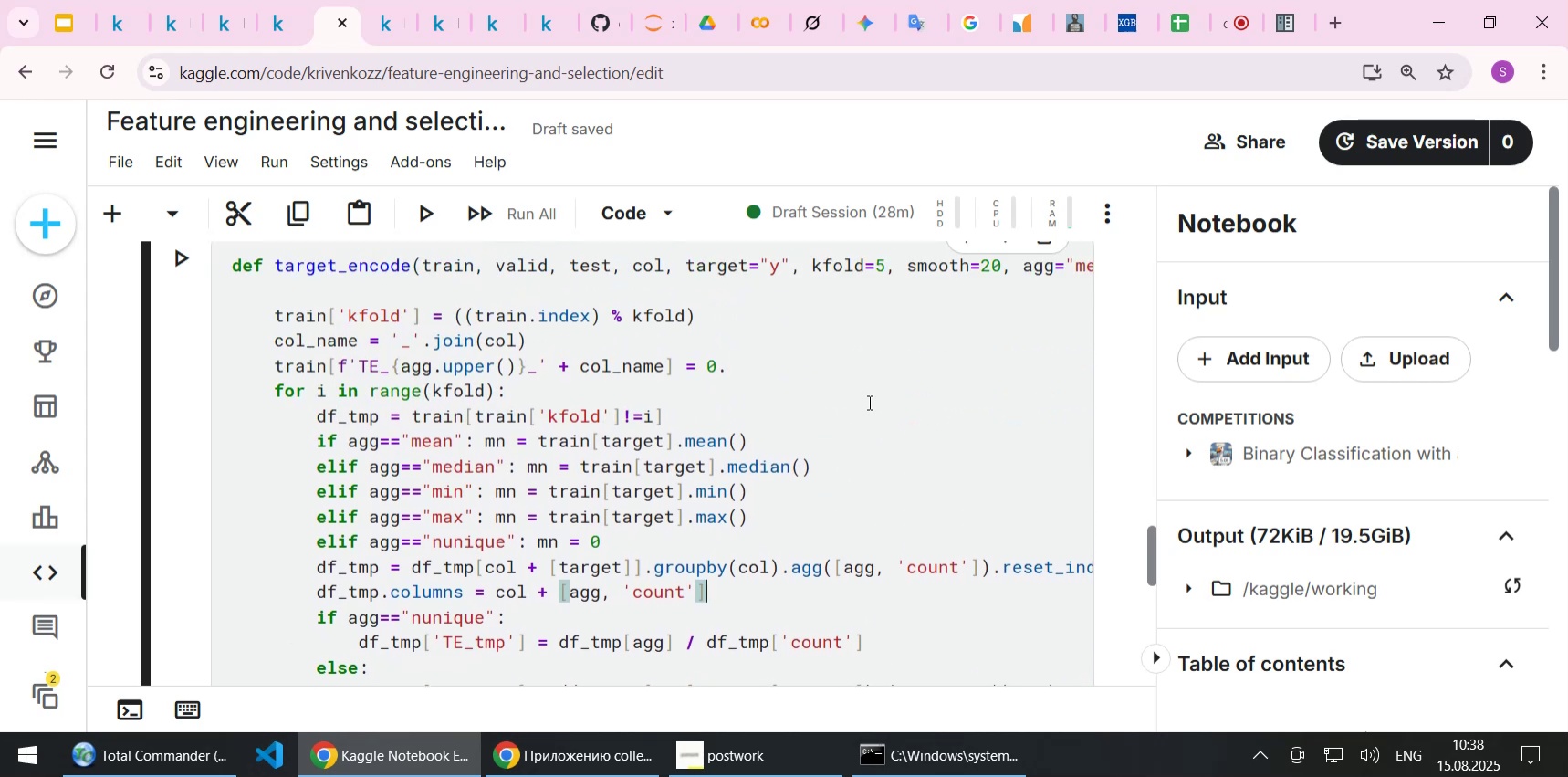 
scroll: coordinate [868, 402], scroll_direction: down, amount: 1.0
 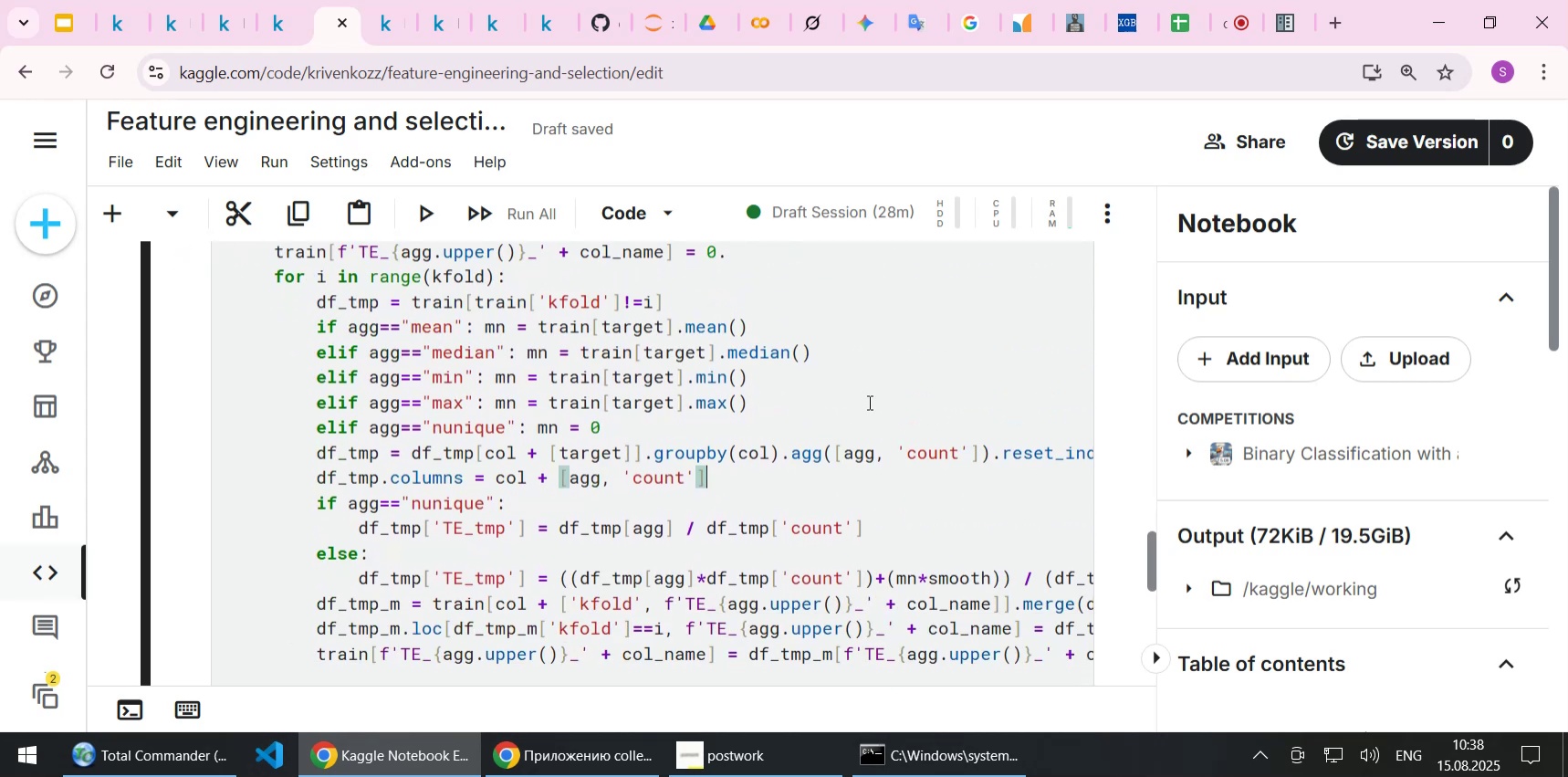 
scroll: coordinate [868, 402], scroll_direction: up, amount: 1.0
 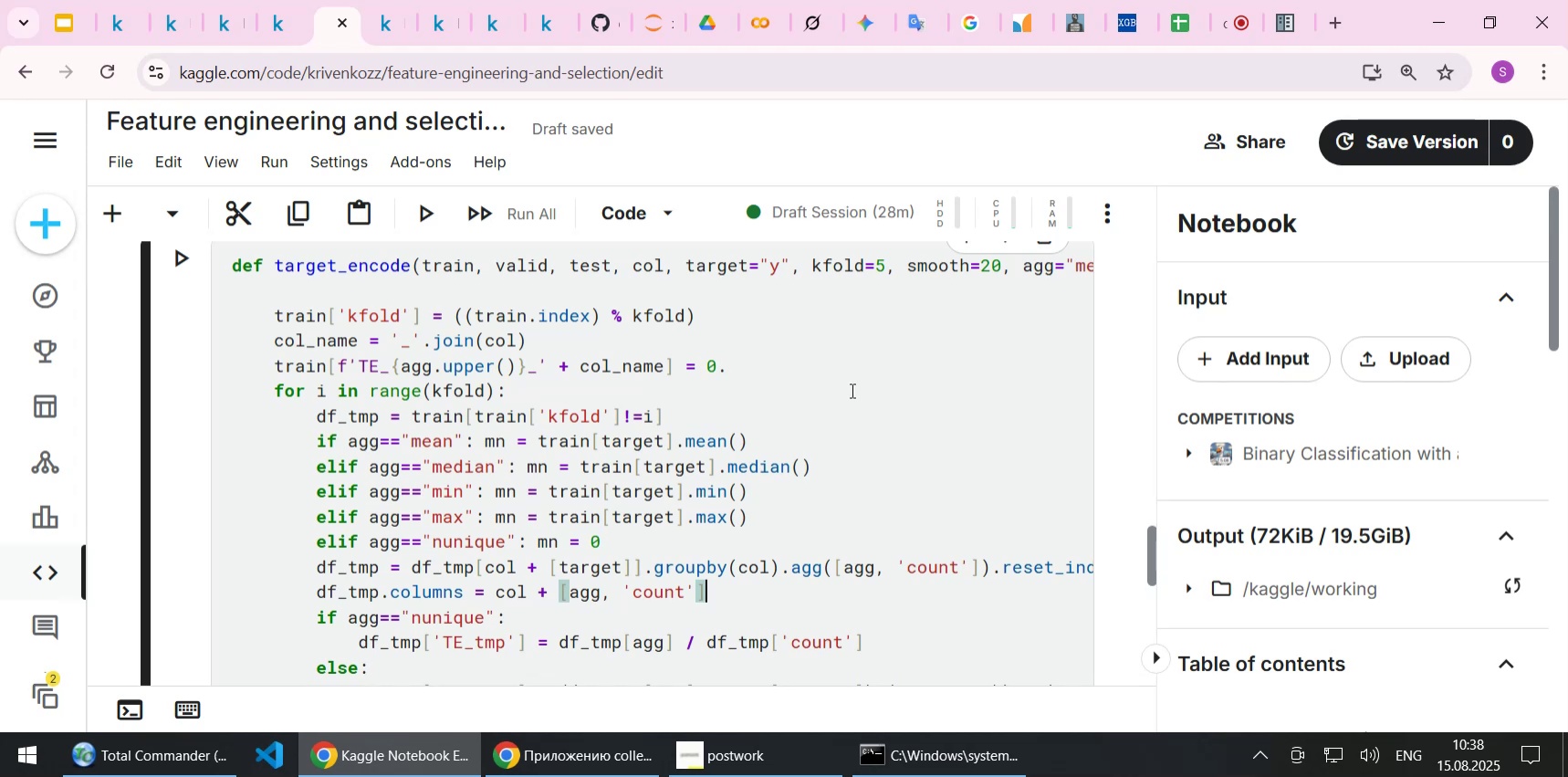 
wait(7.17)
 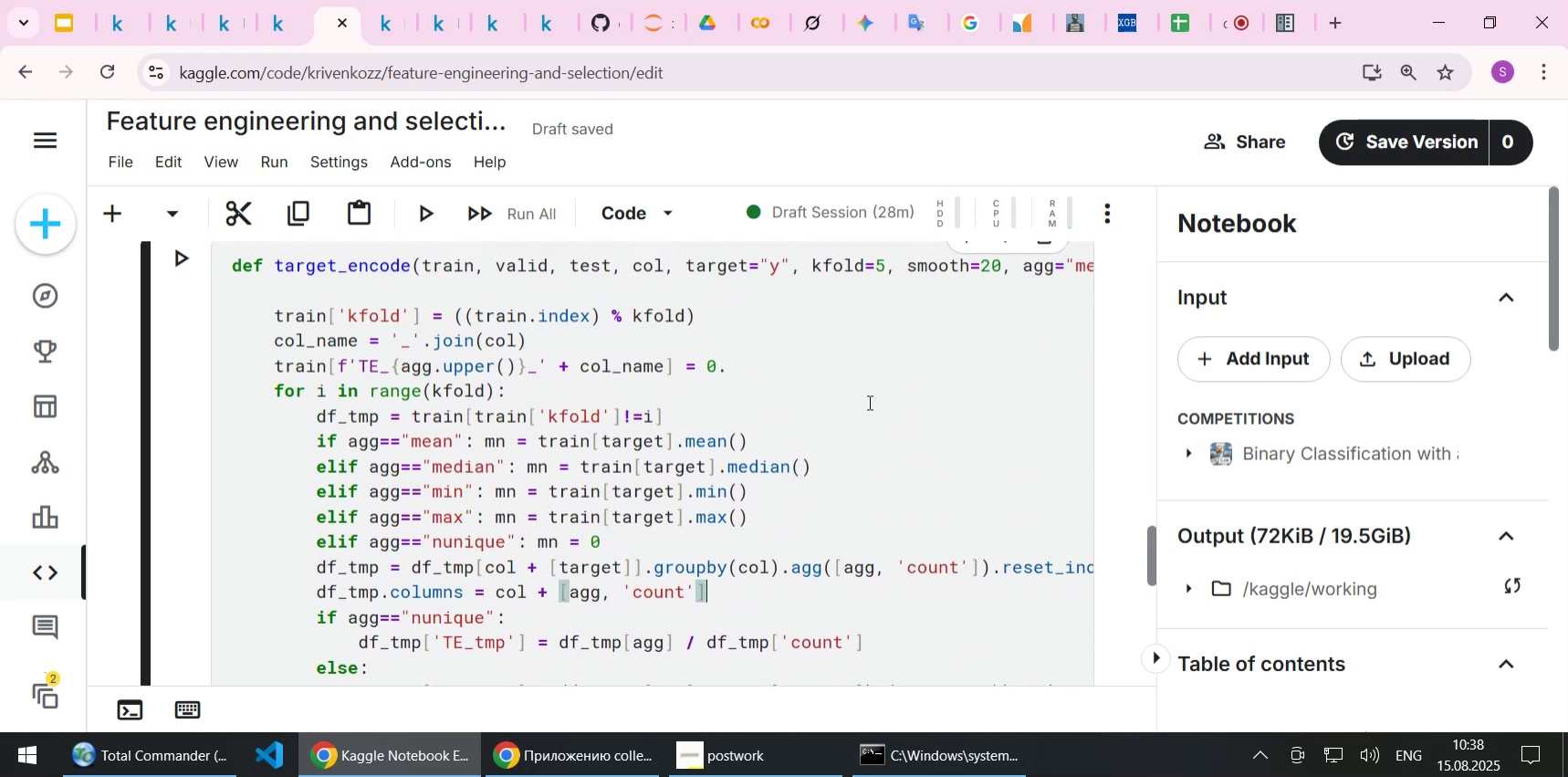 
scroll: coordinate [851, 390], scroll_direction: down, amount: 4.0
 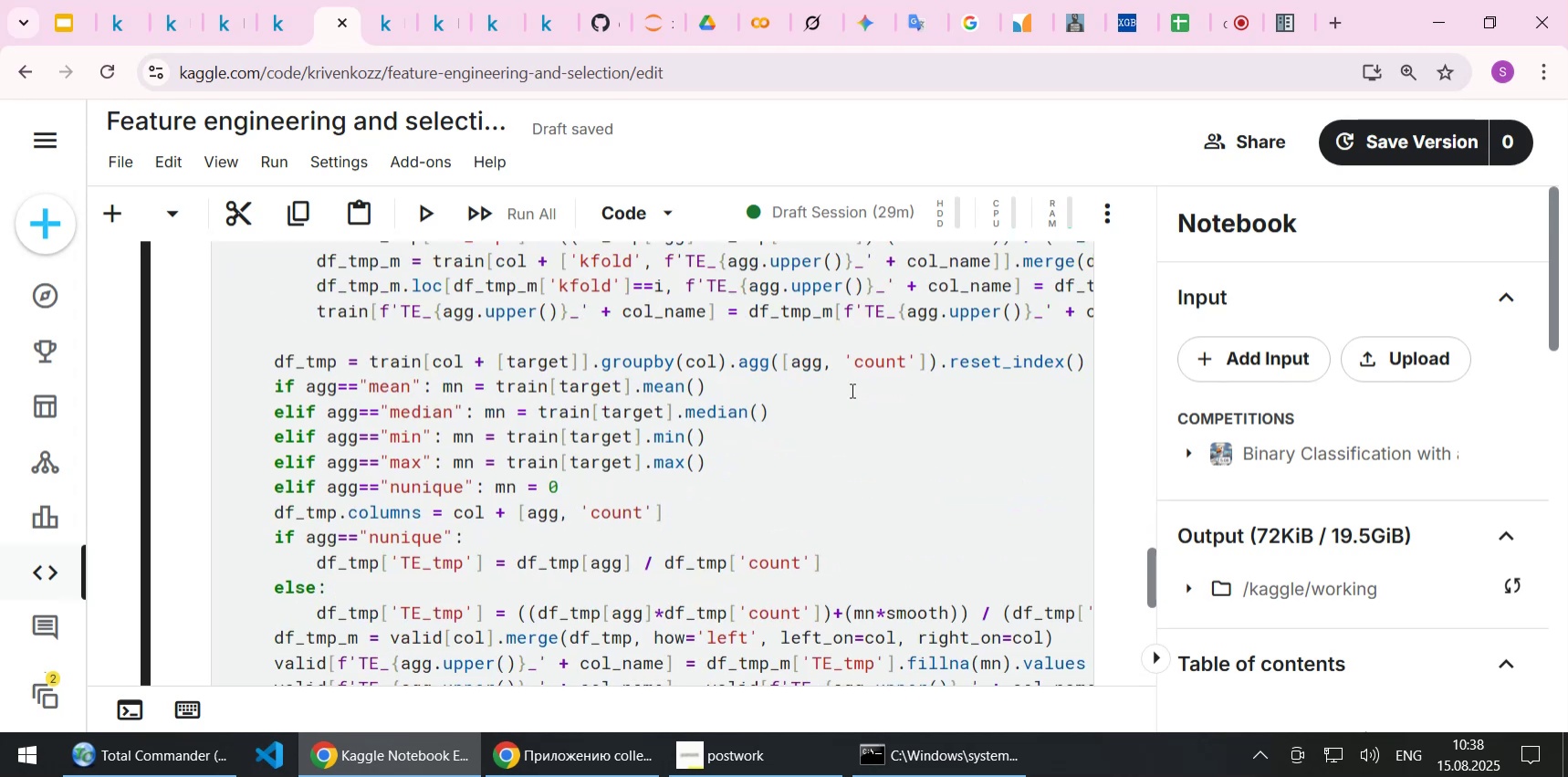 
scroll: coordinate [851, 390], scroll_direction: up, amount: 2.0
 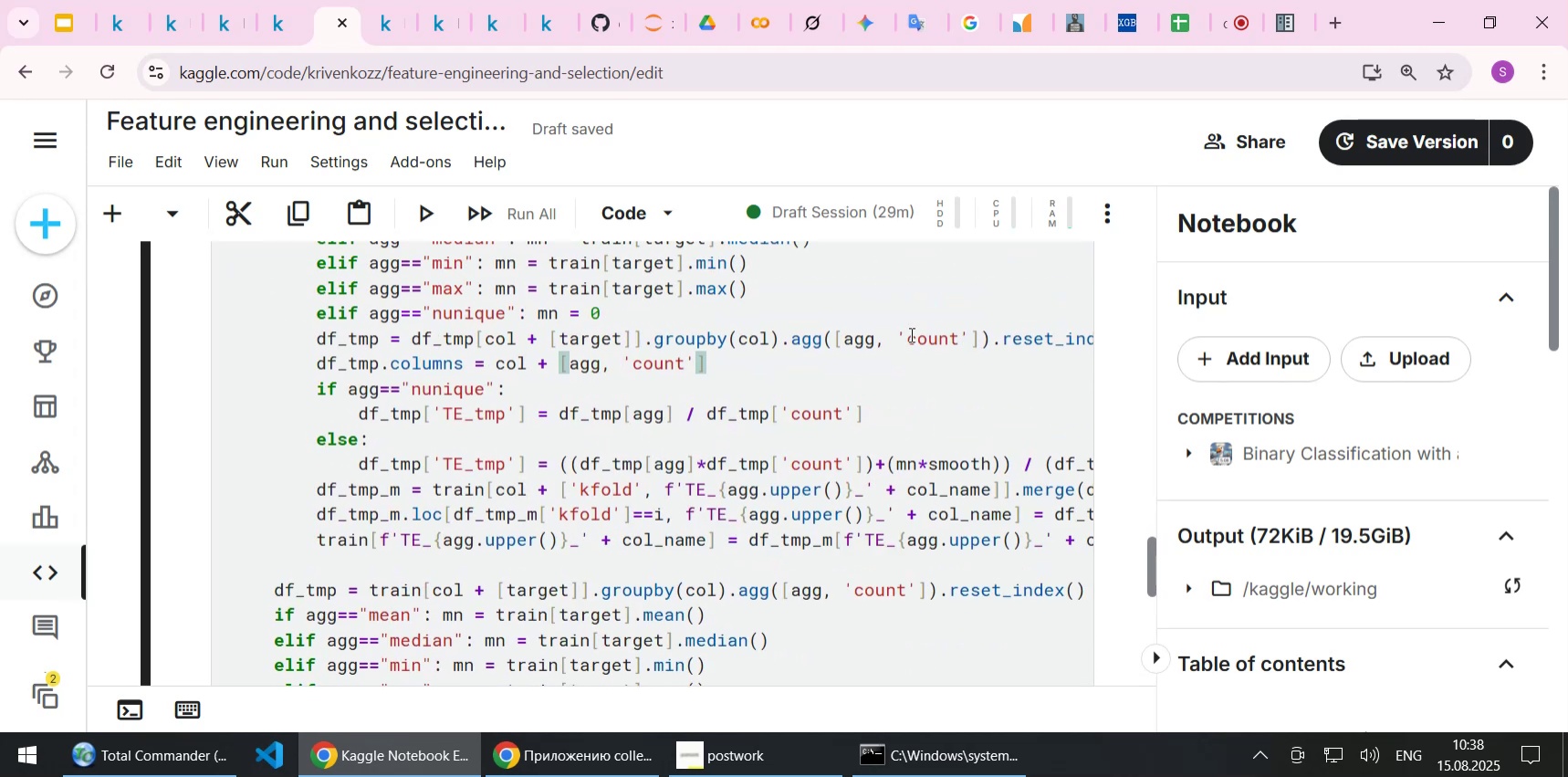 
scroll: coordinate [910, 334], scroll_direction: down, amount: 3.0
 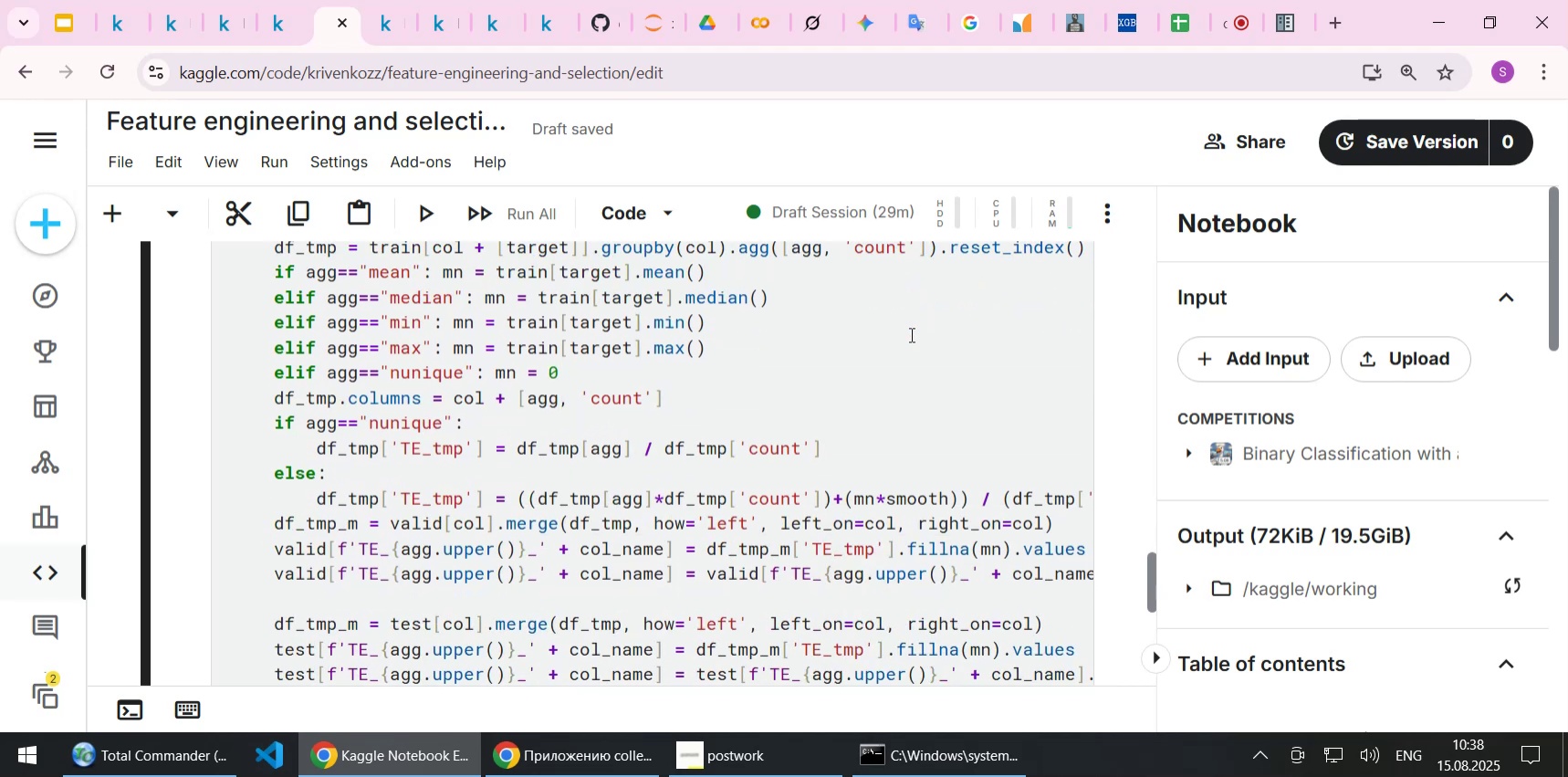 
wait(6.62)
 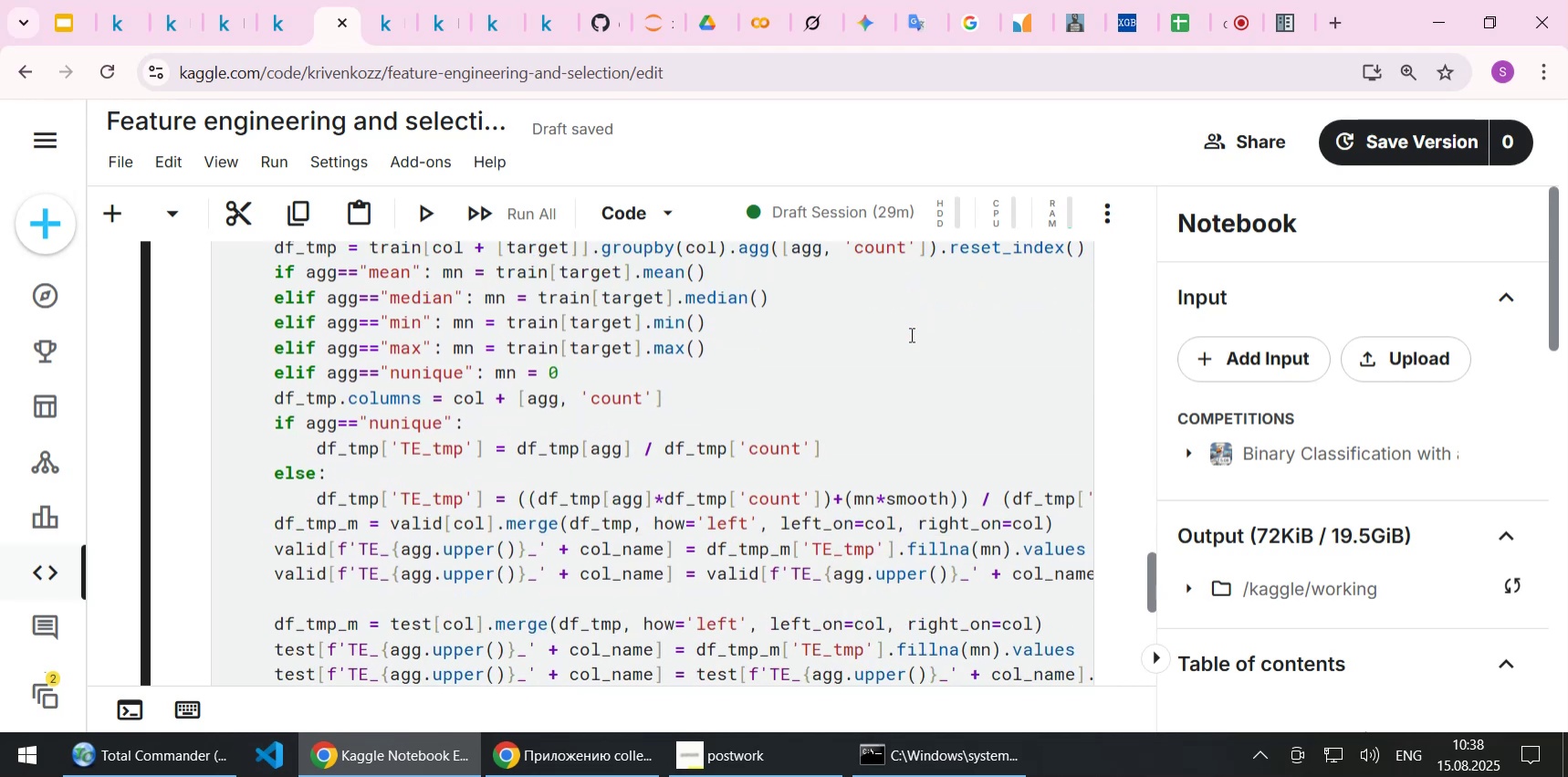 
scroll: coordinate [910, 337], scroll_direction: up, amount: 2.0
 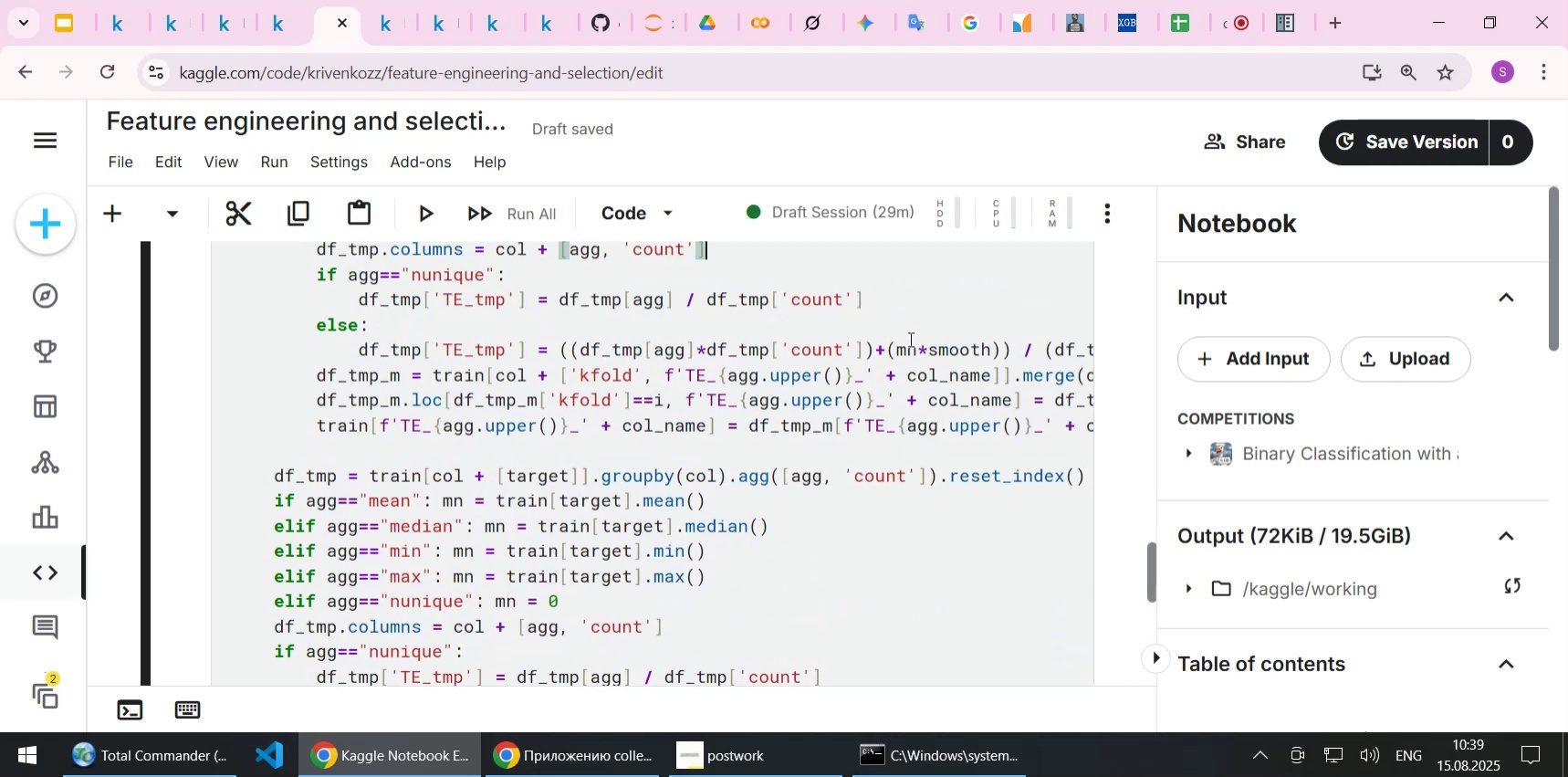 
scroll: coordinate [908, 341], scroll_direction: down, amount: 1.0
 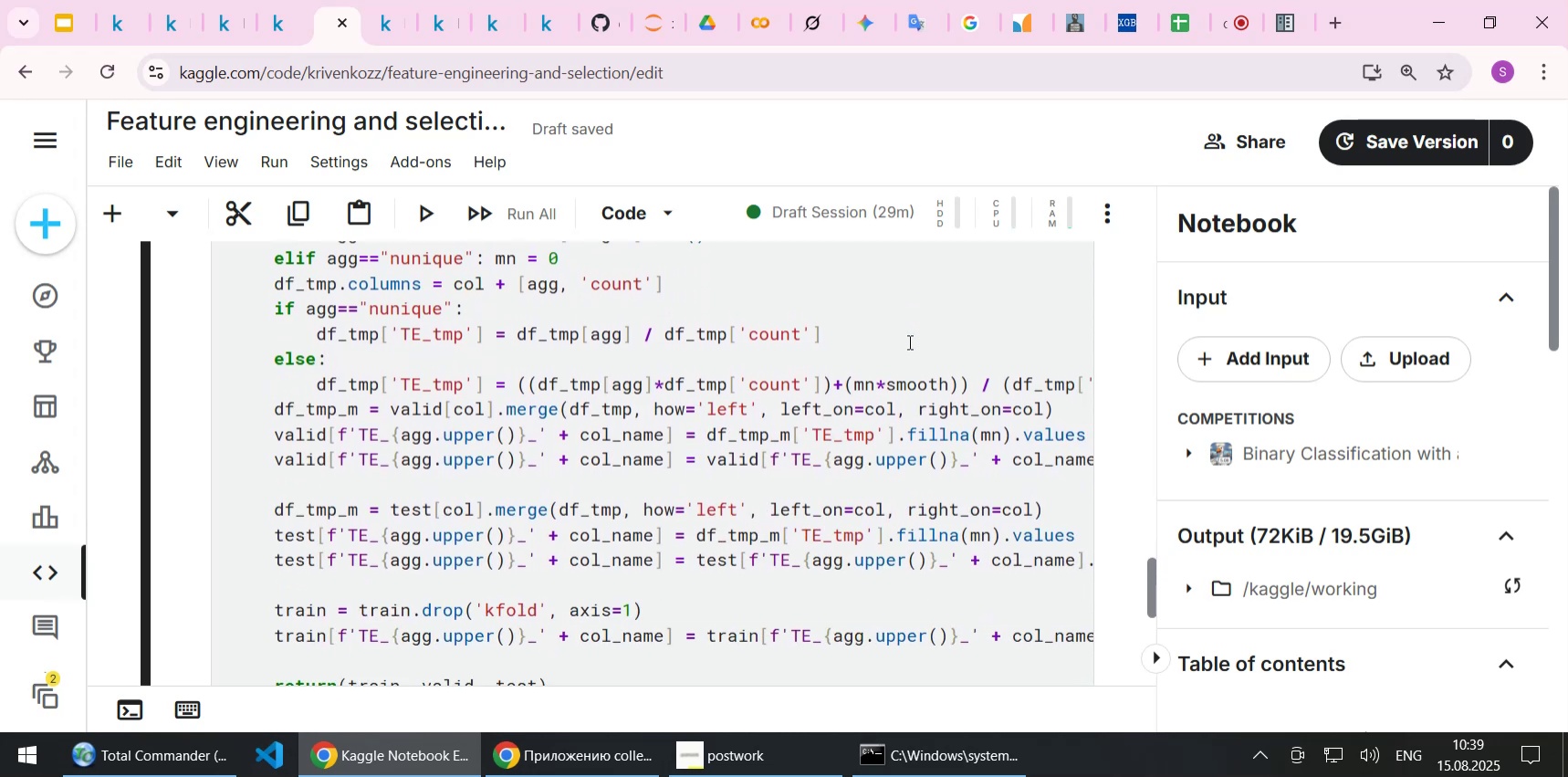 
scroll: coordinate [908, 341], scroll_direction: up, amount: 3.0
 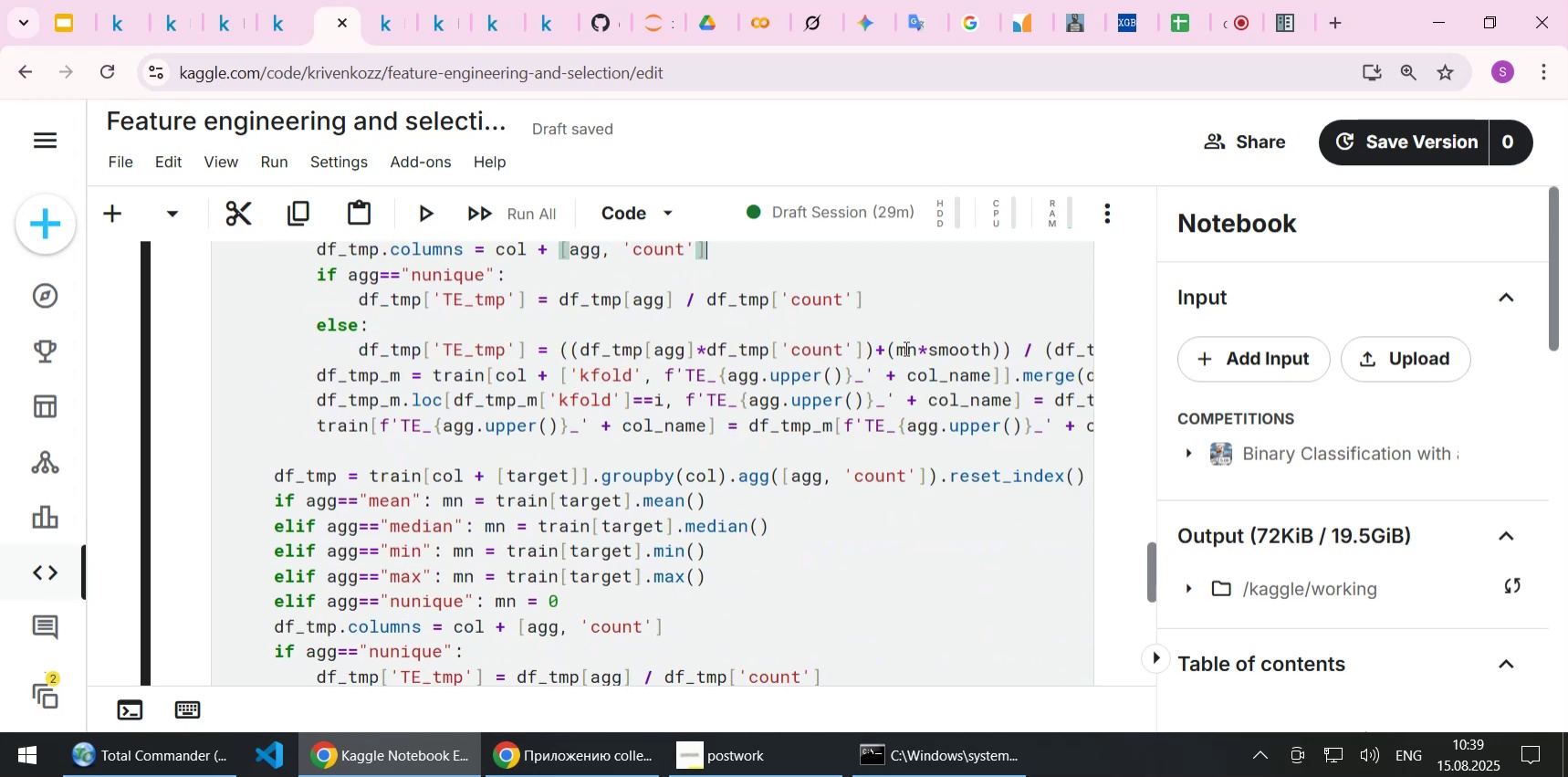 
scroll: coordinate [904, 348], scroll_direction: down, amount: 2.0
 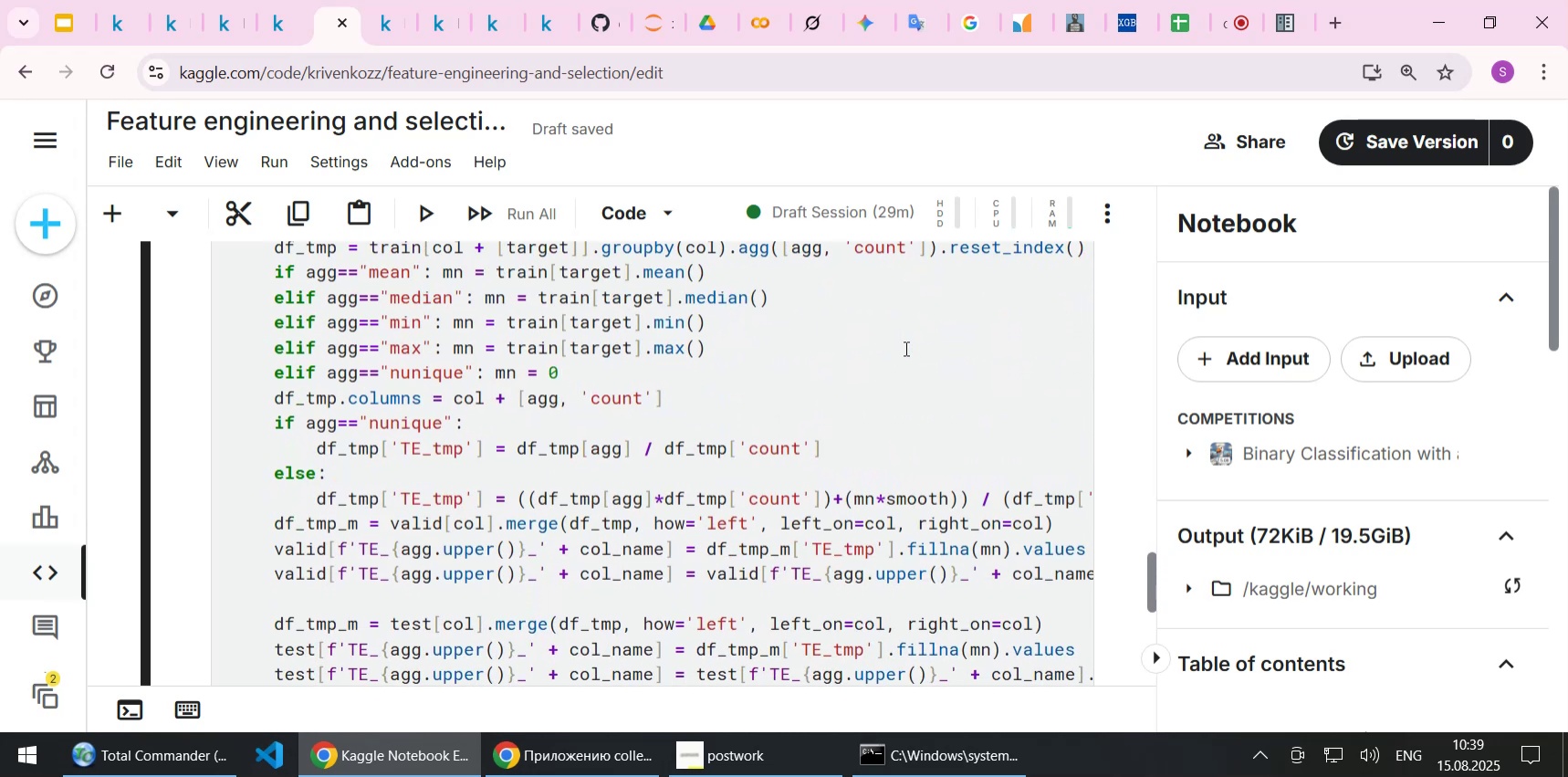 
scroll: coordinate [904, 348], scroll_direction: up, amount: 1.0
 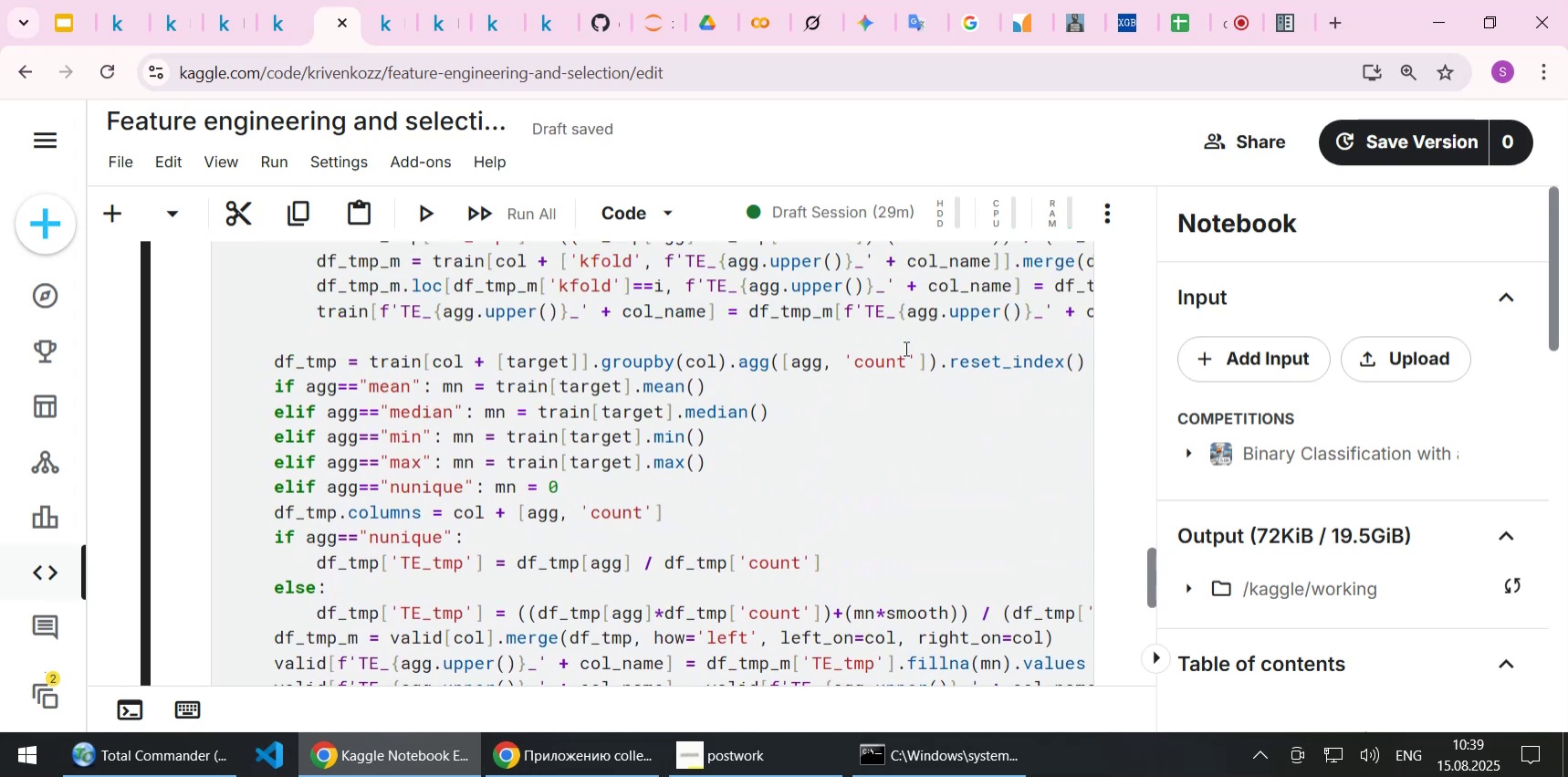 
scroll: coordinate [904, 350], scroll_direction: down, amount: 3.0
 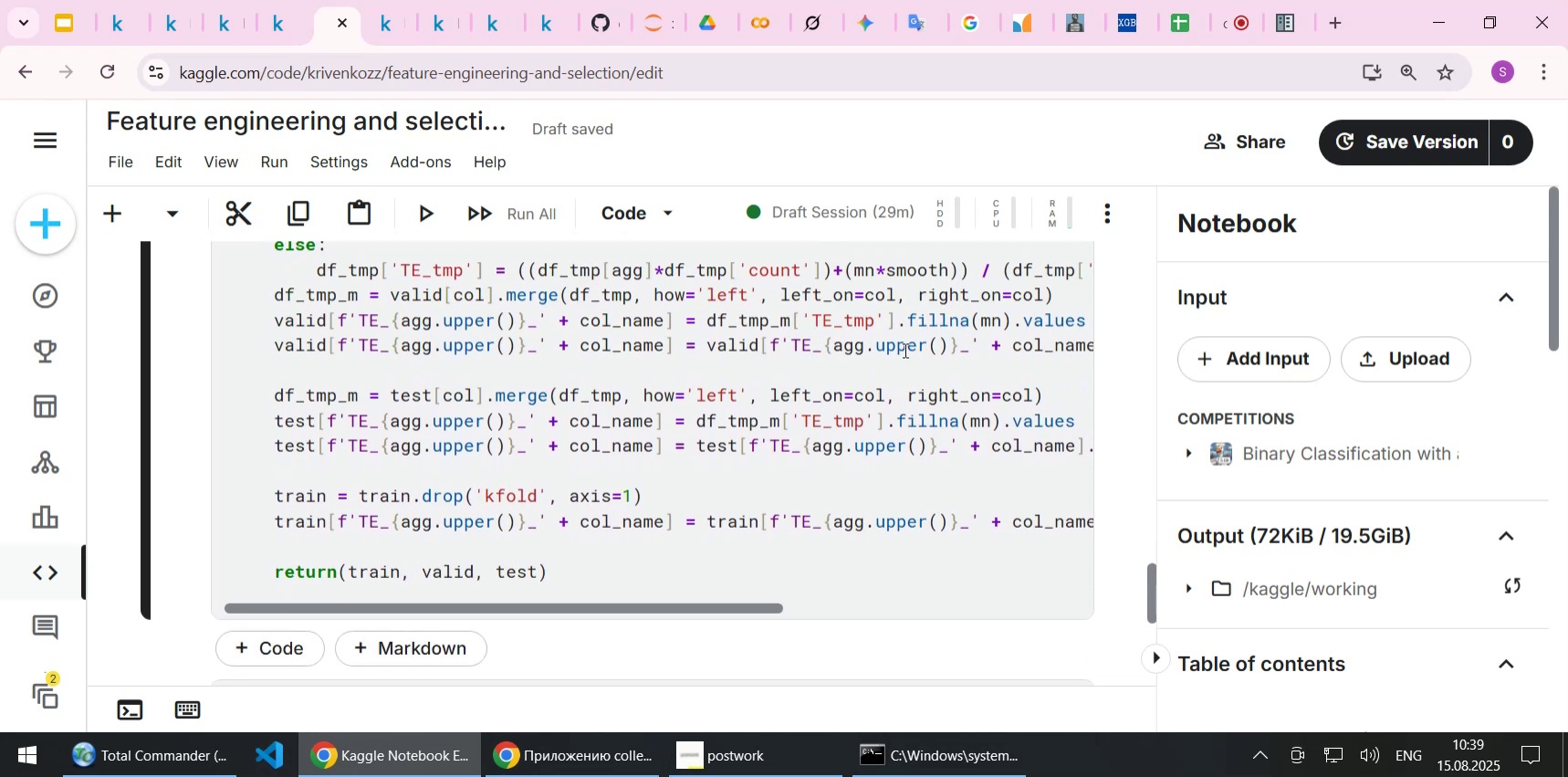 
scroll: coordinate [904, 350], scroll_direction: up, amount: 5.0
 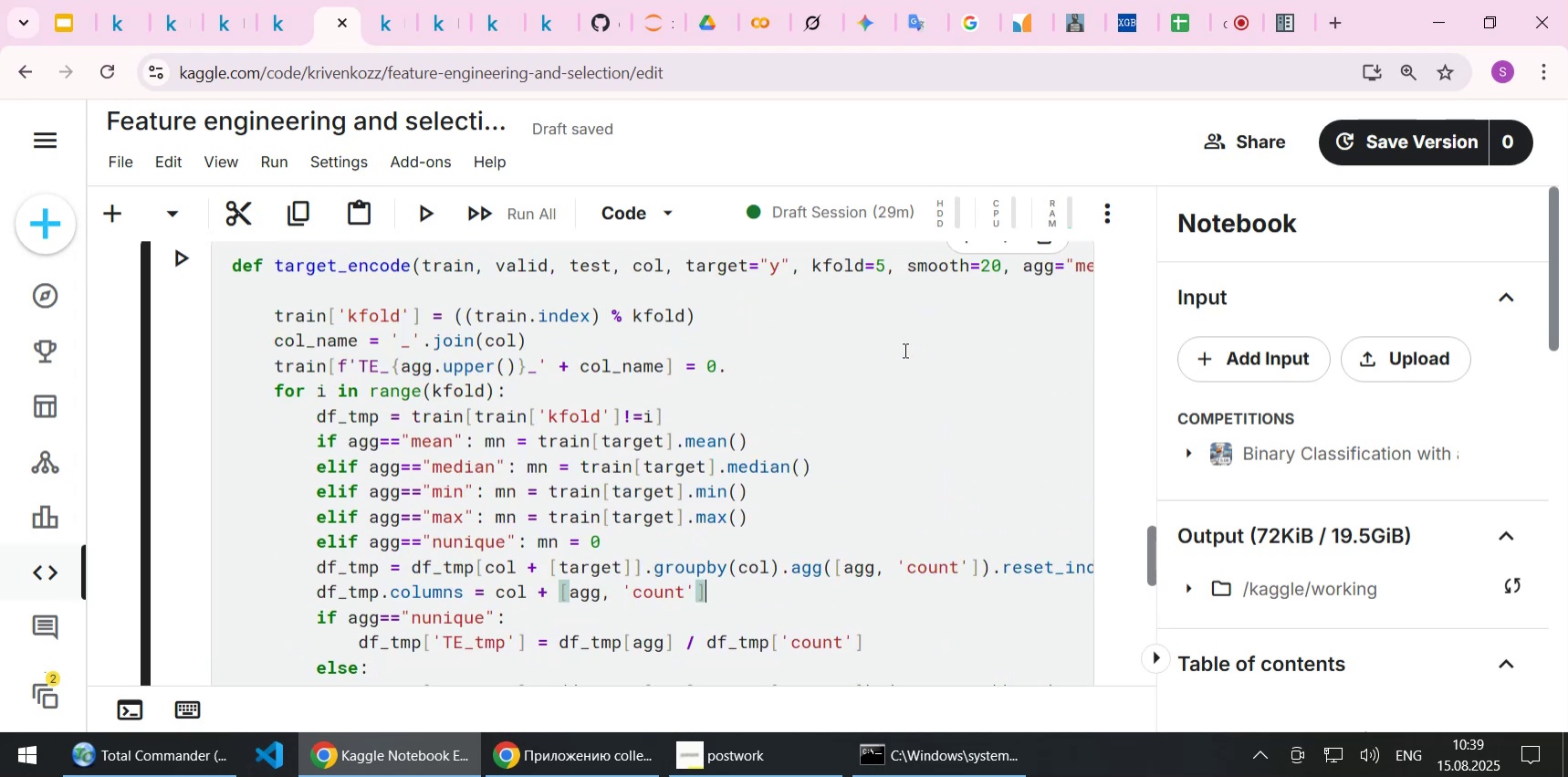 
wait(7.49)
 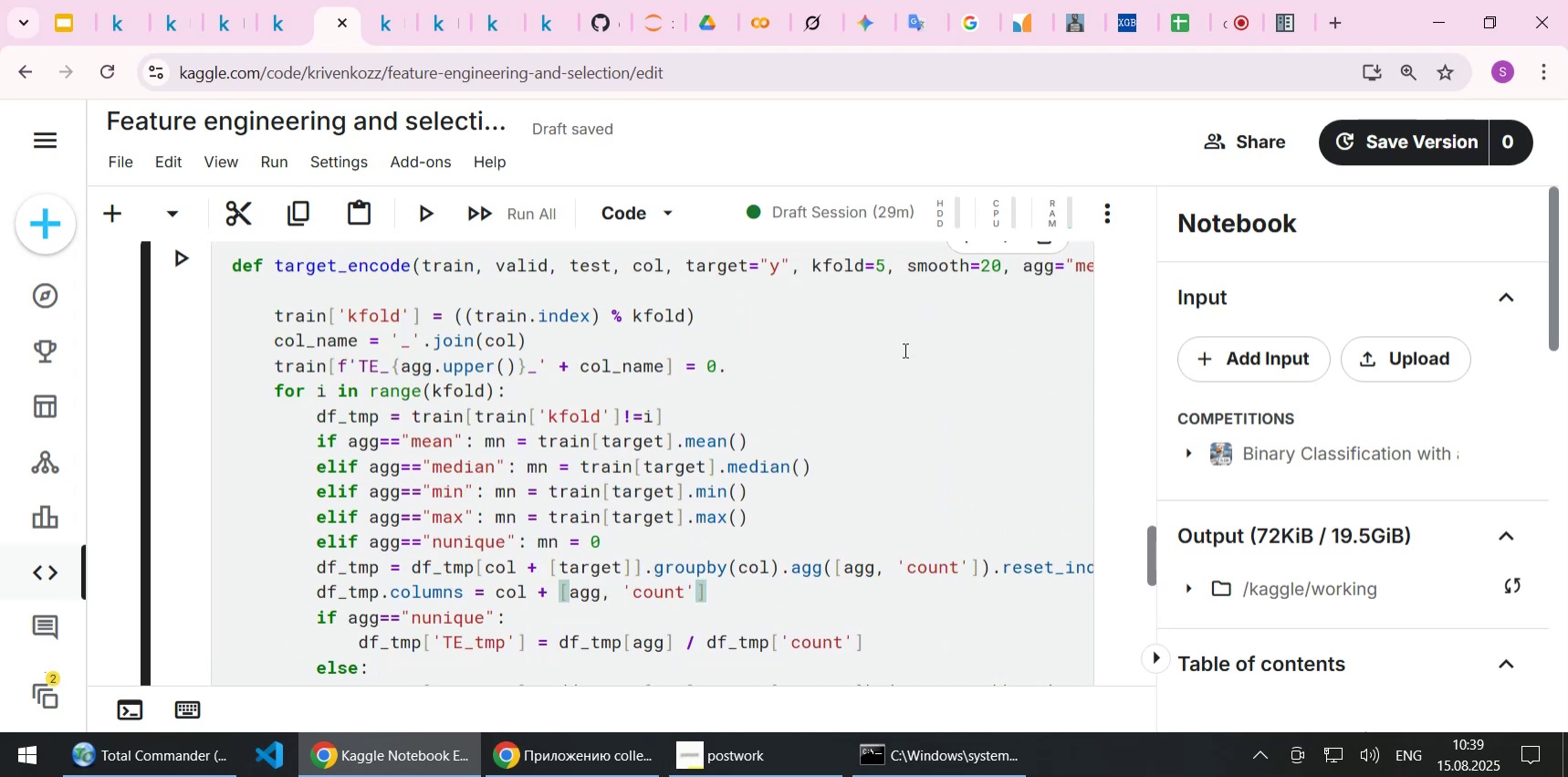 
scroll: coordinate [897, 370], scroll_direction: down, amount: 4.0
 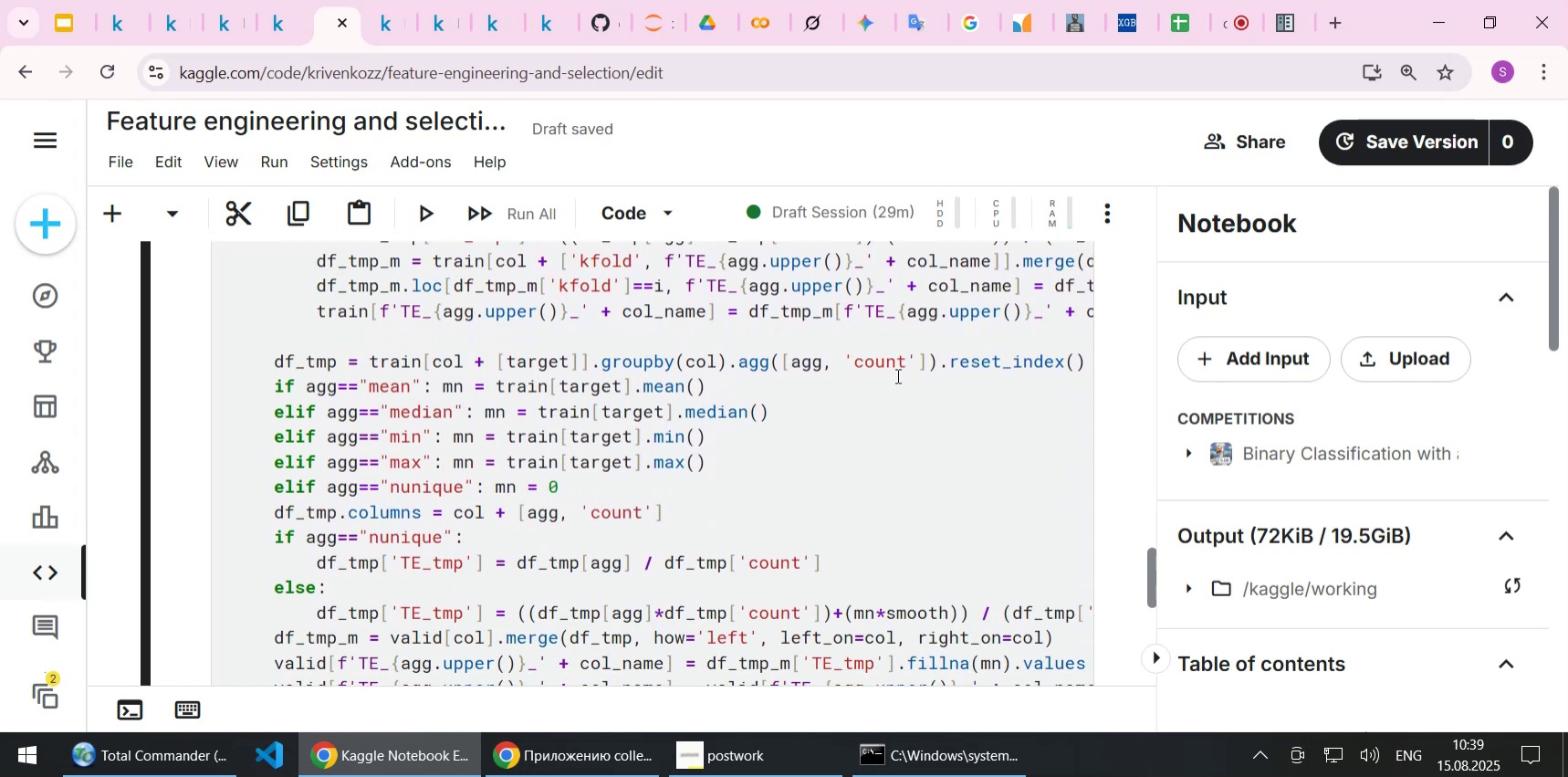 
left_click([852, 600])
 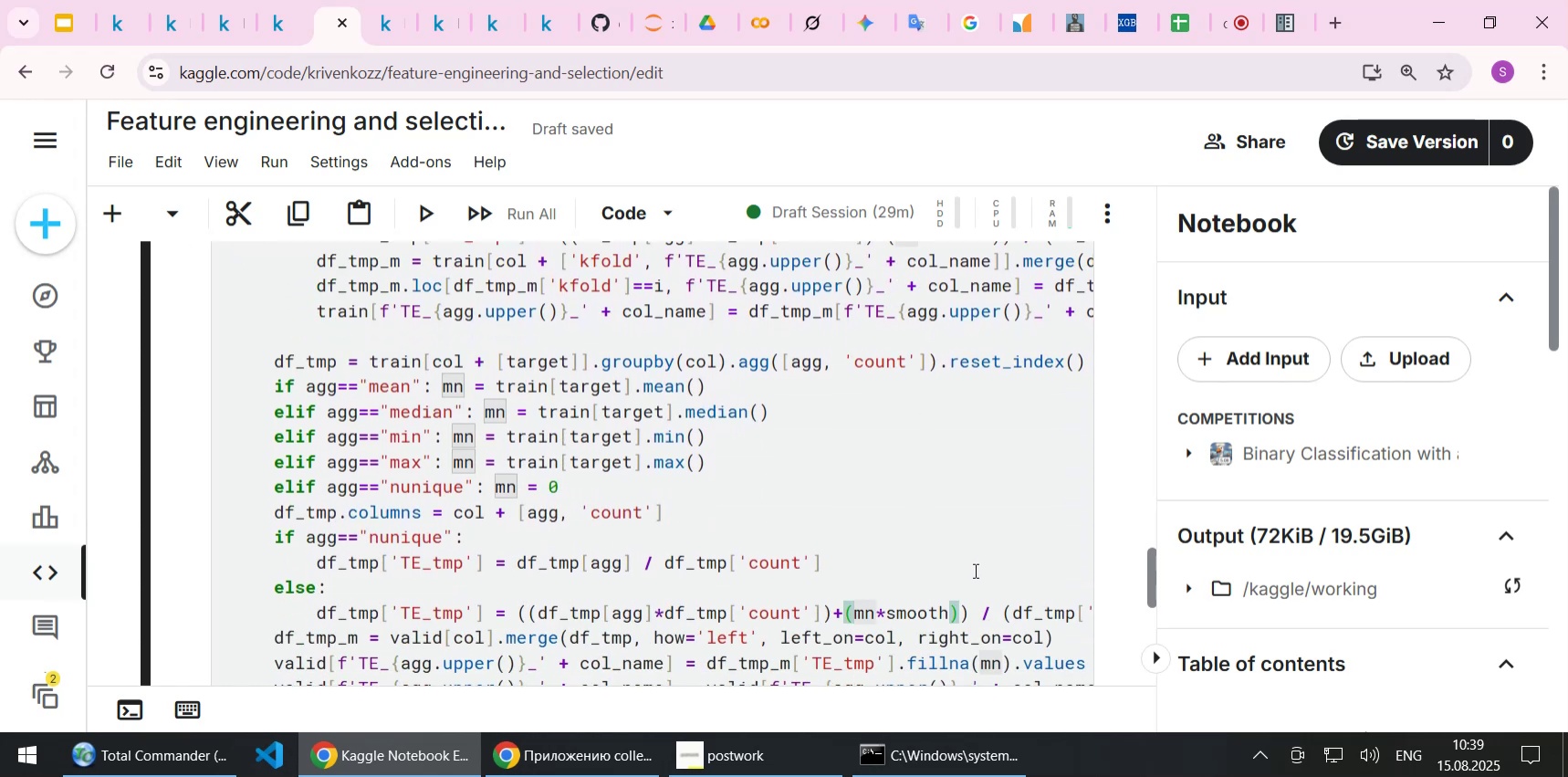 
key(End)
 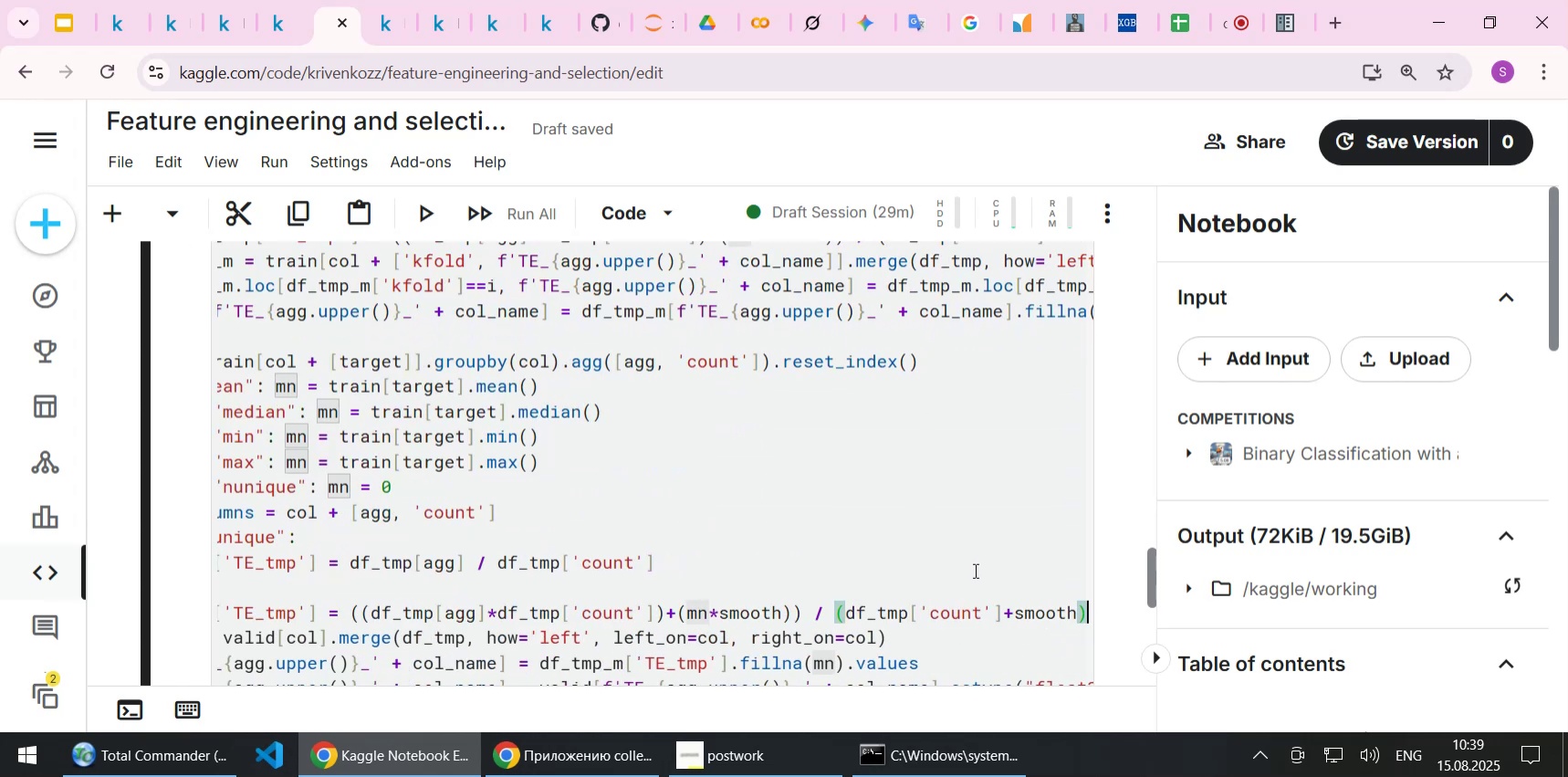 
key(Enter)
 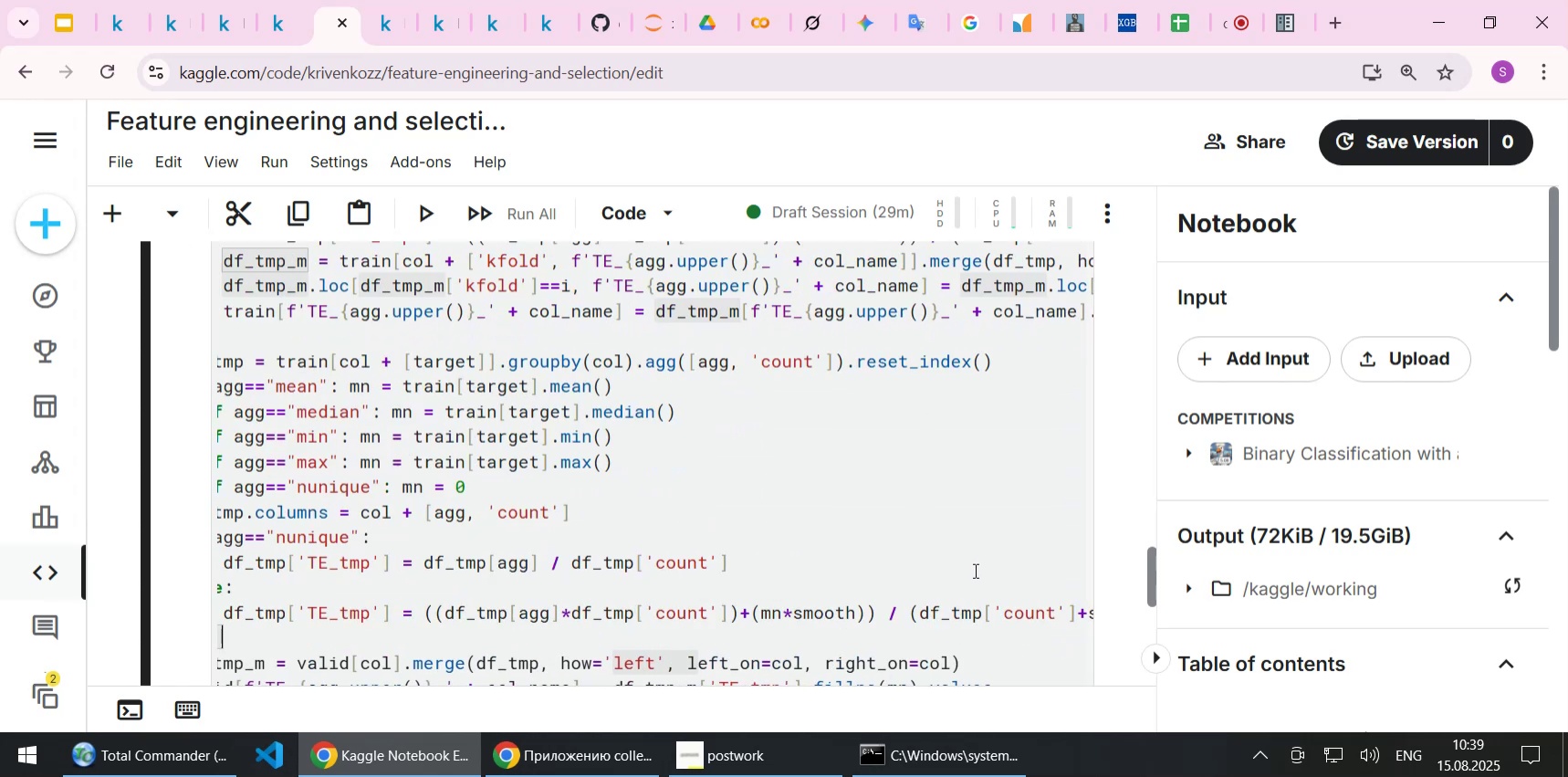 
key(Enter)
 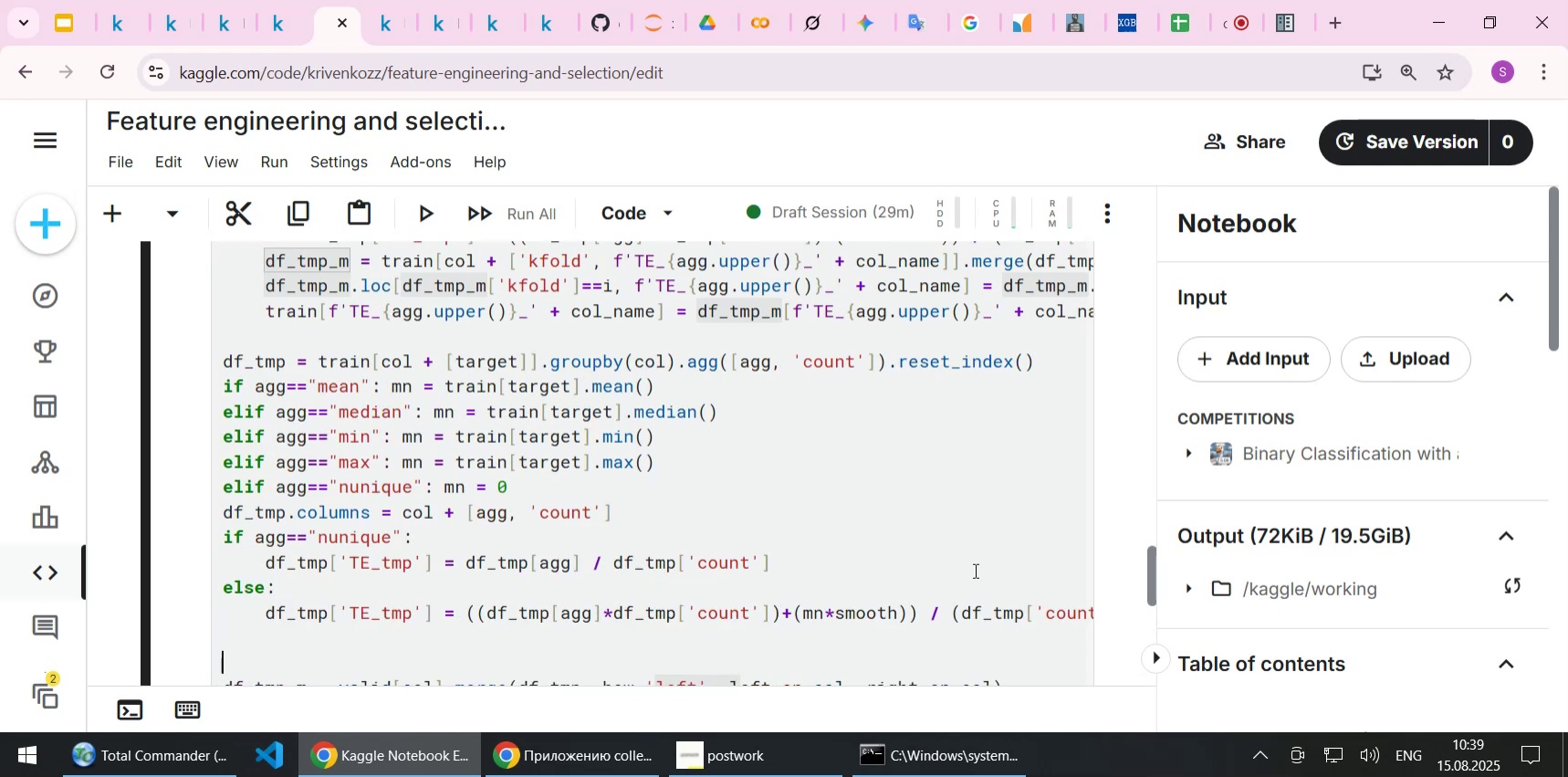 
key(Home)
 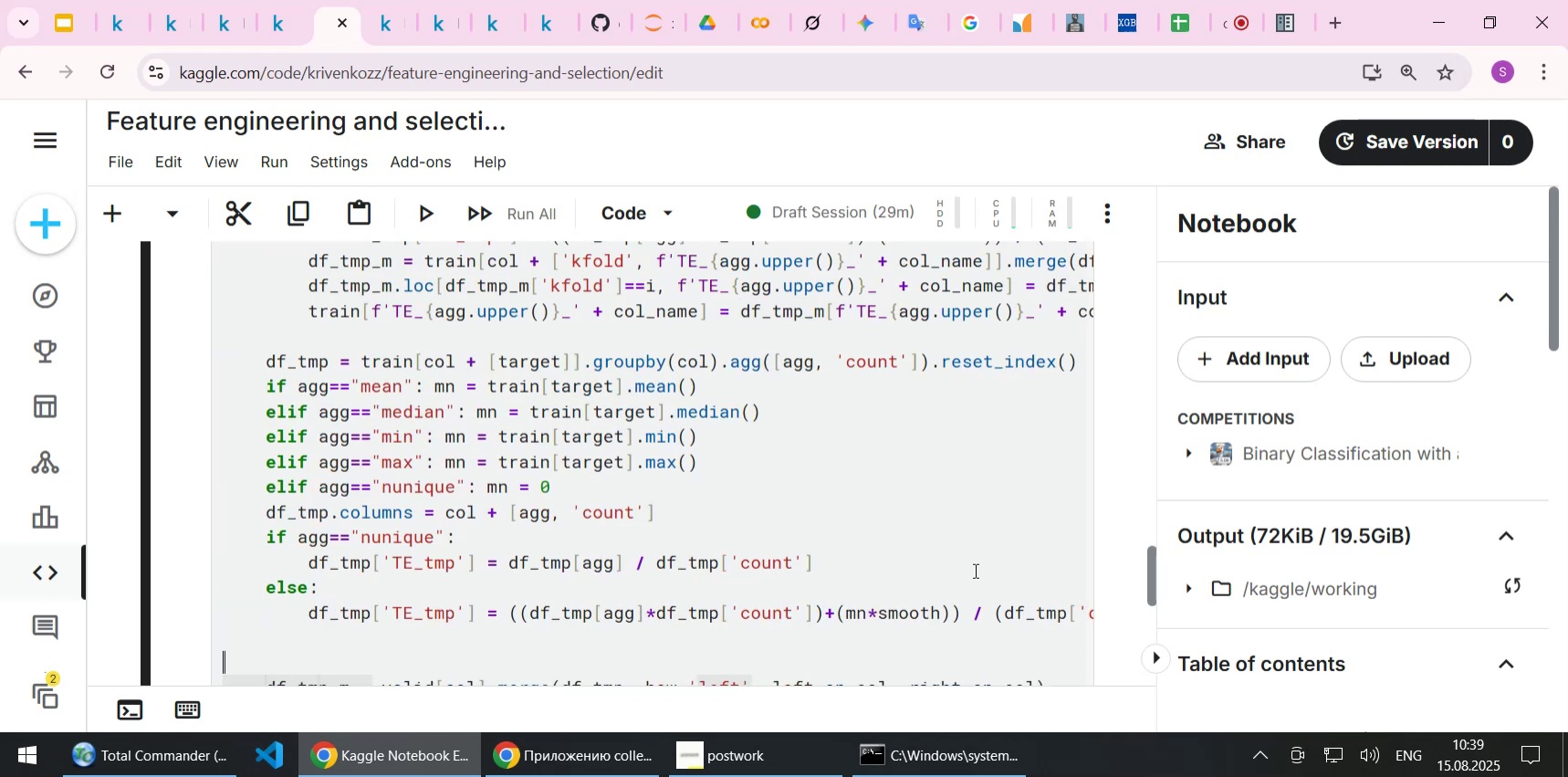 
key(Home)
 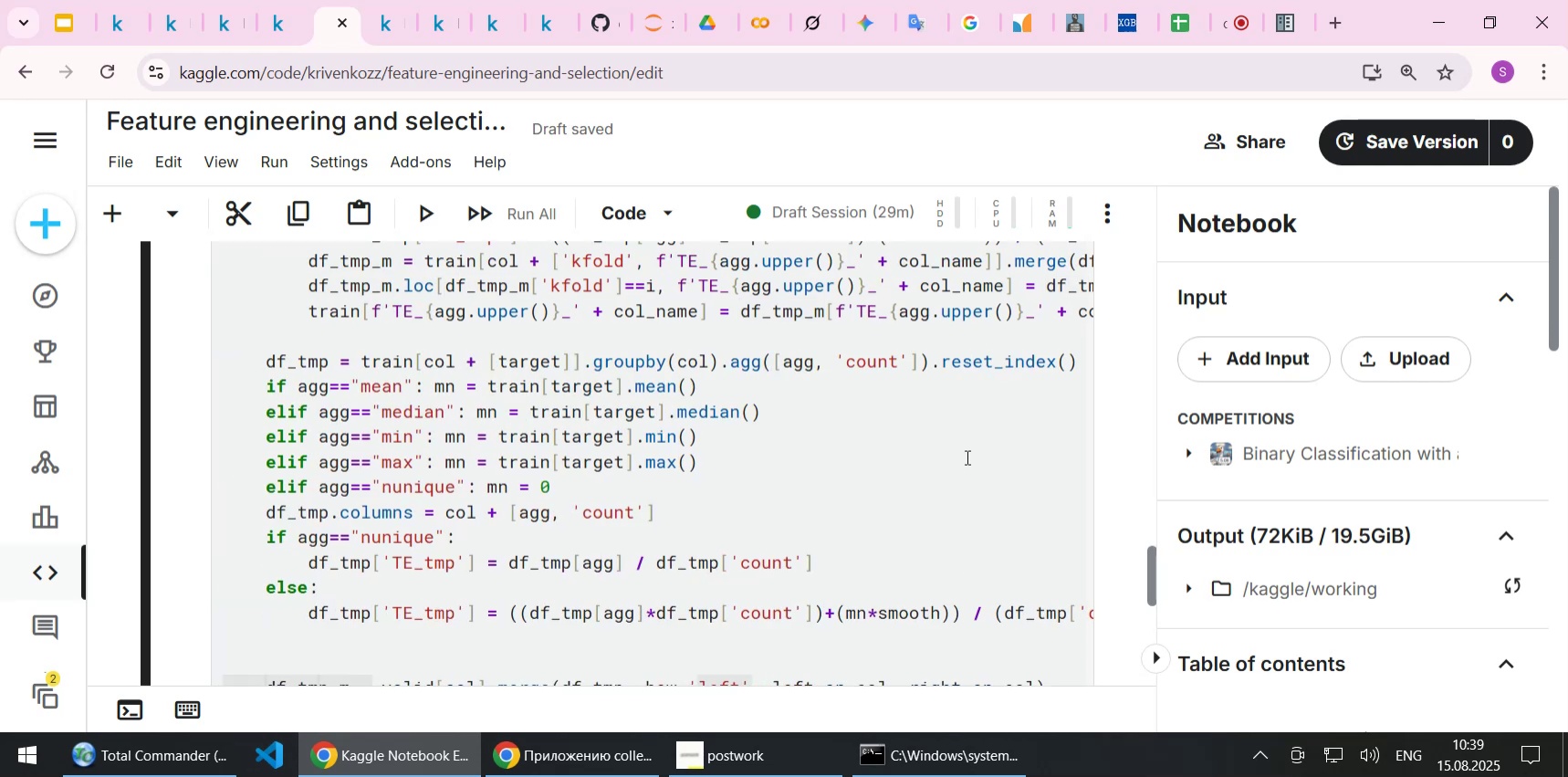 
scroll: coordinate [789, 457], scroll_direction: down, amount: 1.0
 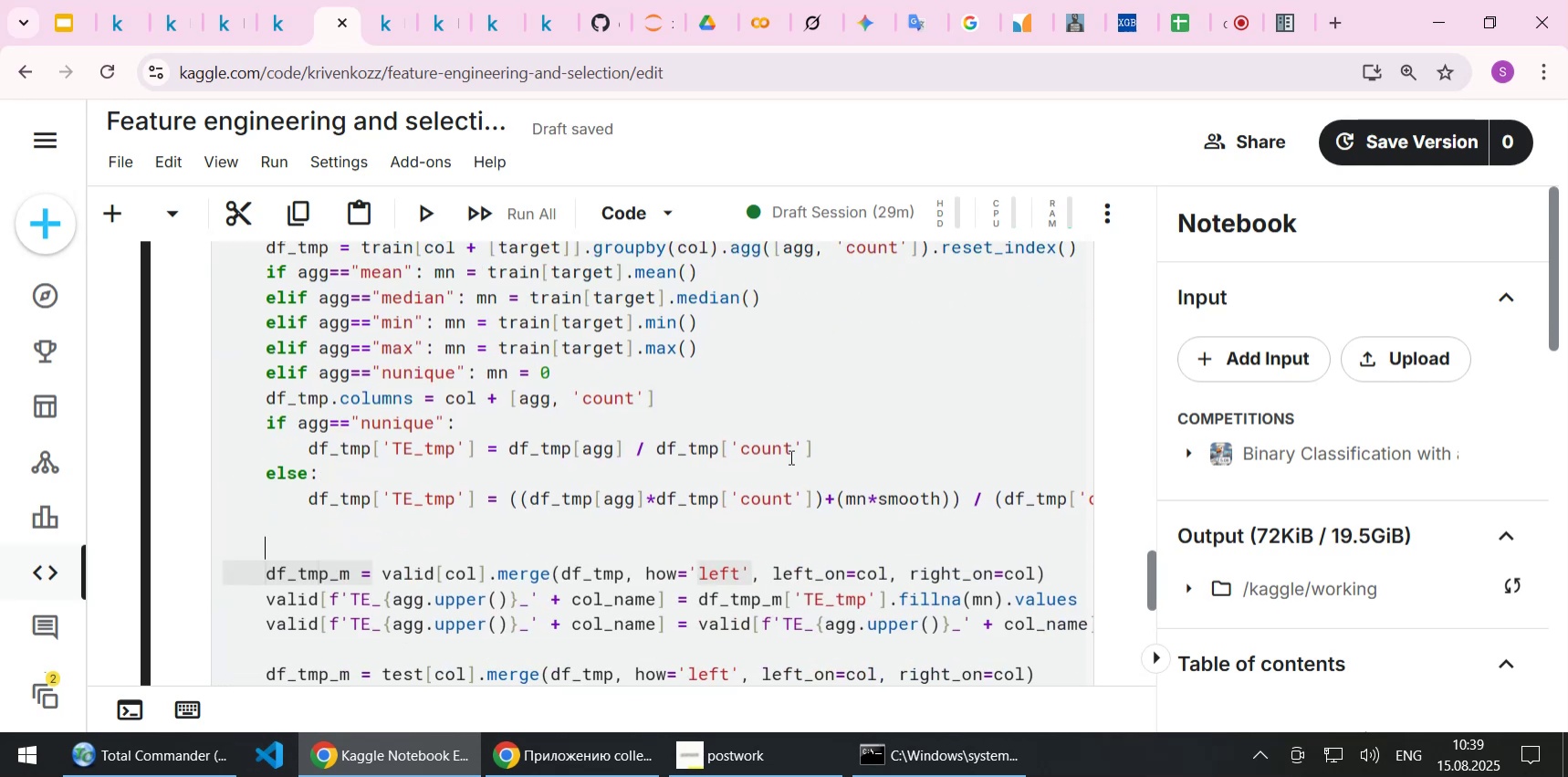 
scroll: coordinate [789, 457], scroll_direction: up, amount: 1.0
 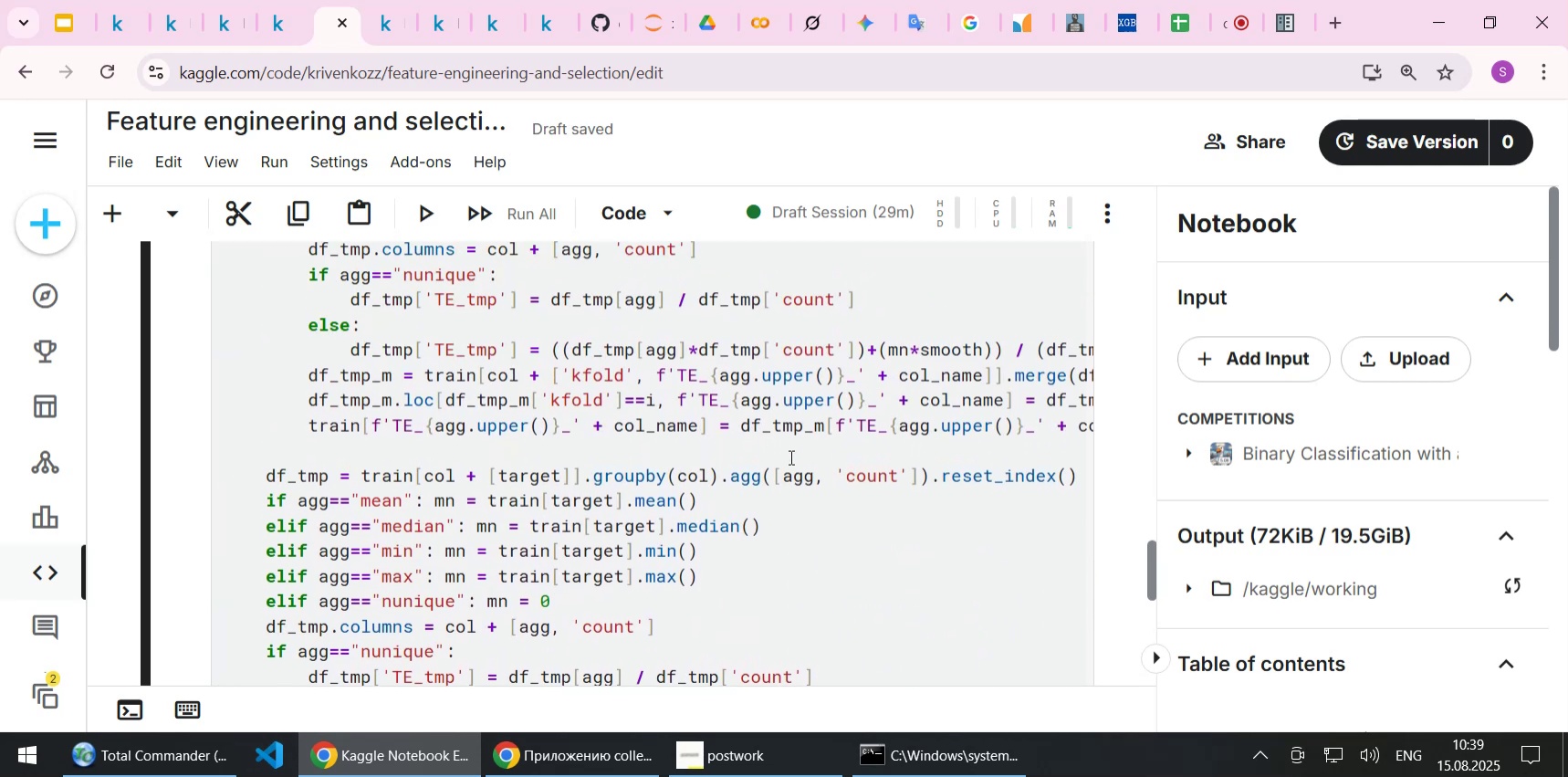 
scroll: coordinate [789, 408], scroll_direction: down, amount: 5.0
 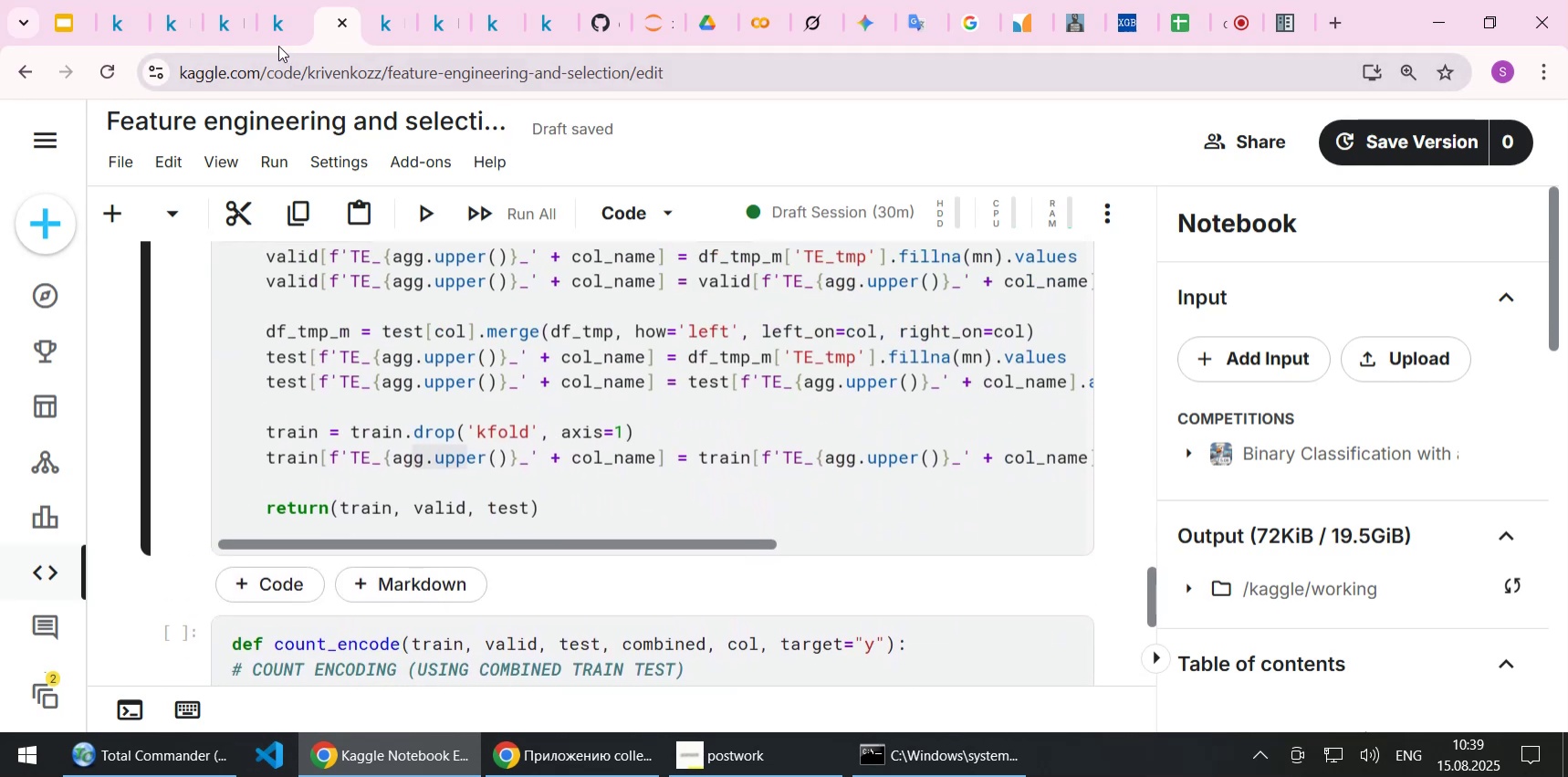 
left_click([231, 26])
 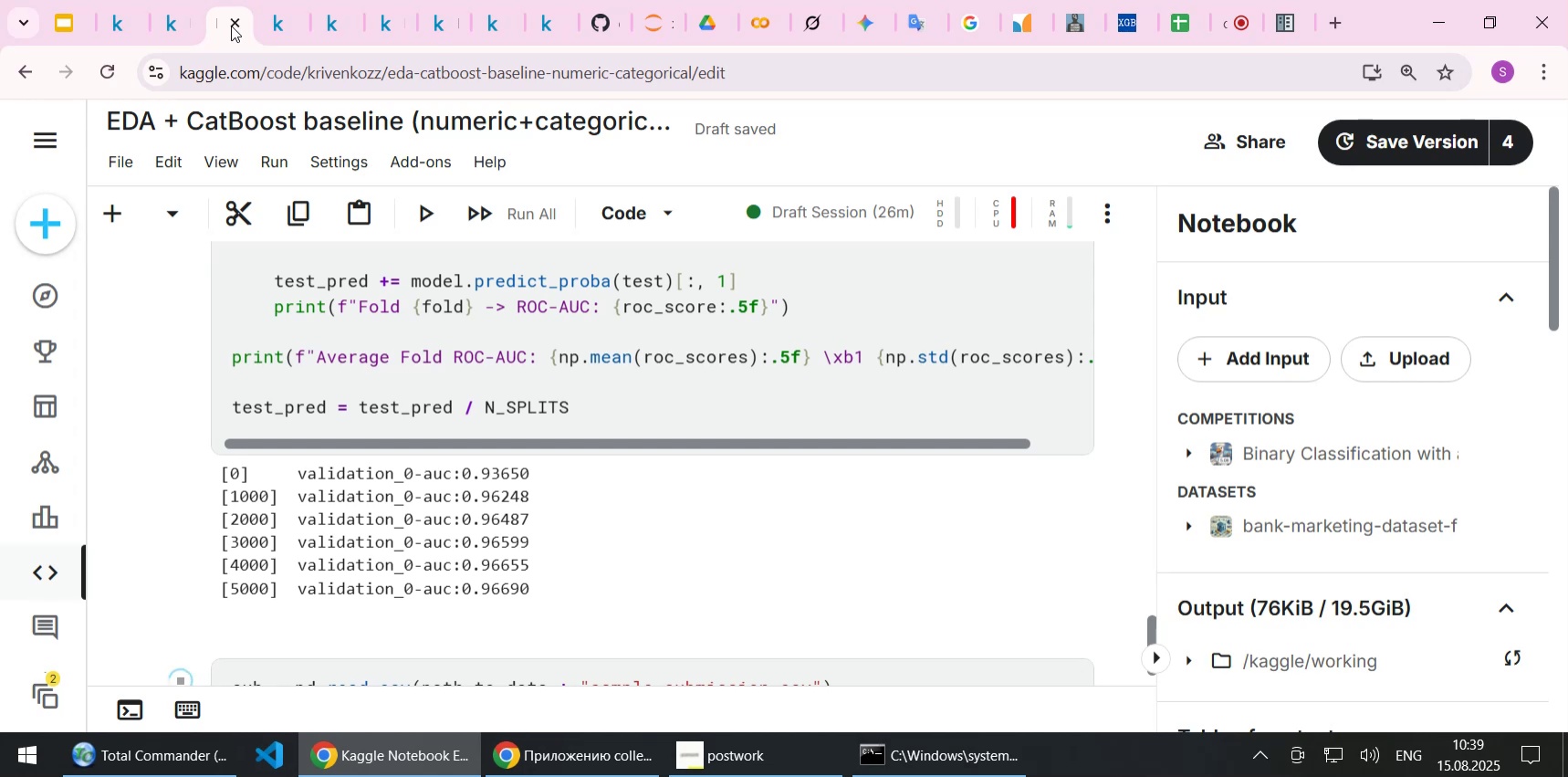 
wait(5.16)
 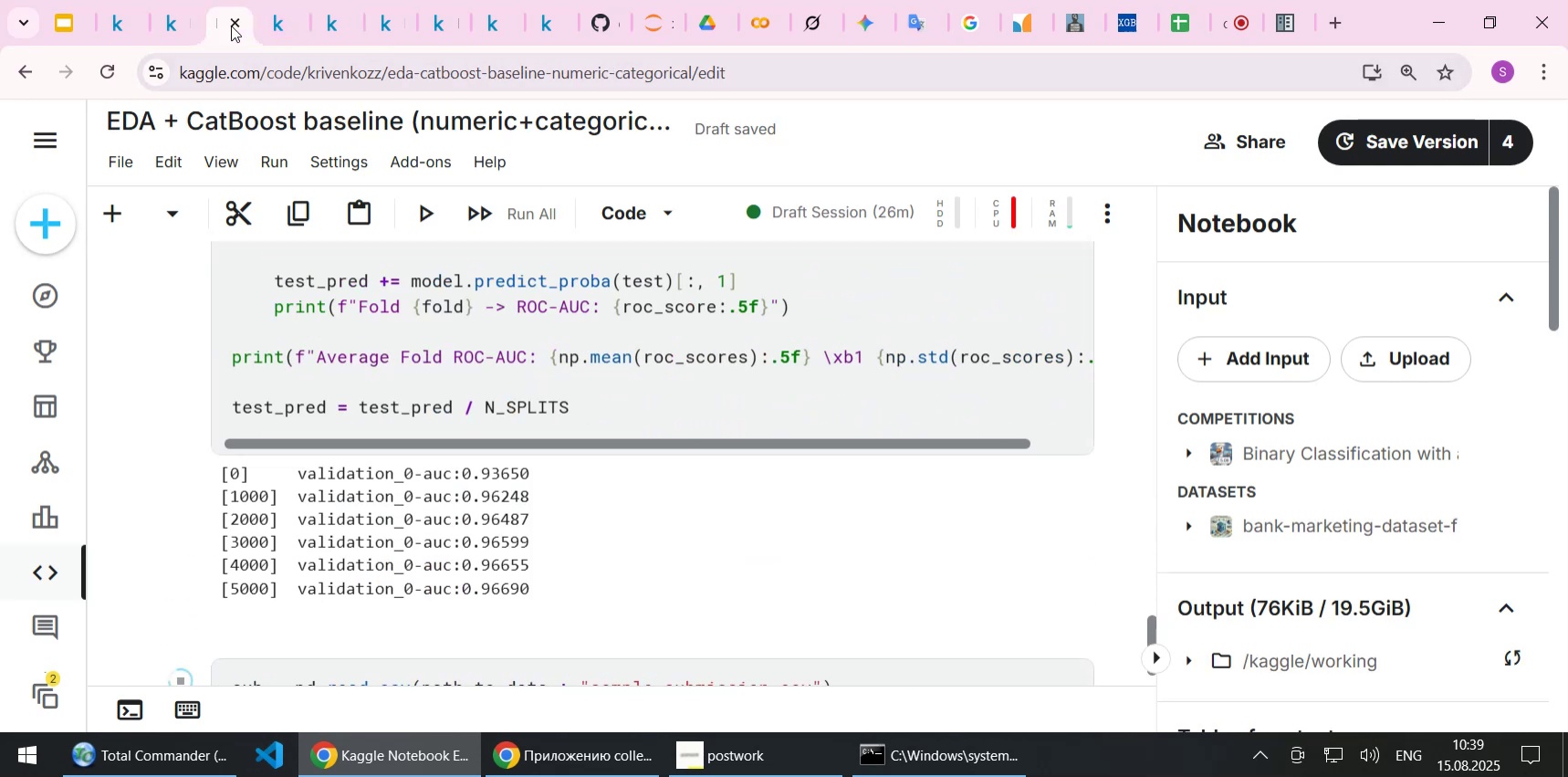 
left_click([337, 25])
 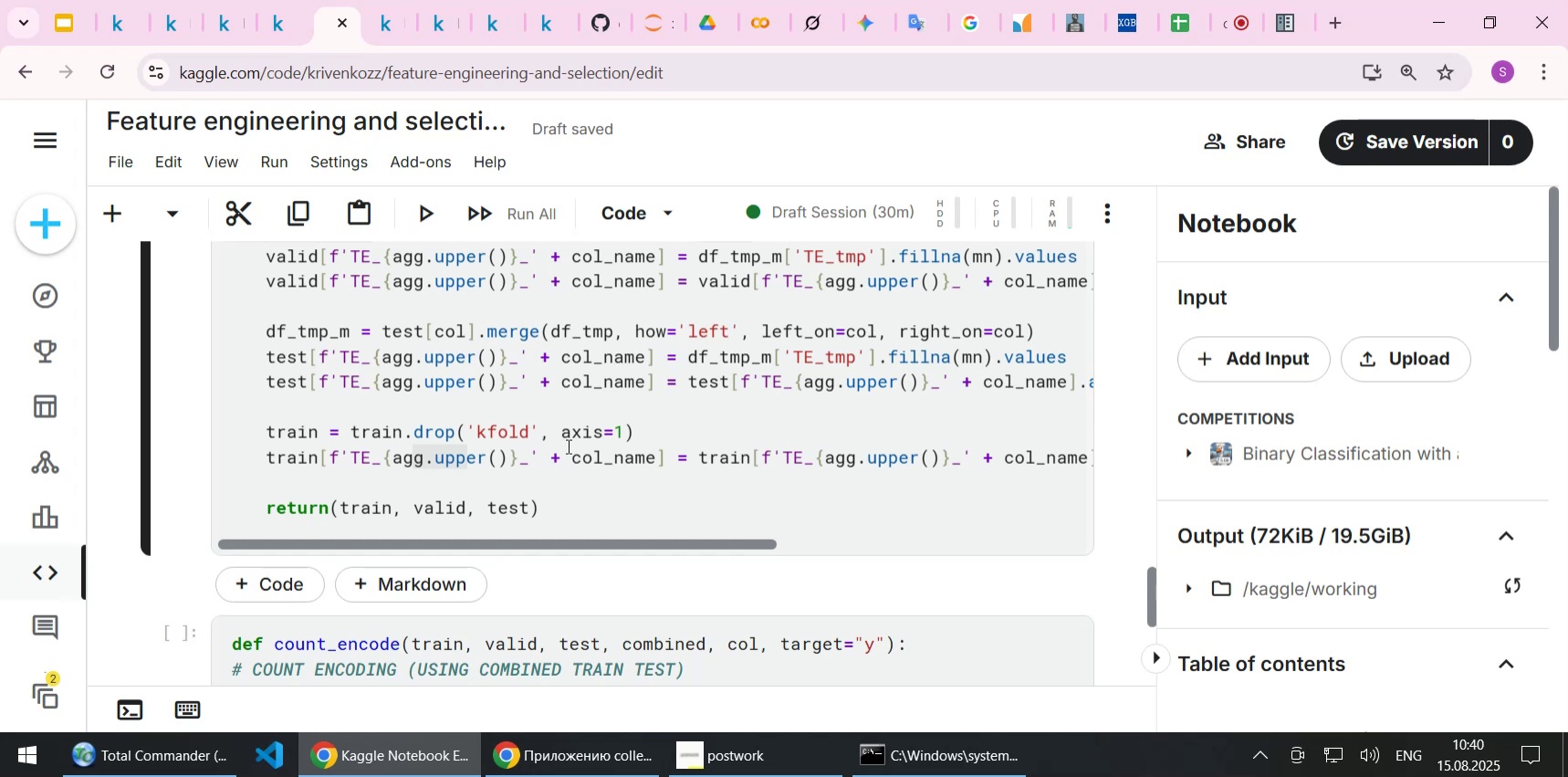 
wait(15.16)
 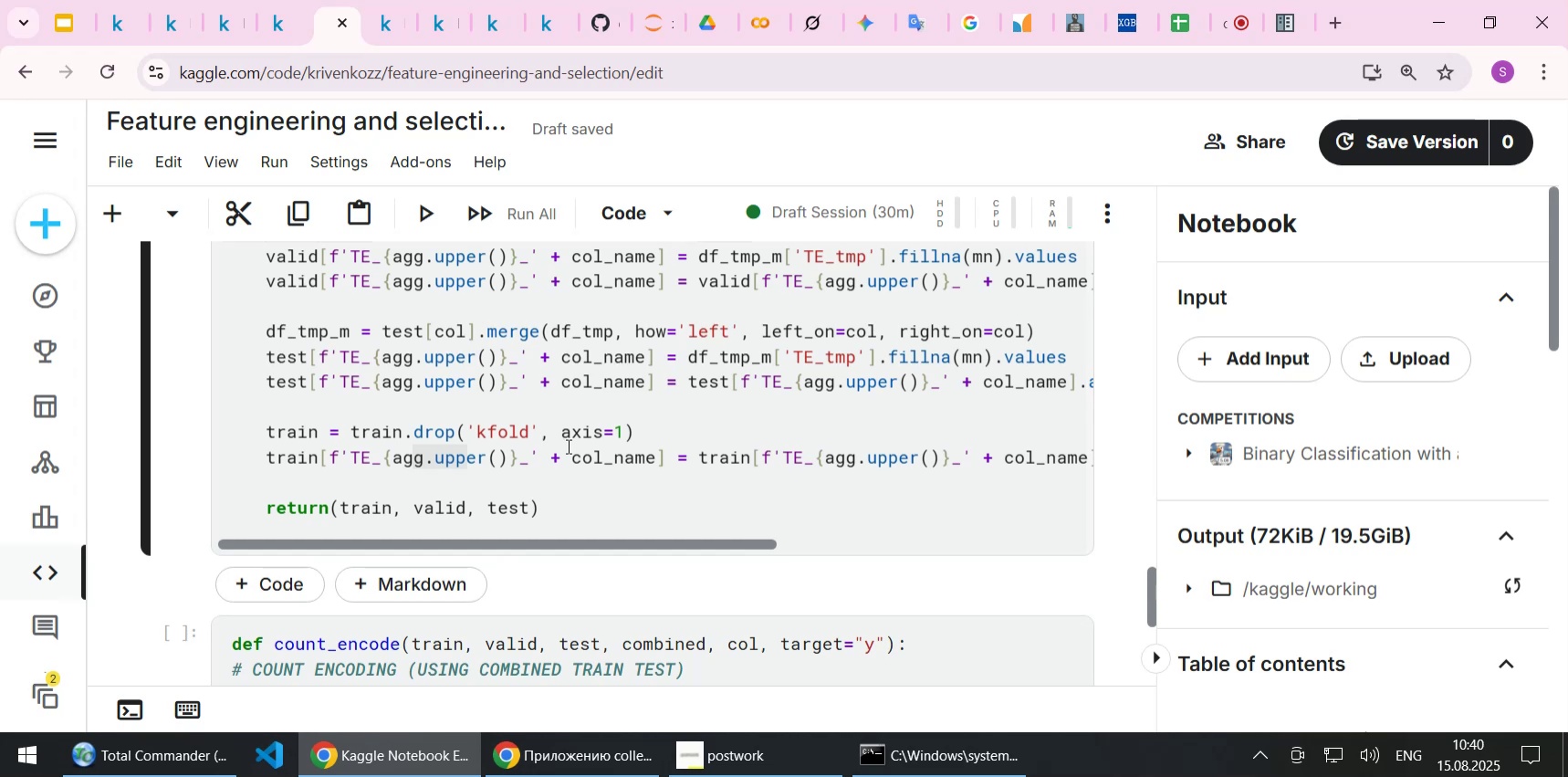 
left_click([622, 489])
 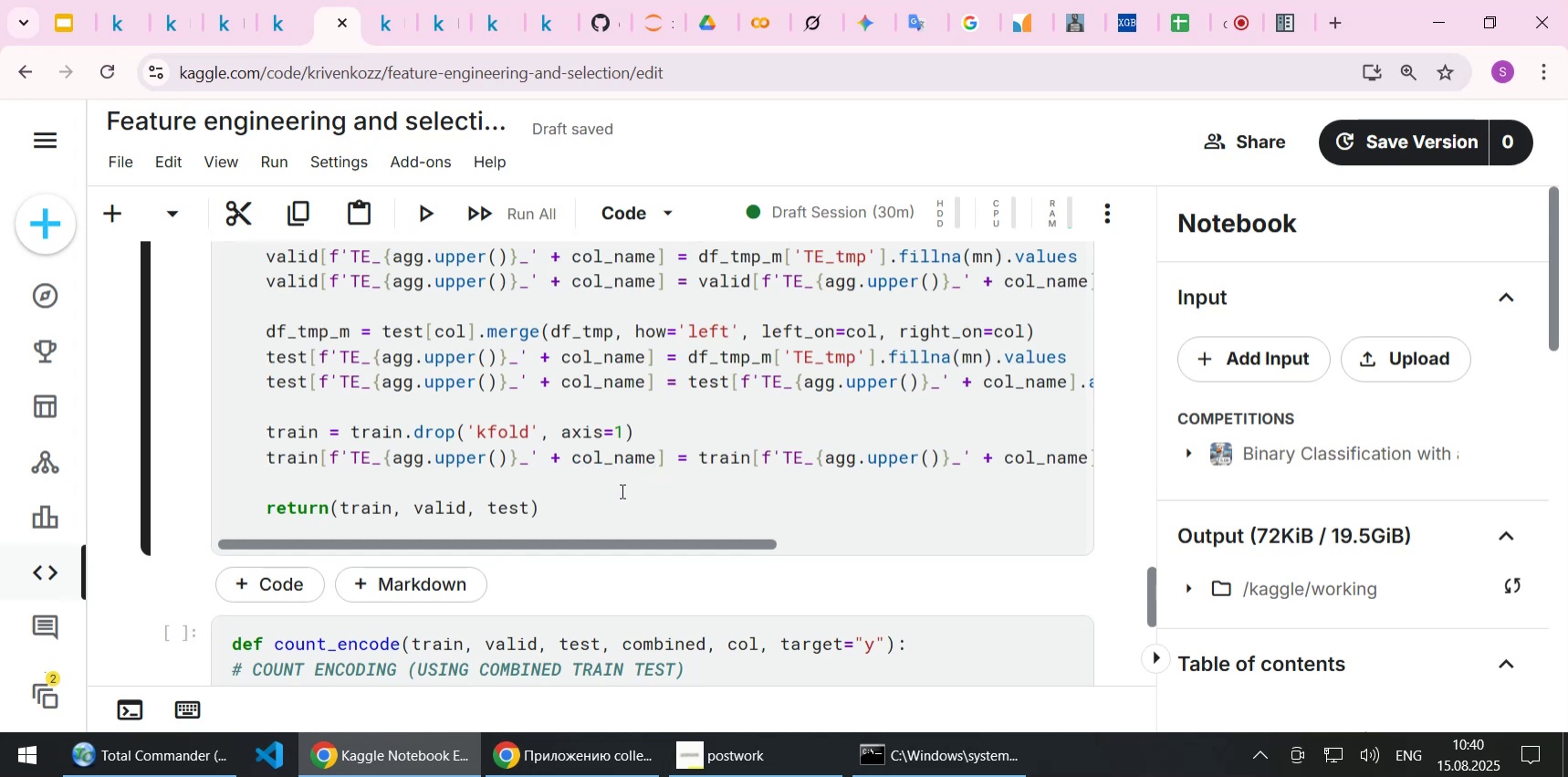 
double_click([575, 516])
 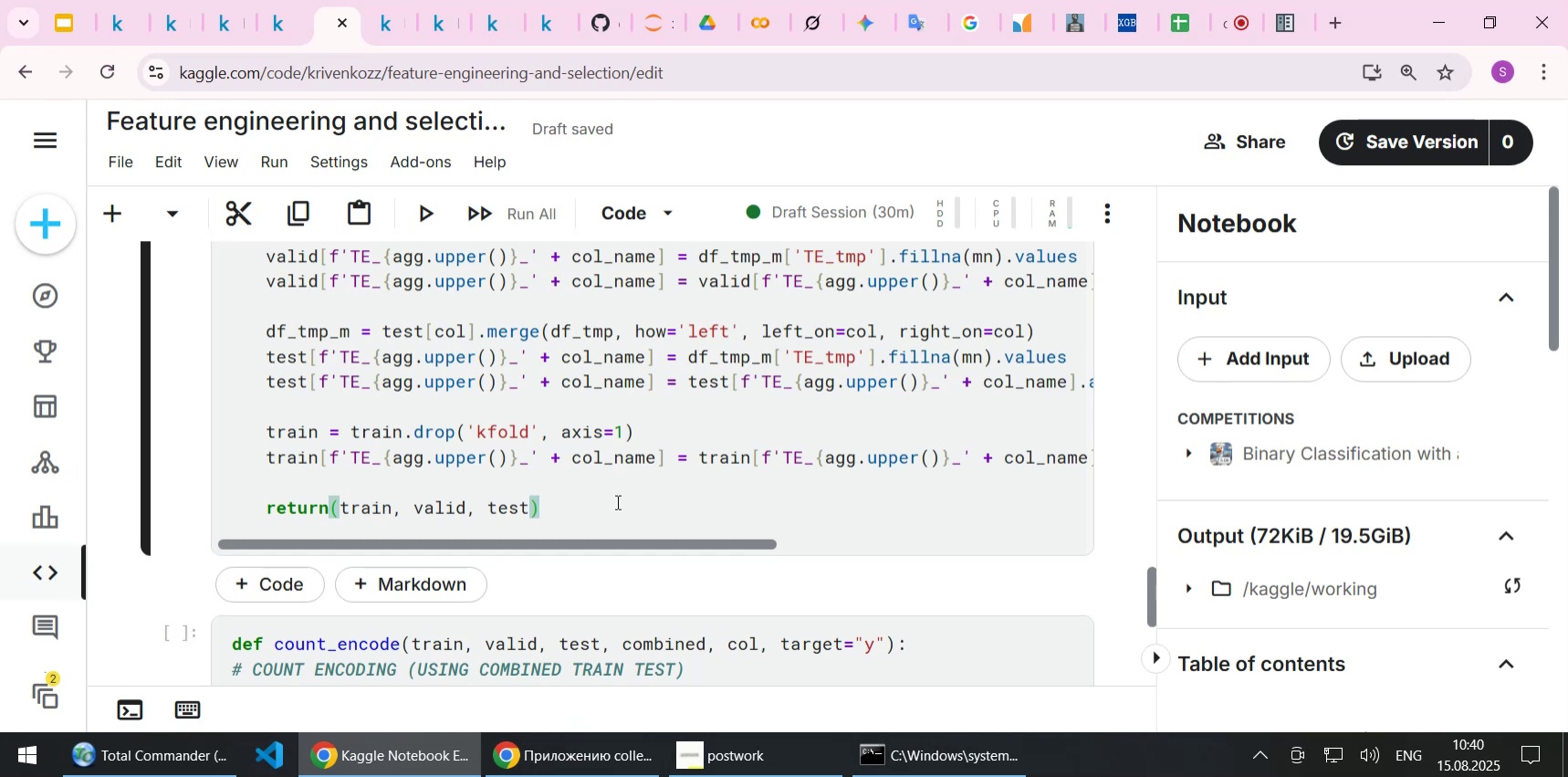 
wait(14.45)
 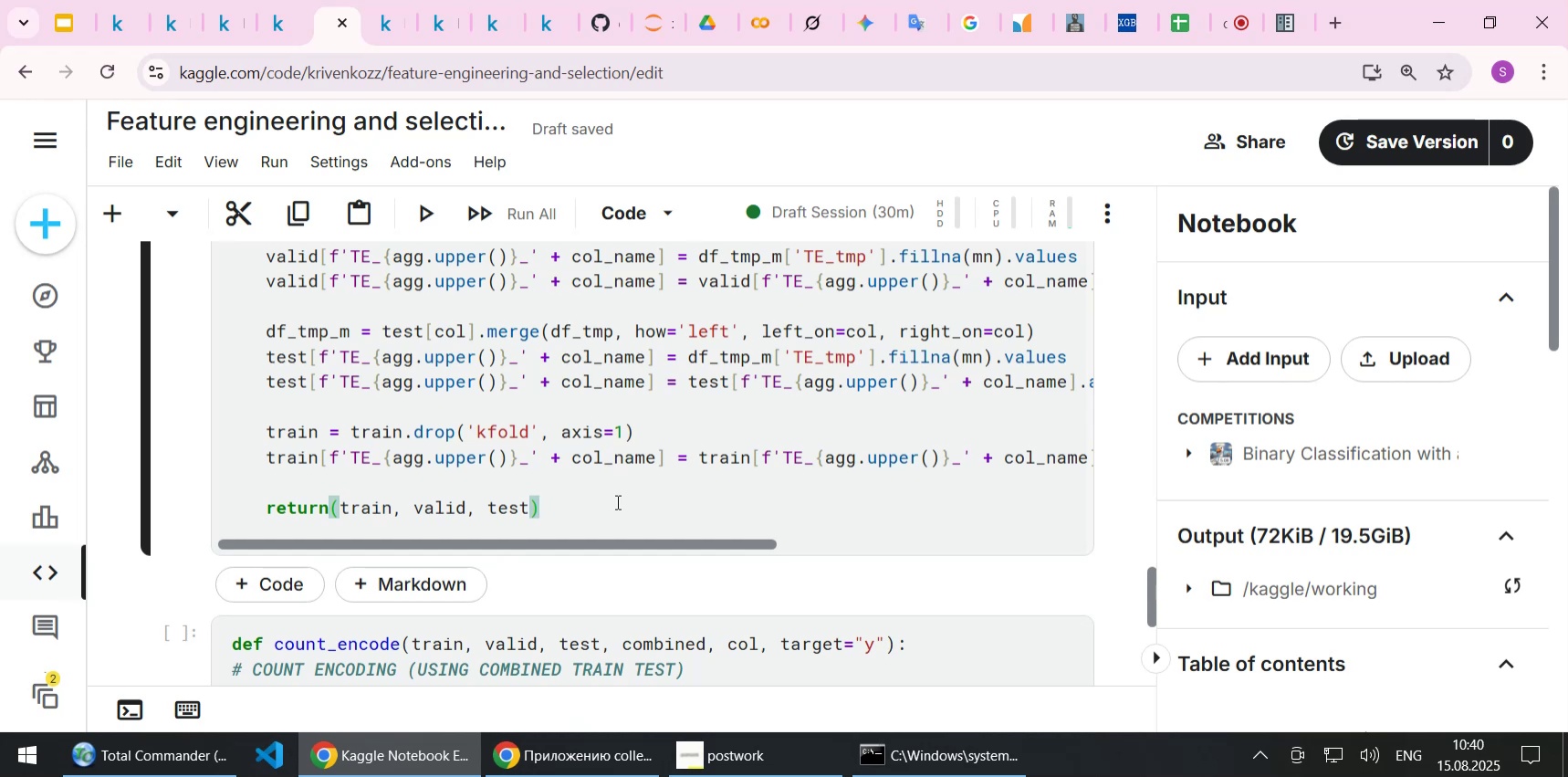 
scroll: coordinate [606, 487], scroll_direction: up, amount: 2.0
 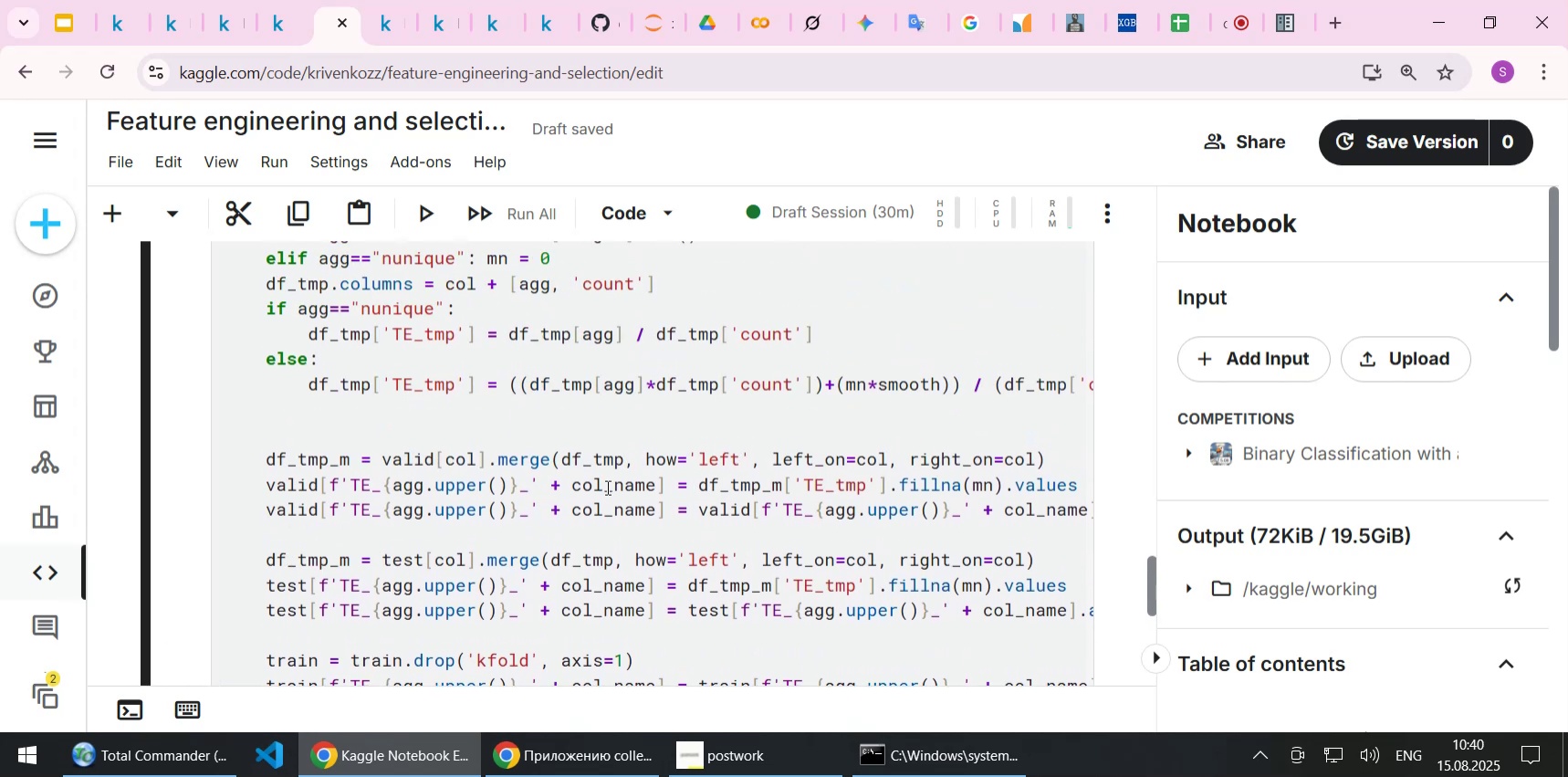 
scroll: coordinate [606, 487], scroll_direction: down, amount: 1.0
 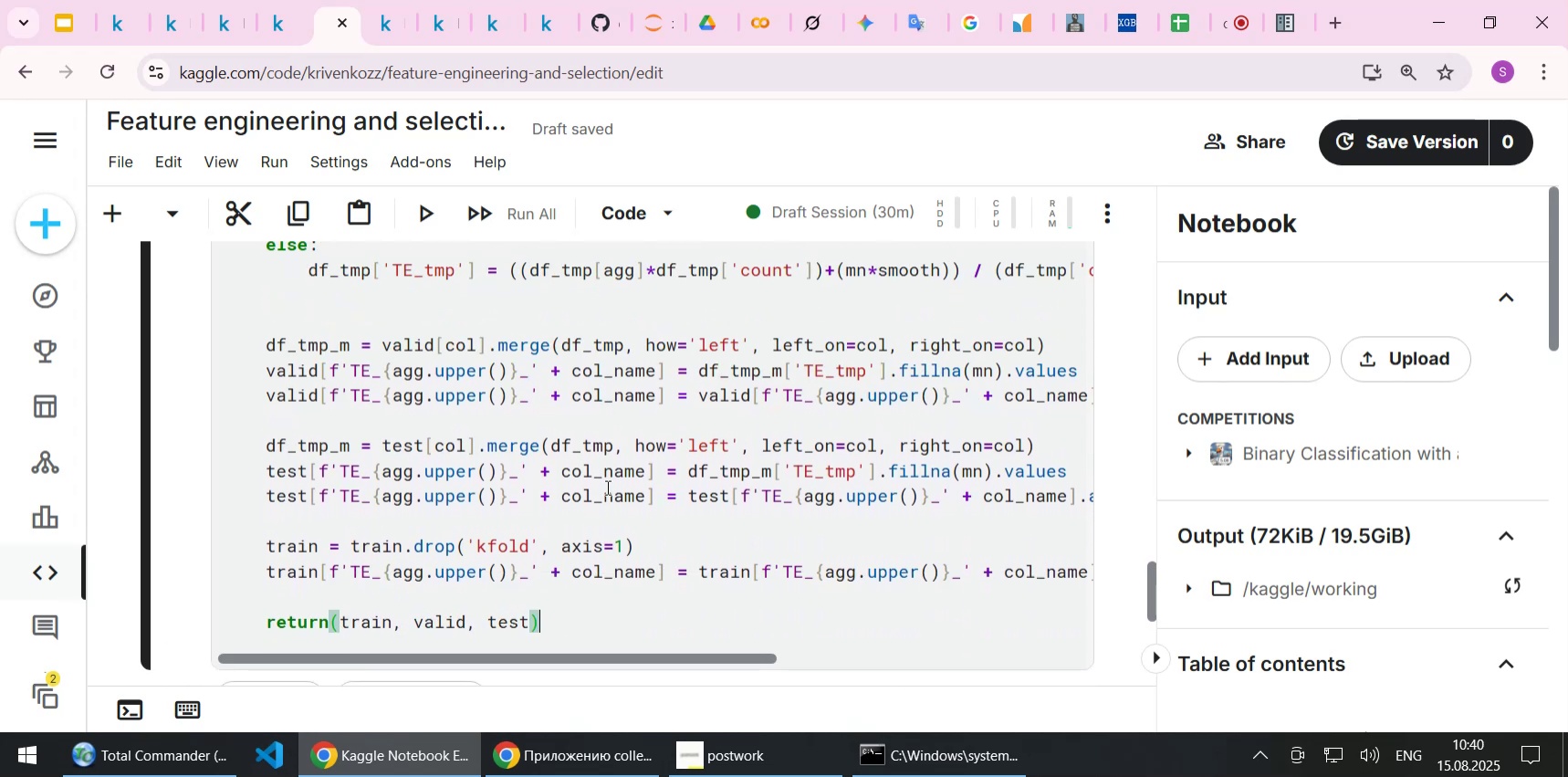 
scroll: coordinate [608, 480], scroll_direction: up, amount: 6.0
 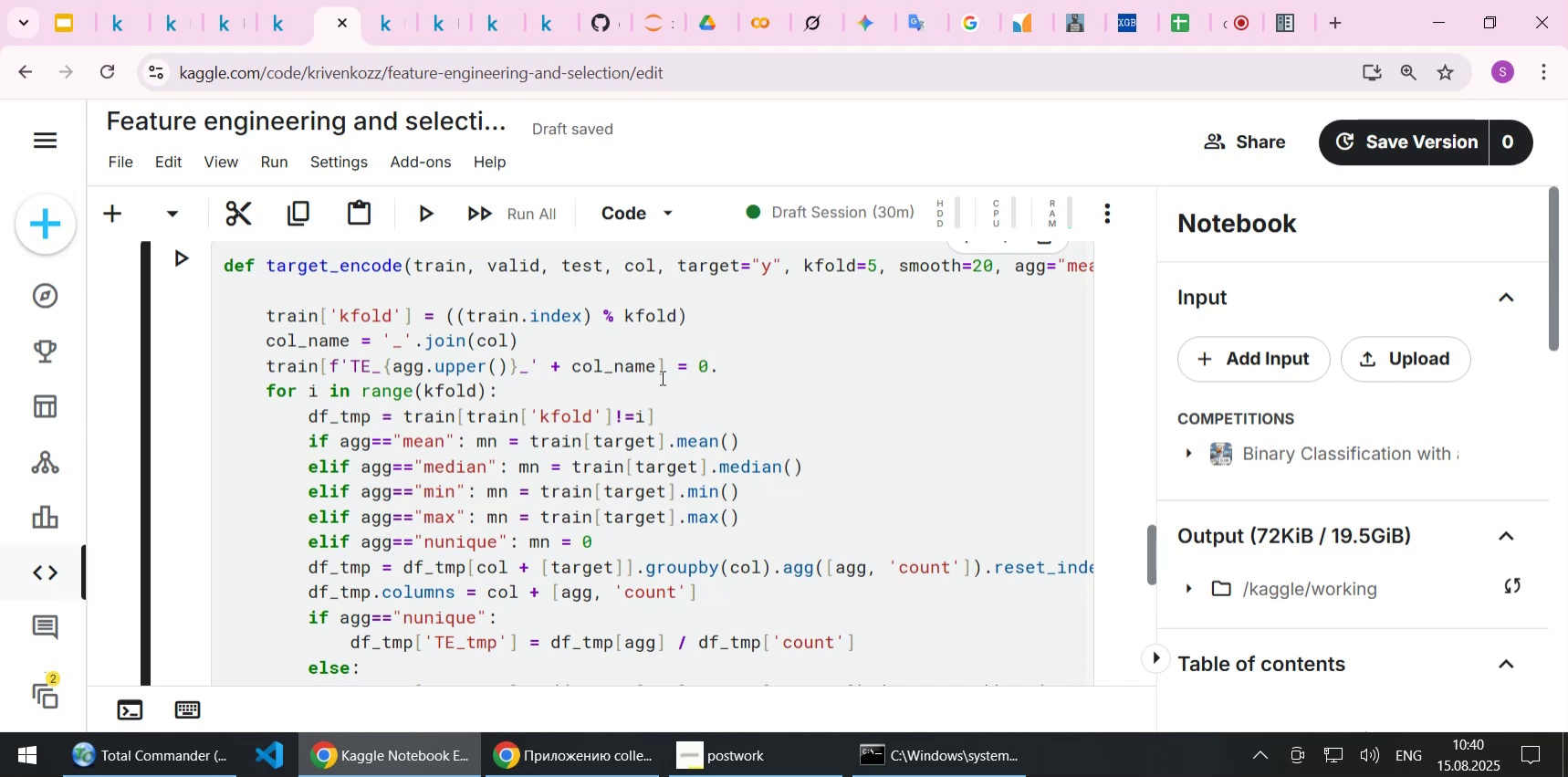 
wait(13.8)
 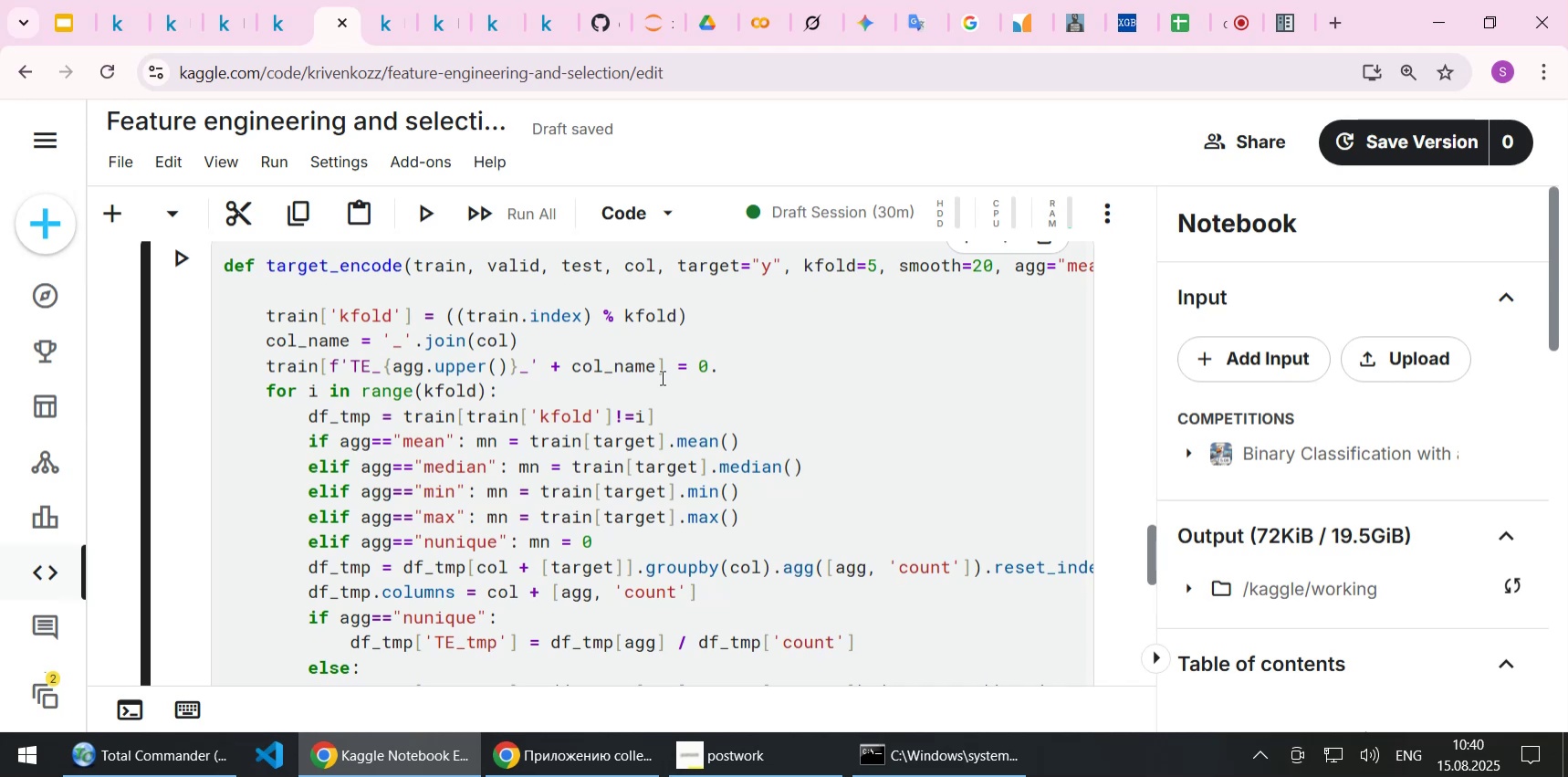 
left_click([675, 410])
 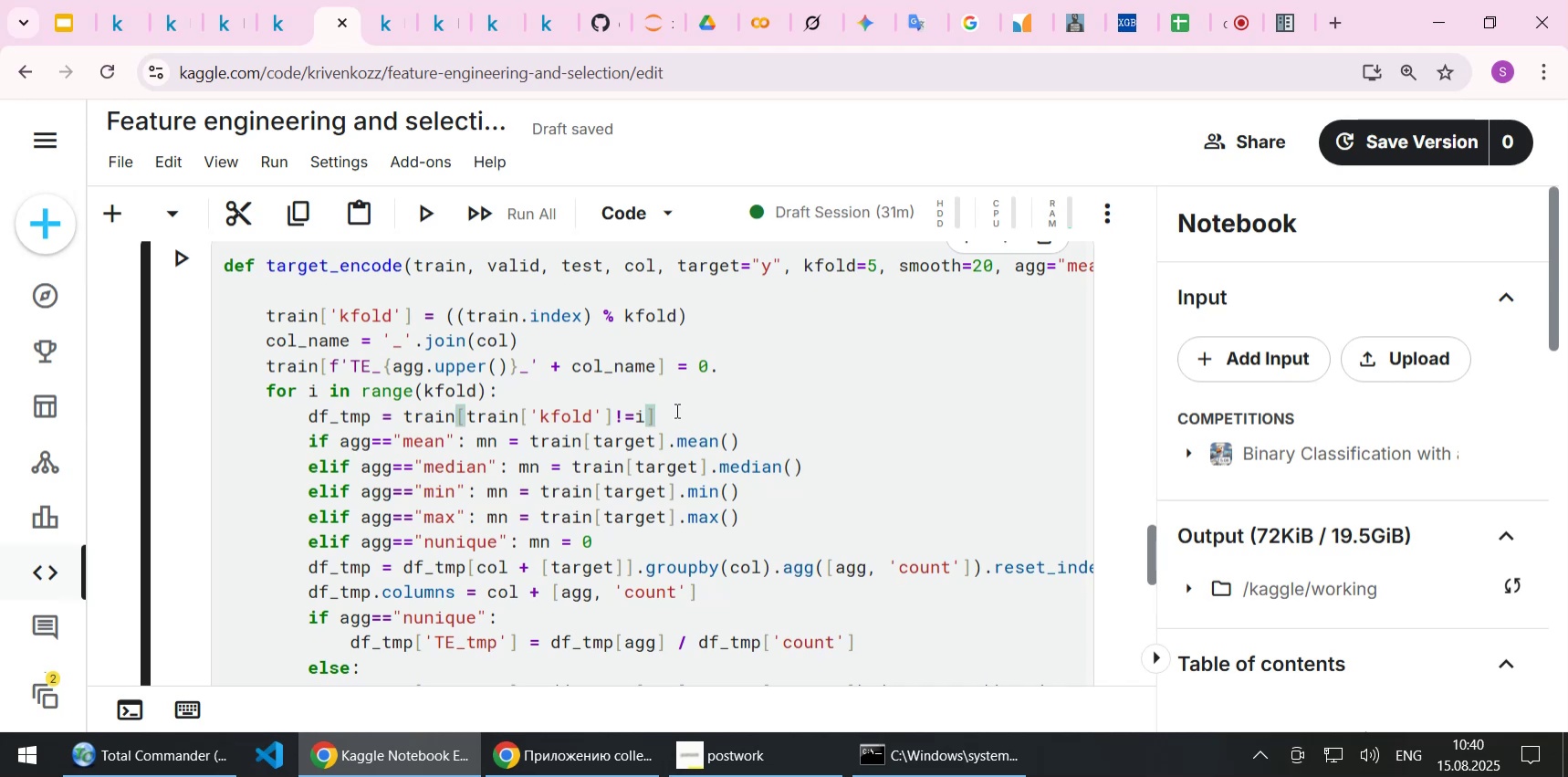 
scroll: coordinate [675, 410], scroll_direction: down, amount: 1.0
 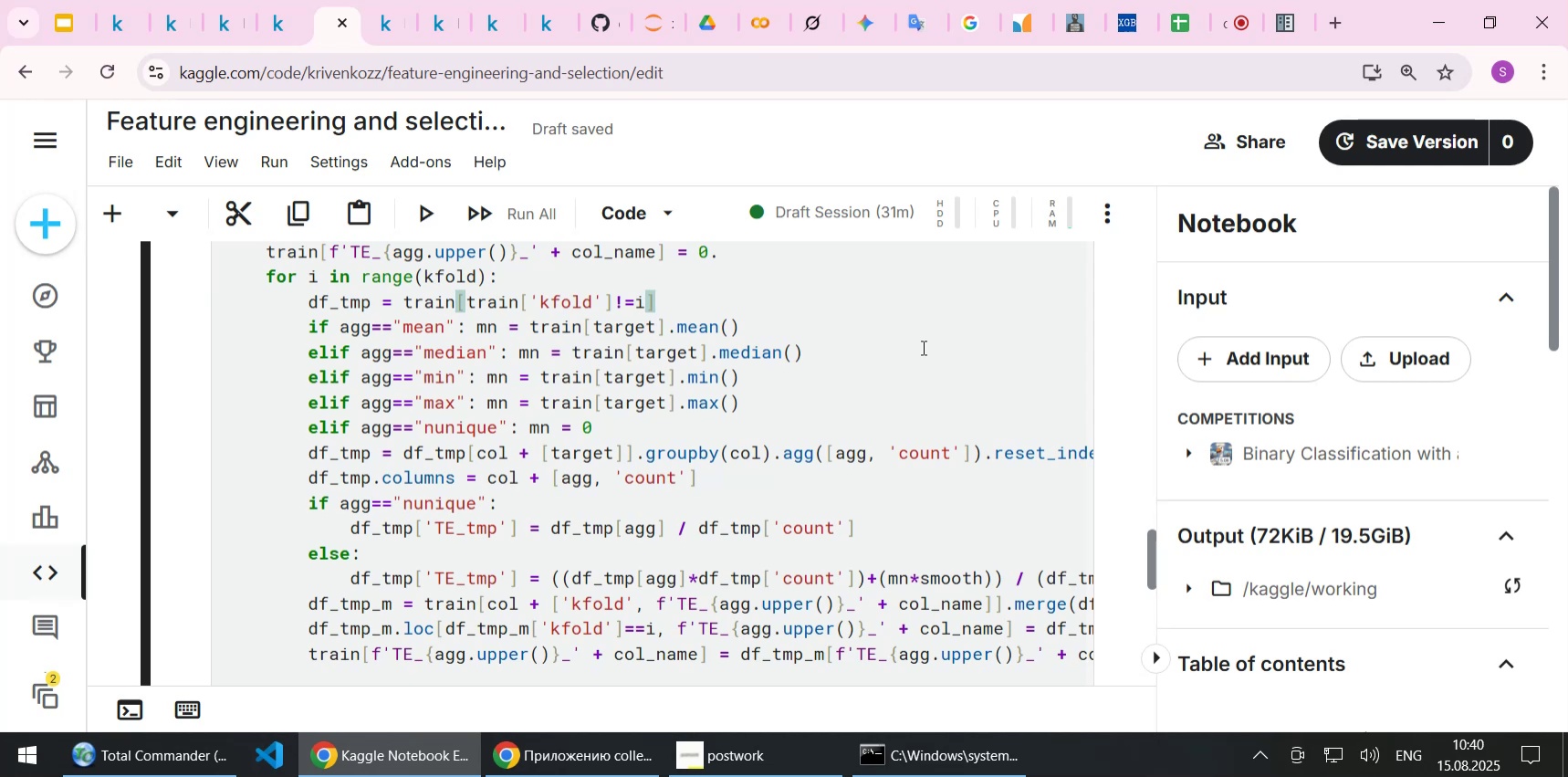 
scroll: coordinate [922, 347], scroll_direction: up, amount: 1.0
 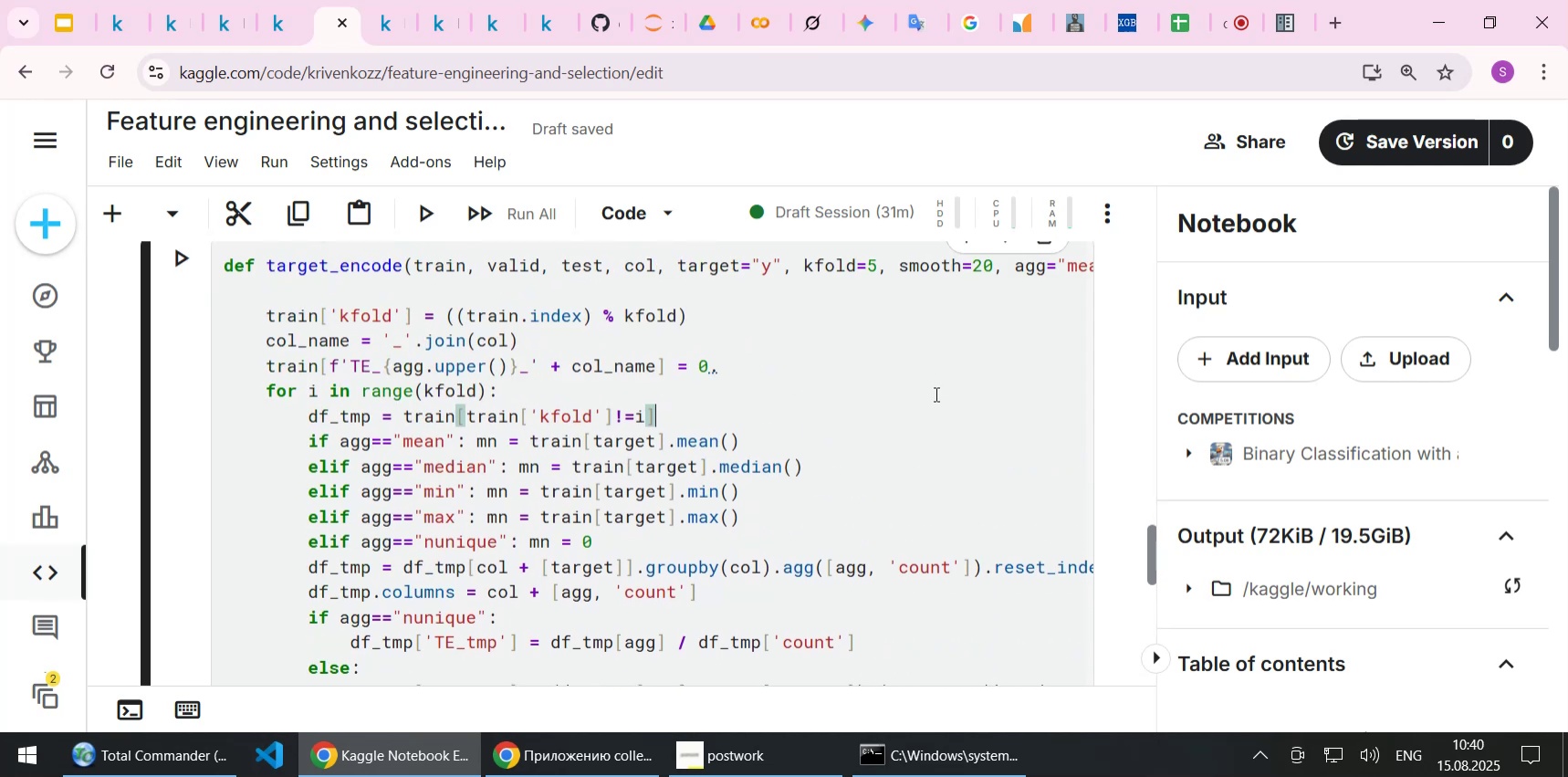 
scroll: coordinate [935, 394], scroll_direction: down, amount: 3.0
 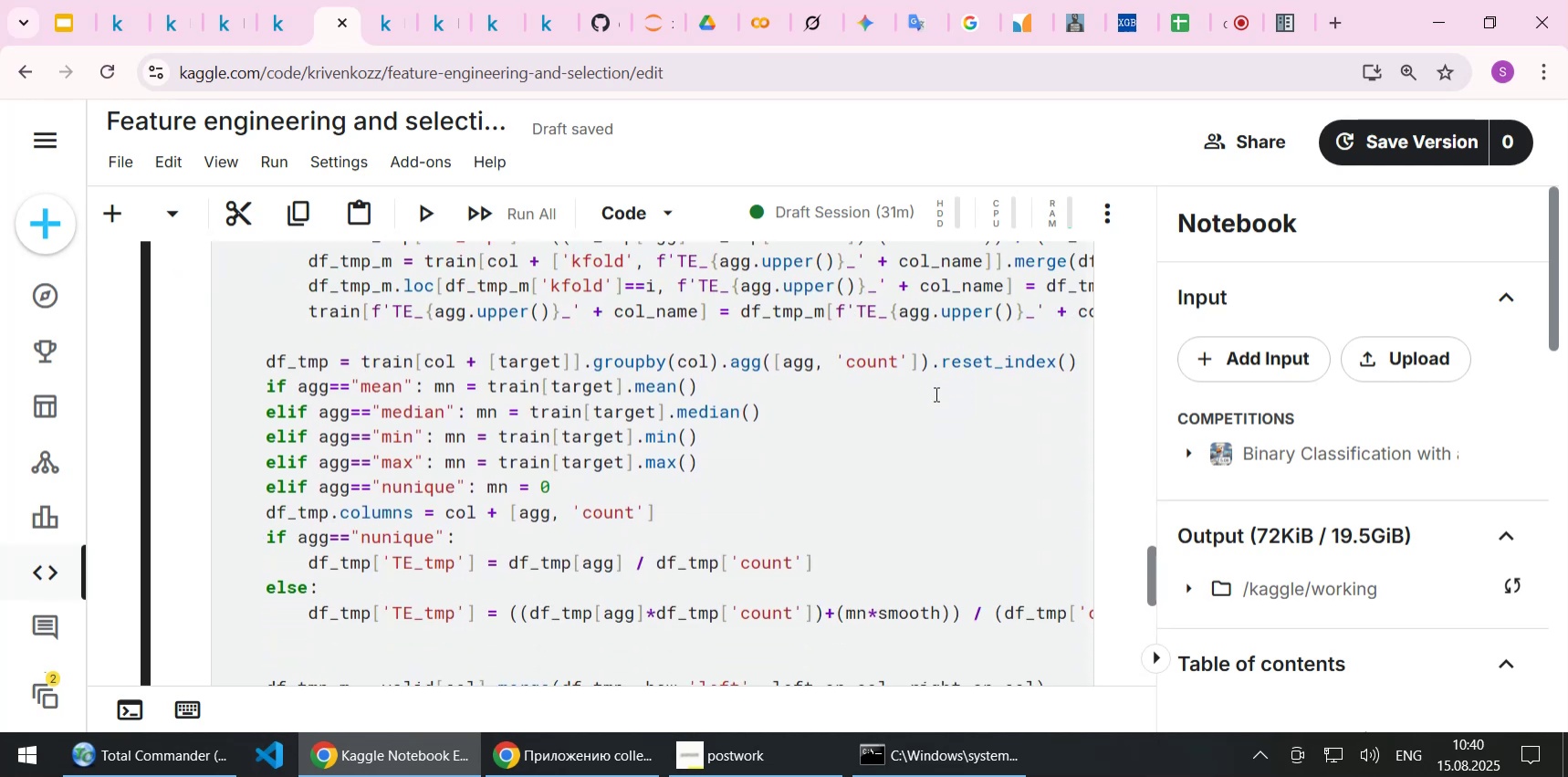 
scroll: coordinate [935, 394], scroll_direction: up, amount: 1.0
 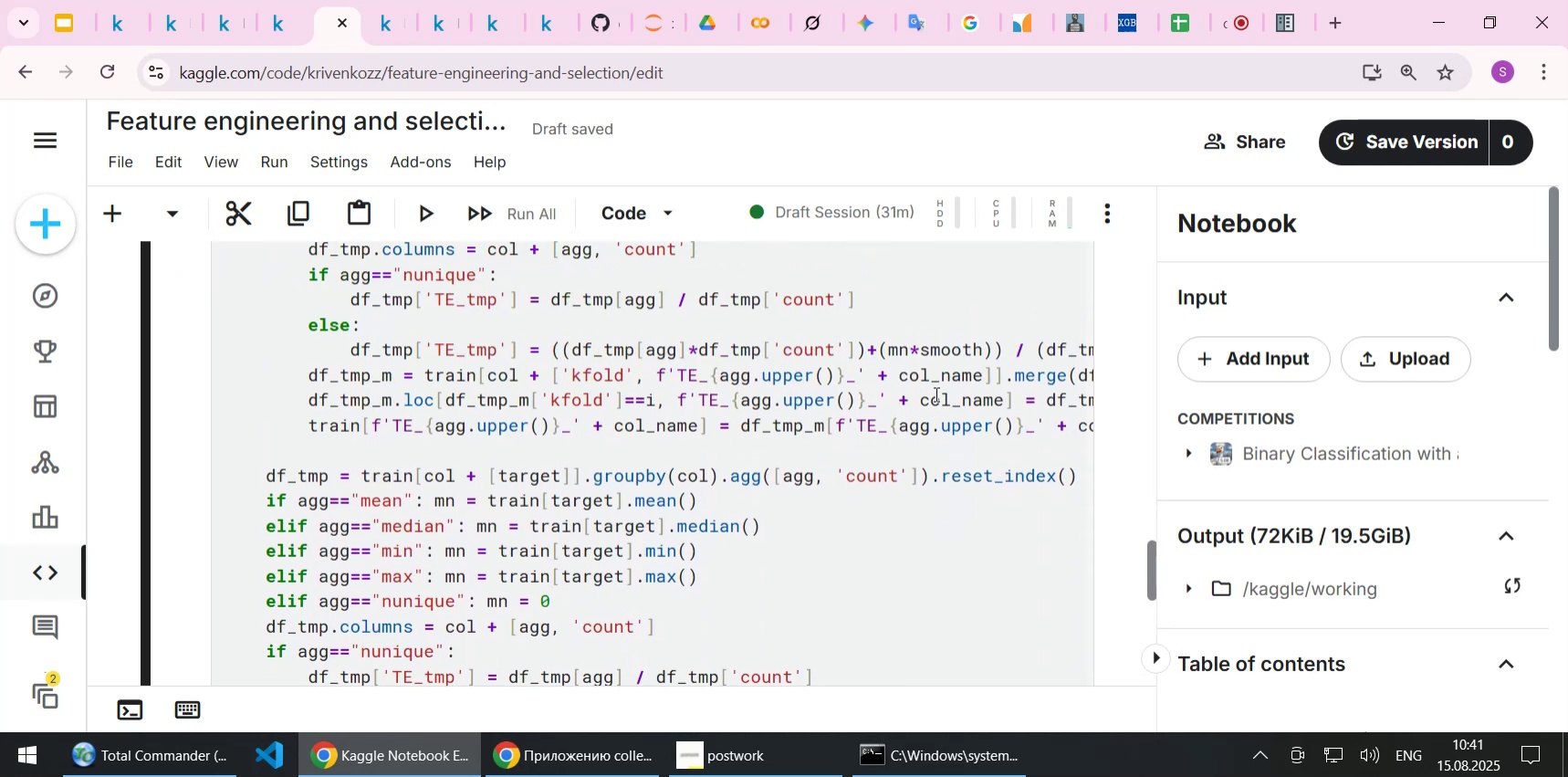 
scroll: coordinate [935, 394], scroll_direction: down, amount: 2.0
 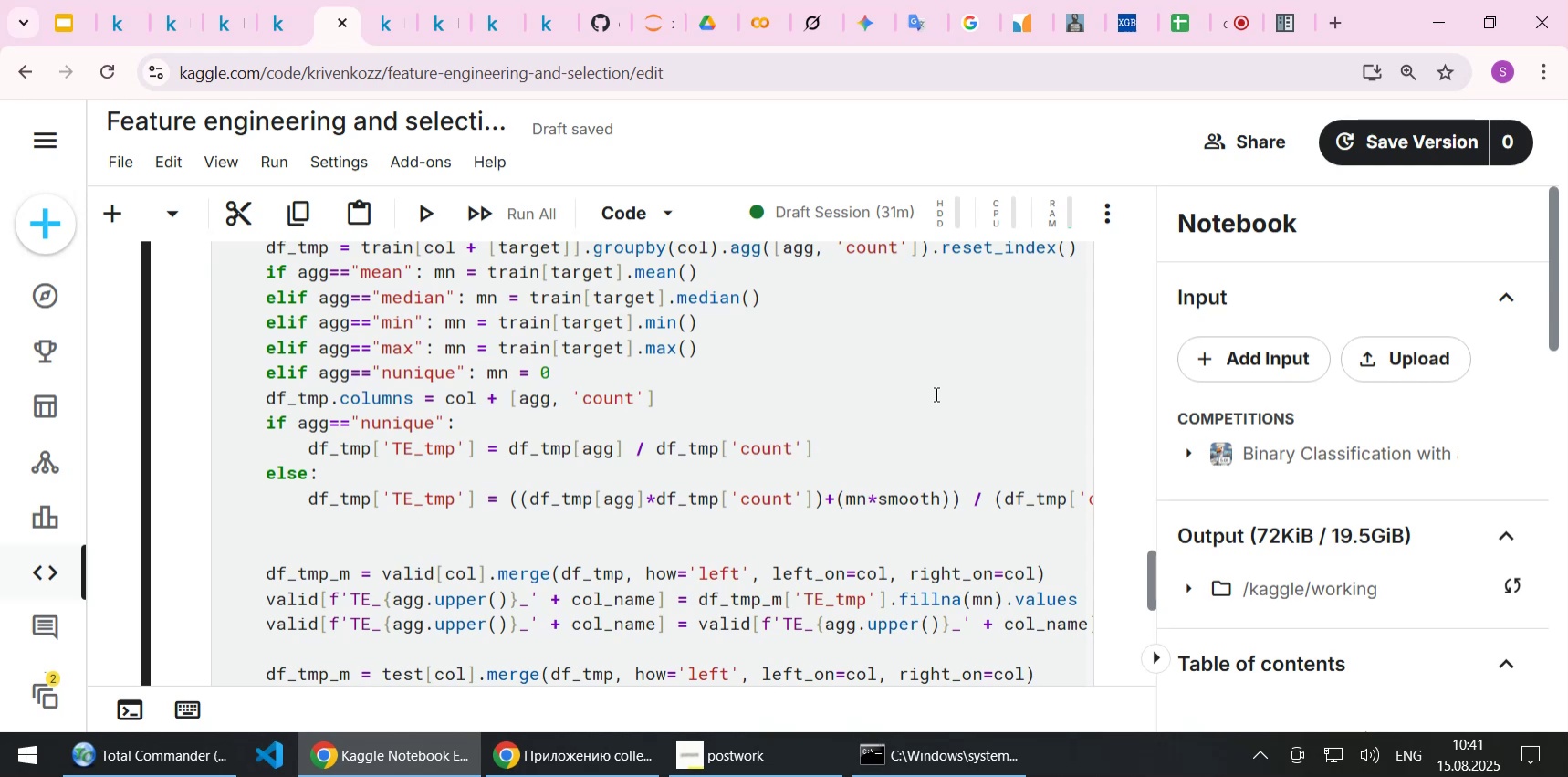 
scroll: coordinate [935, 394], scroll_direction: up, amount: 1.0
 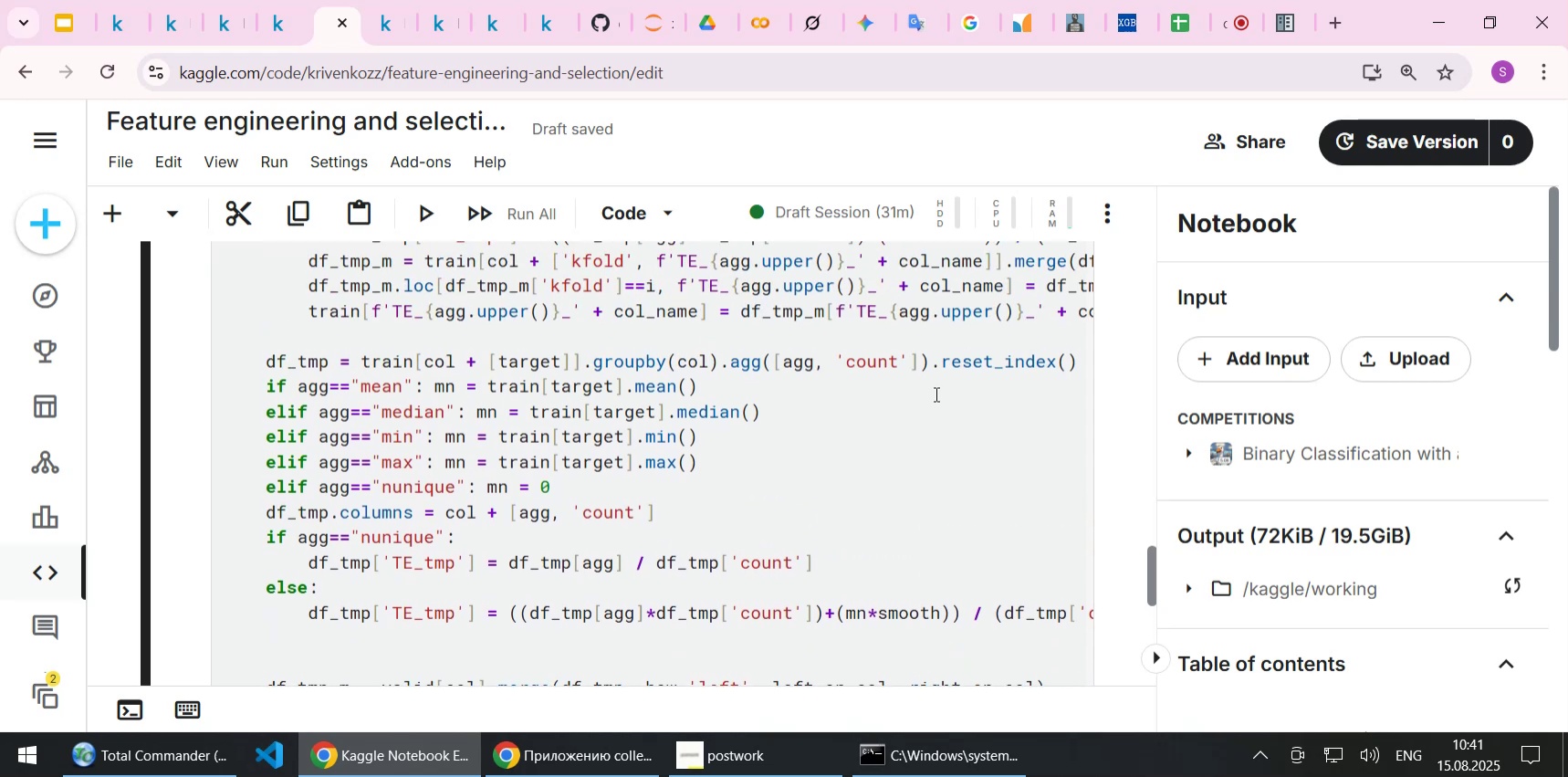 
wait(6.35)
 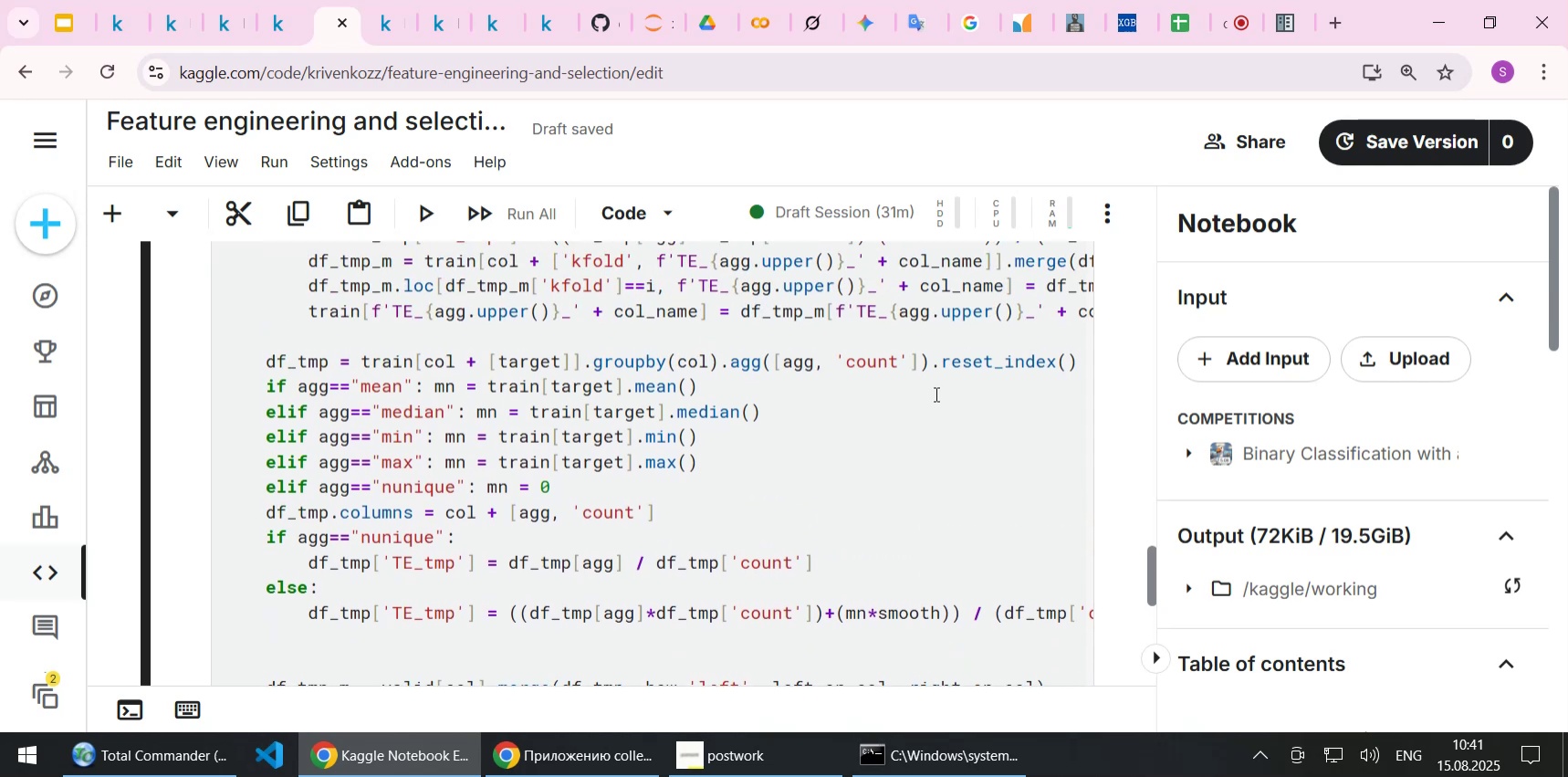 
scroll: coordinate [935, 395], scroll_direction: down, amount: 1.0
 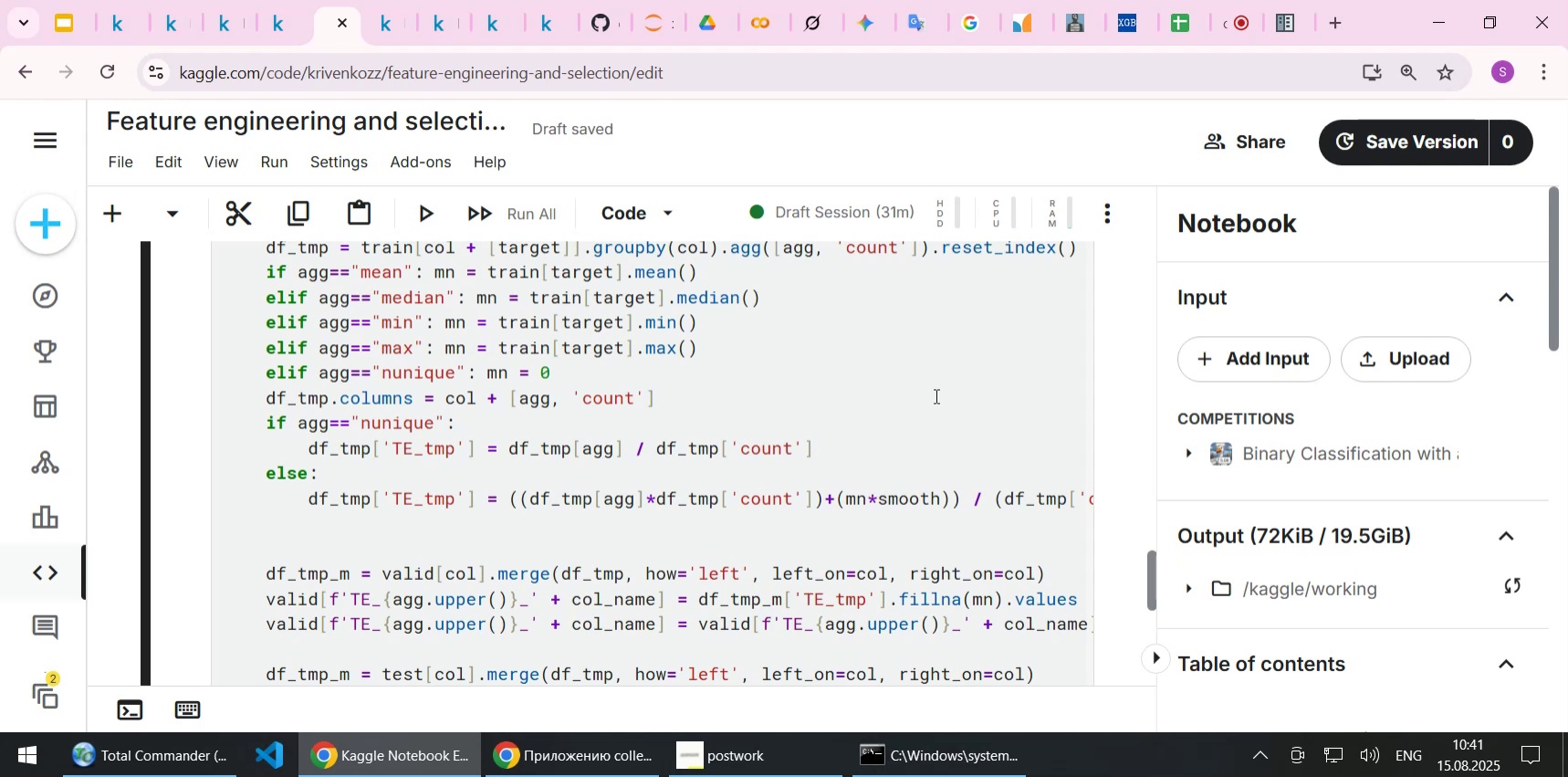 
wait(5.65)
 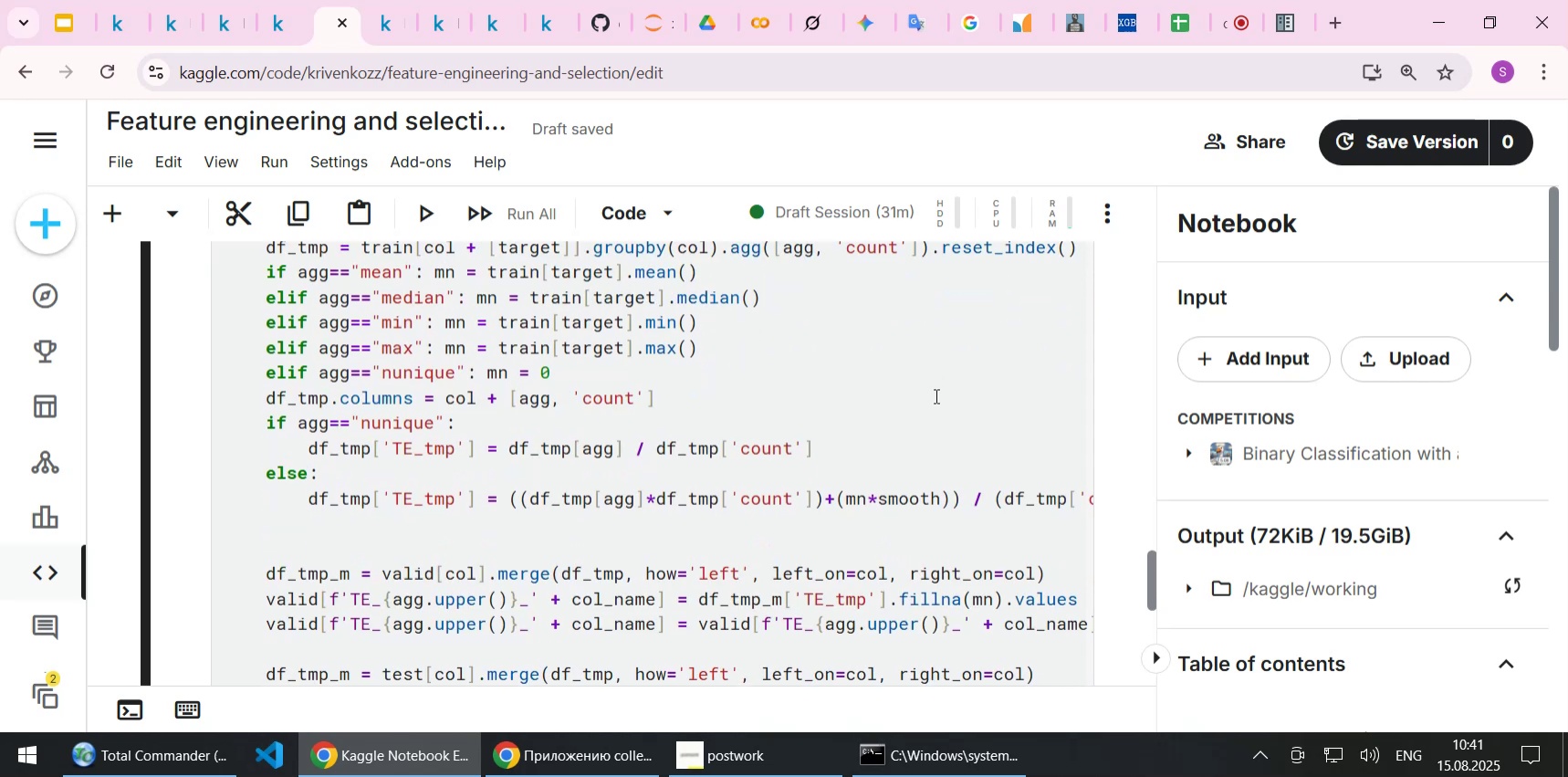 
scroll: coordinate [934, 397], scroll_direction: up, amount: 5.0
 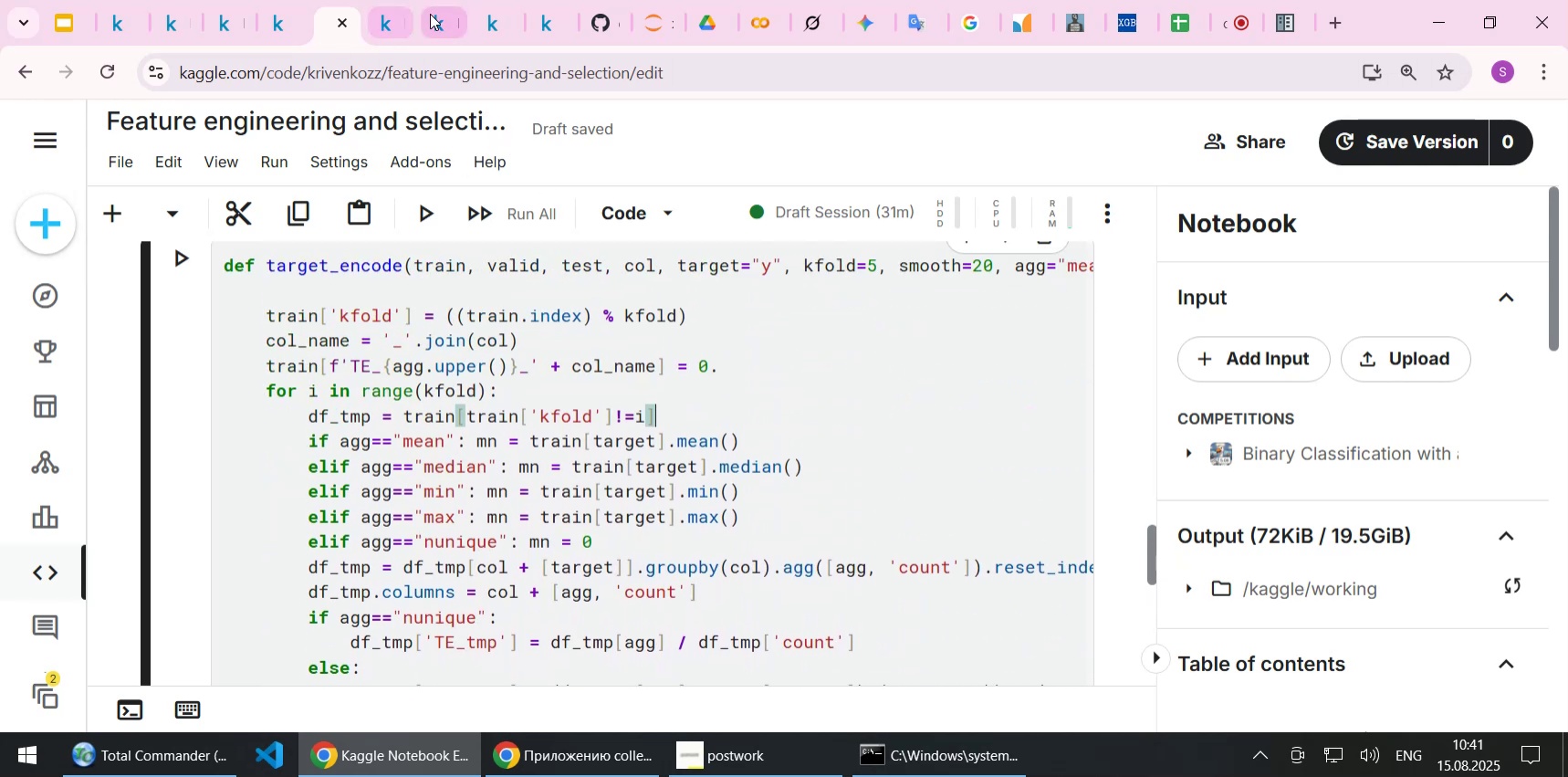 
left_click([436, 16])
 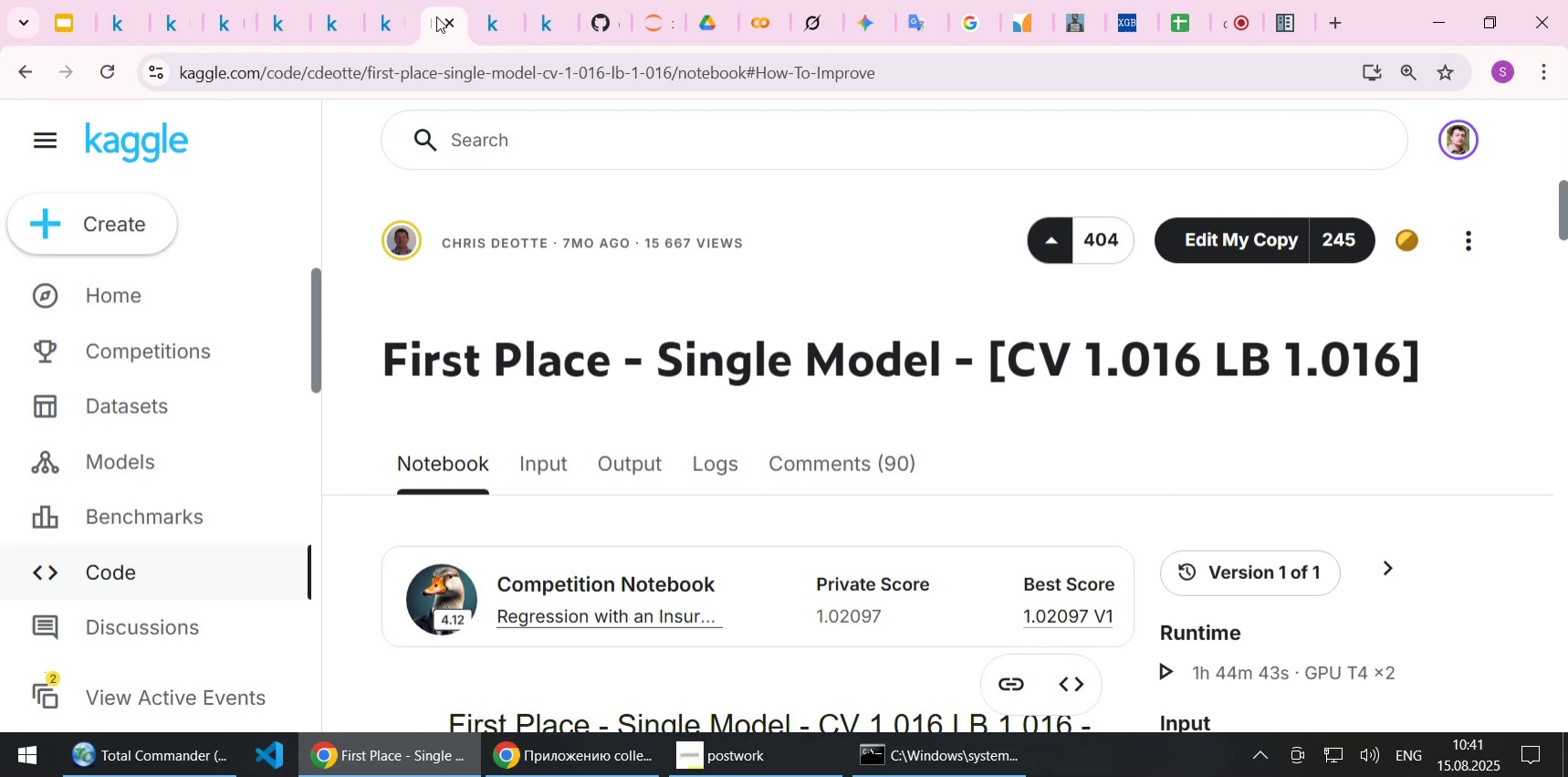 
scroll: coordinate [740, 509], scroll_direction: down, amount: 6.0
 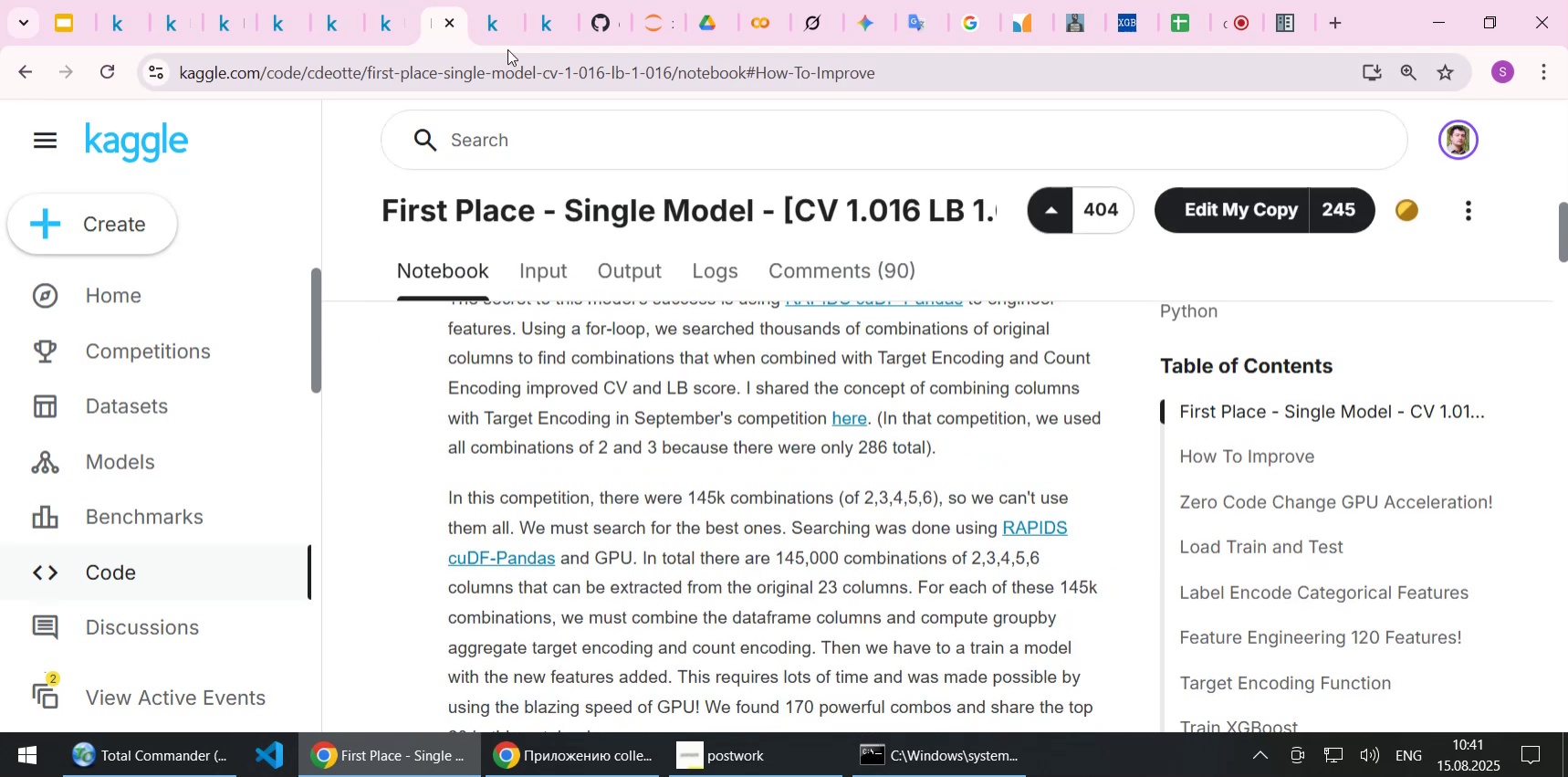 
left_click([488, 20])
 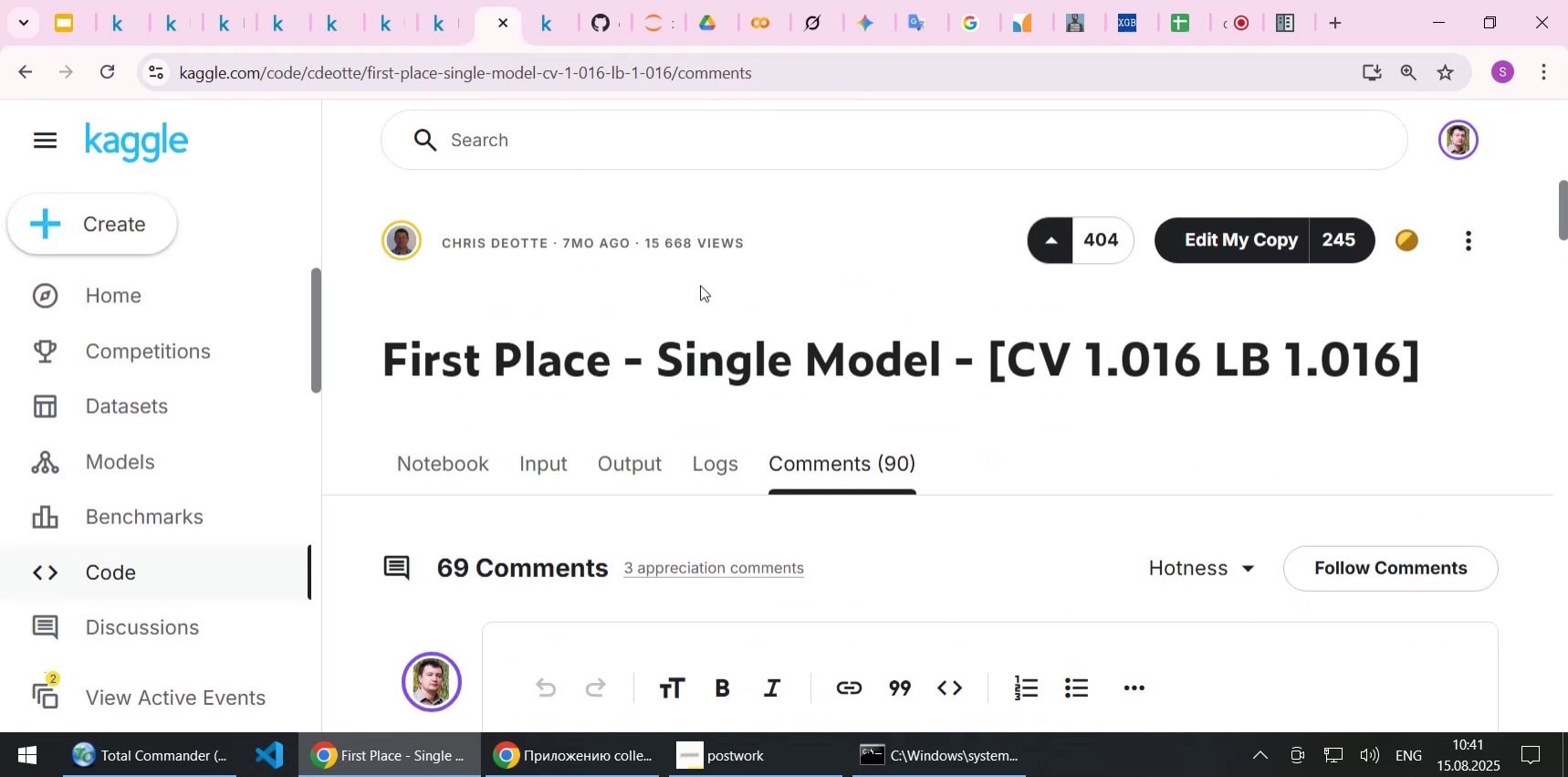 
scroll: coordinate [864, 400], scroll_direction: down, amount: 14.0
 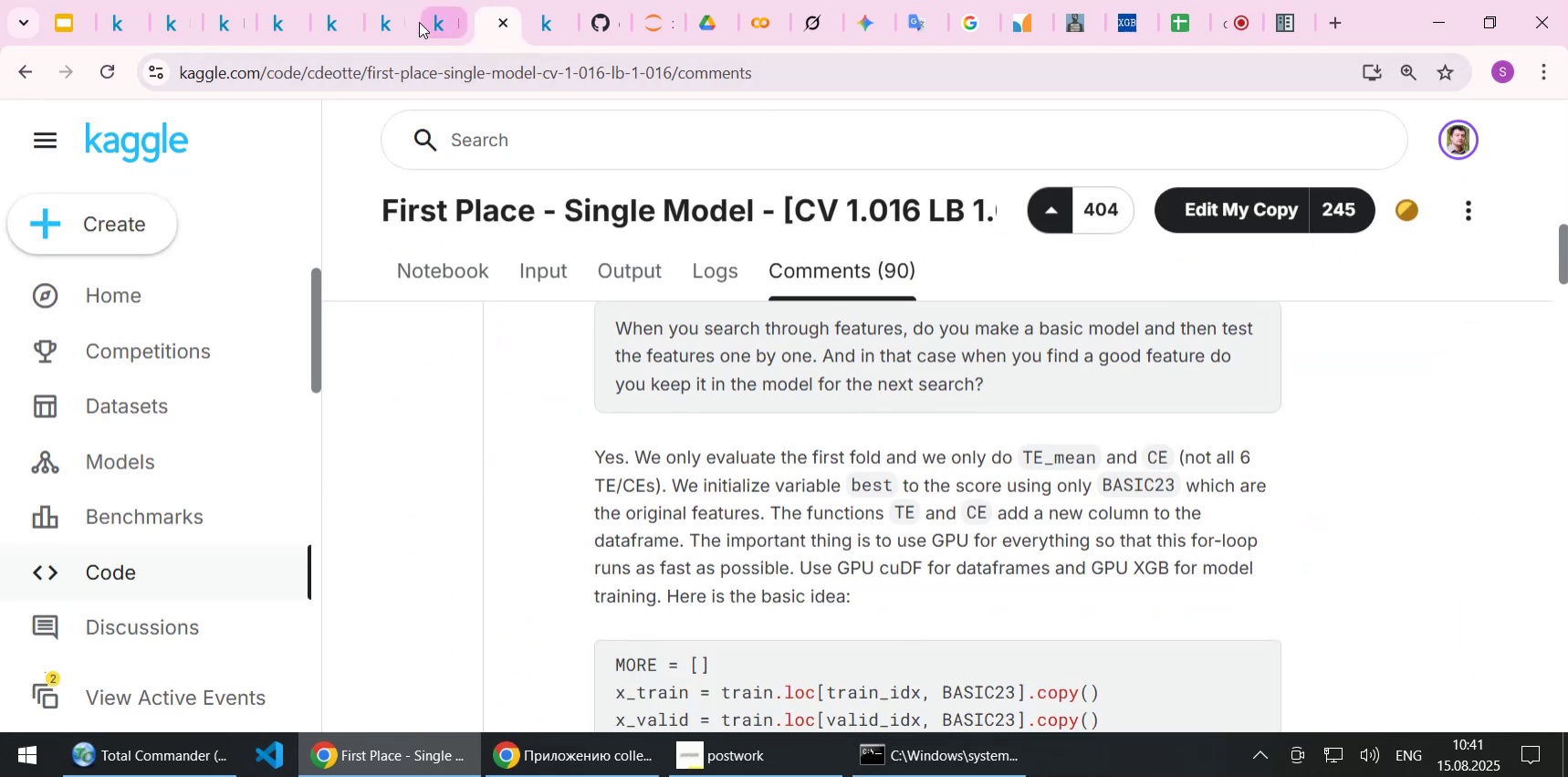 
left_click([374, 22])
 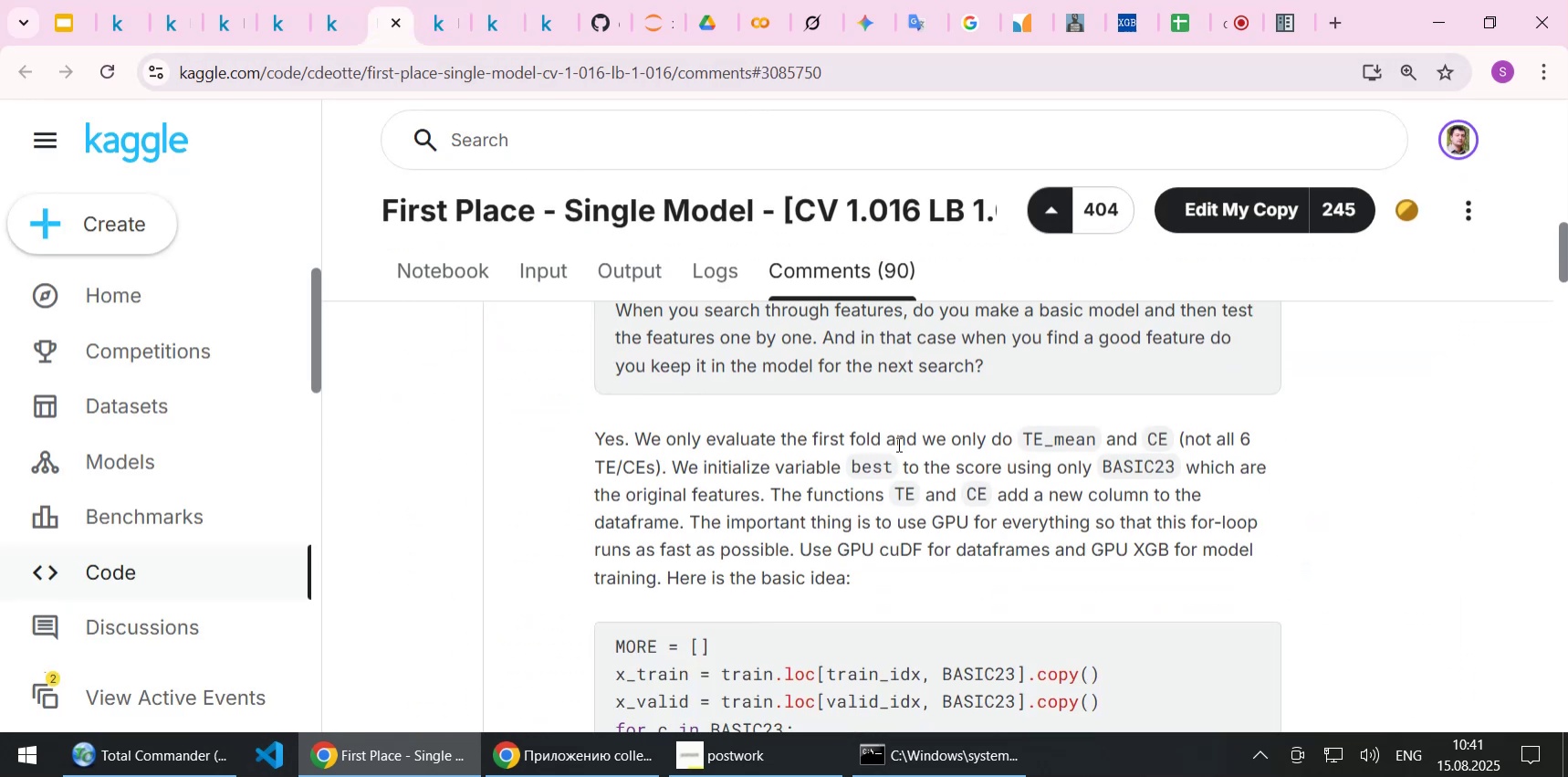 
scroll: coordinate [897, 444], scroll_direction: down, amount: 2.0
 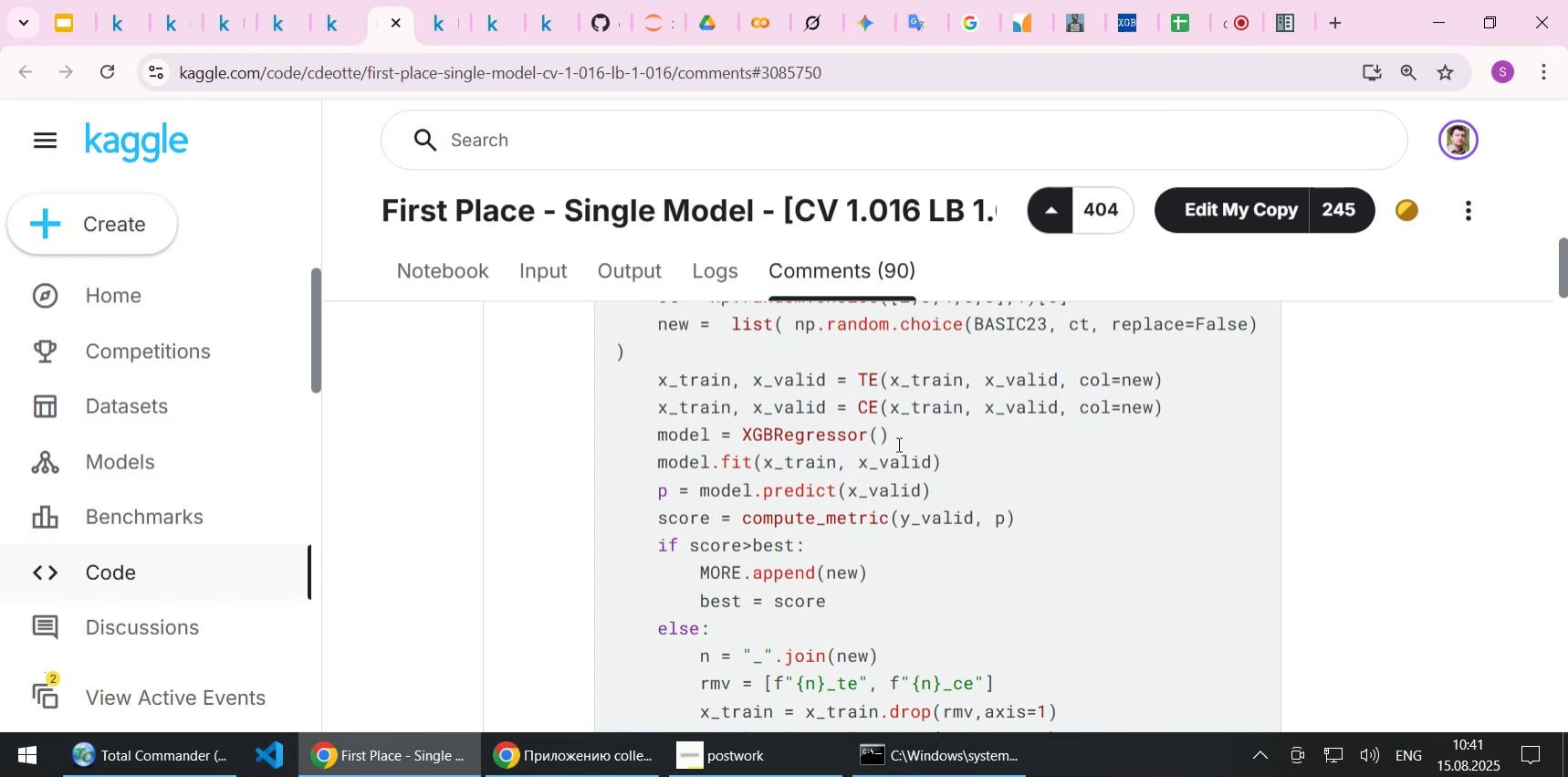 
scroll: coordinate [897, 444], scroll_direction: up, amount: 16.0
 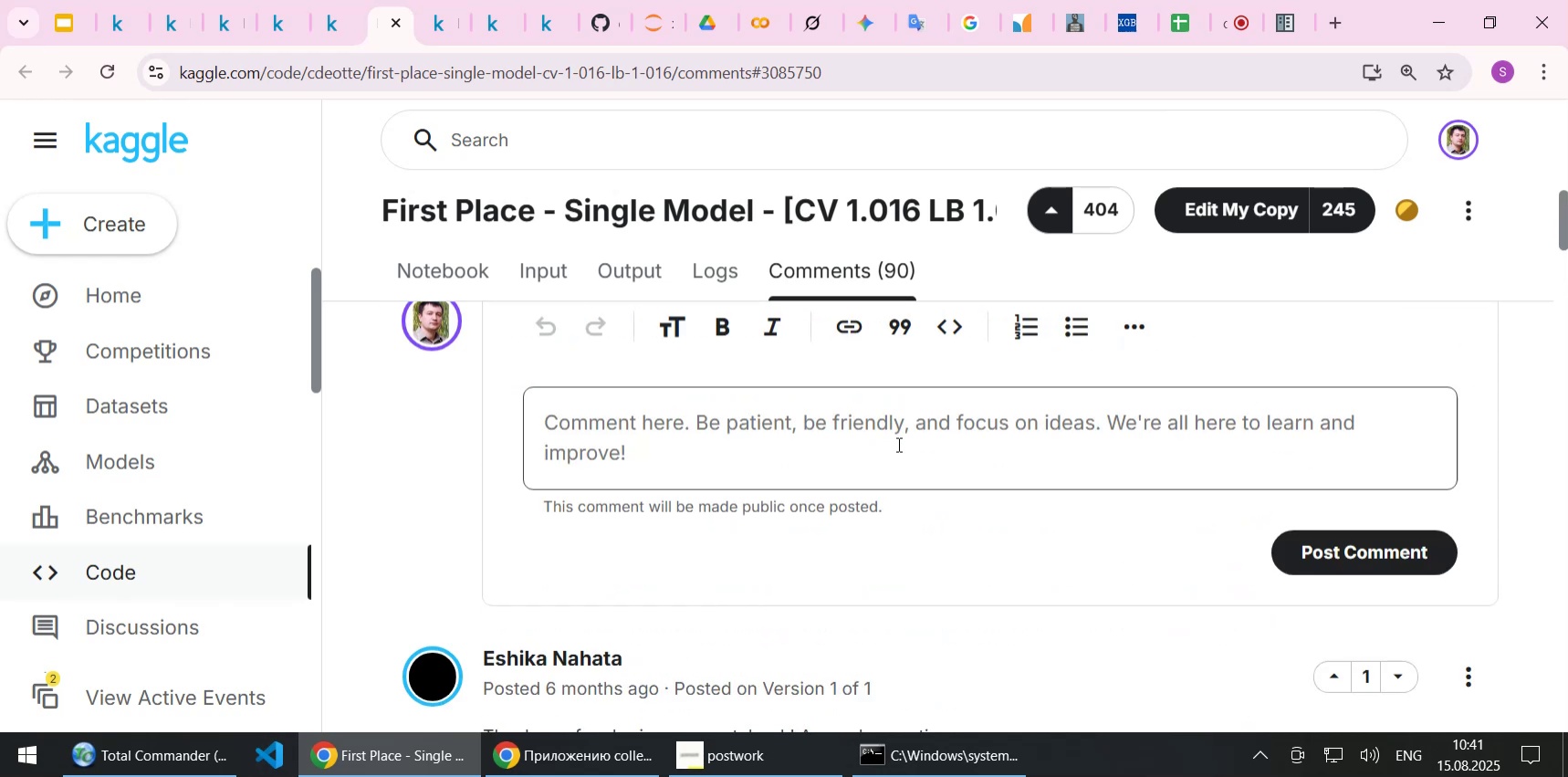 
scroll: coordinate [897, 444], scroll_direction: down, amount: 4.0
 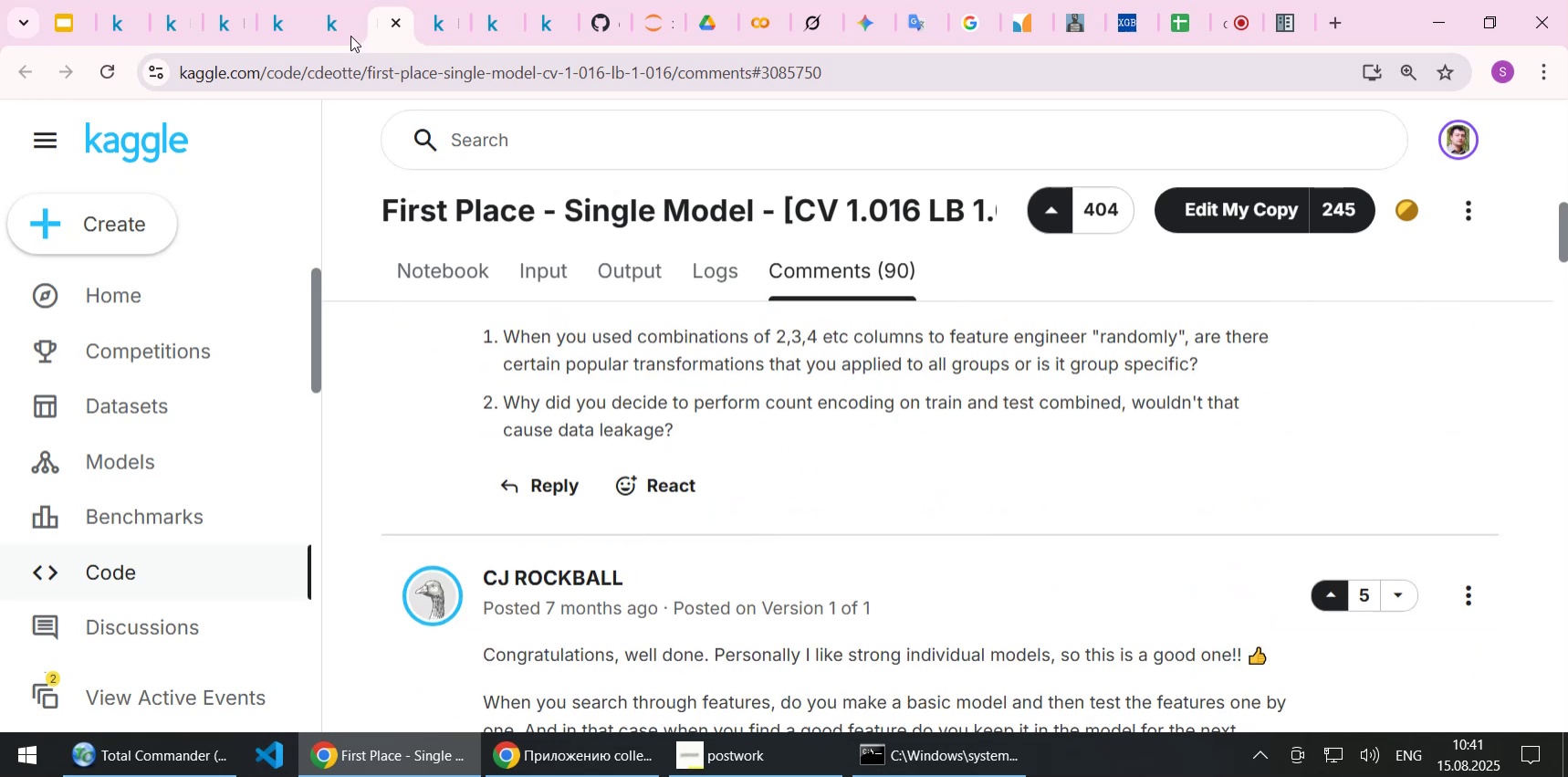 
left_click([341, 28])
 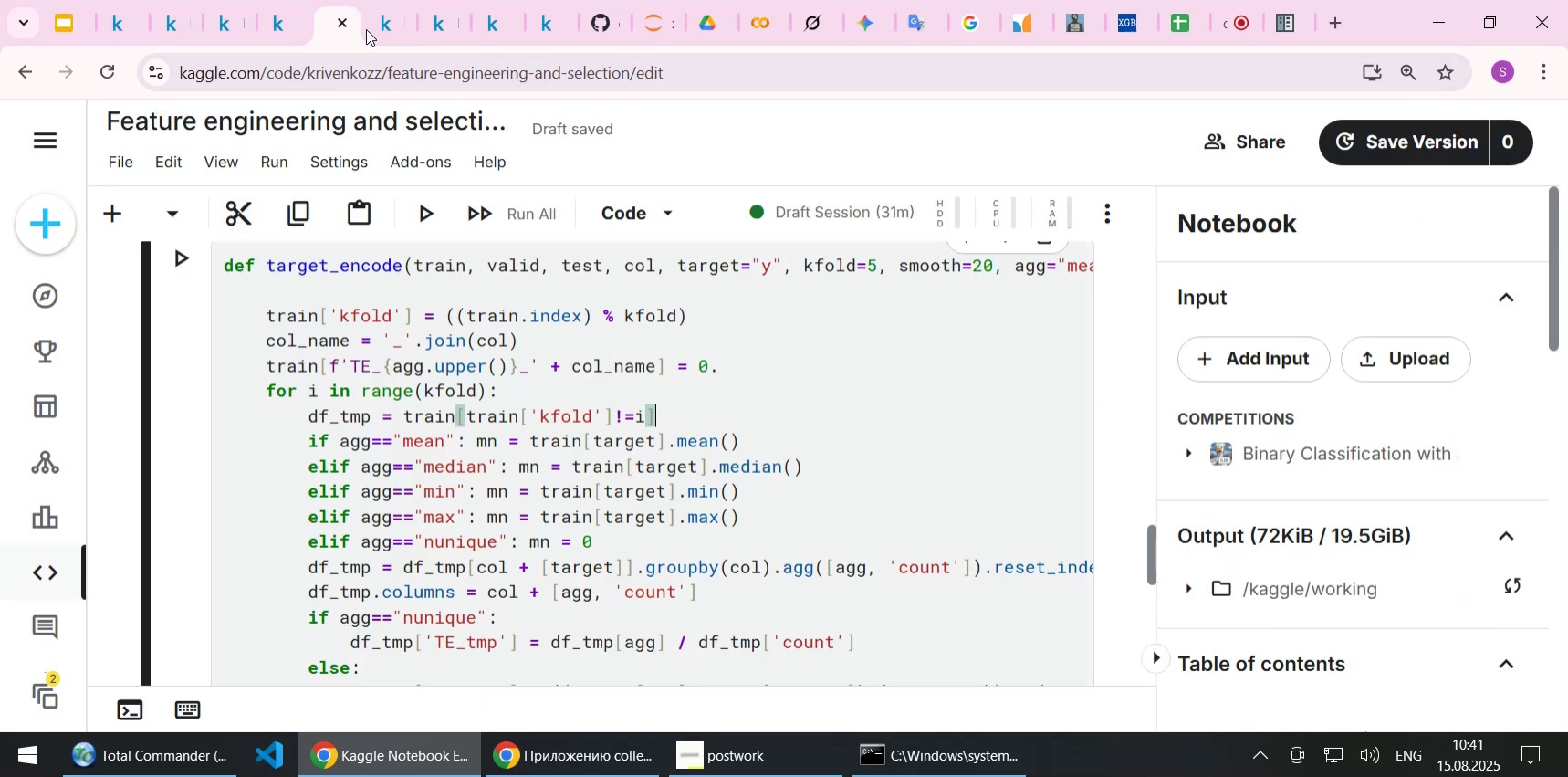 
left_click([383, 22])
 